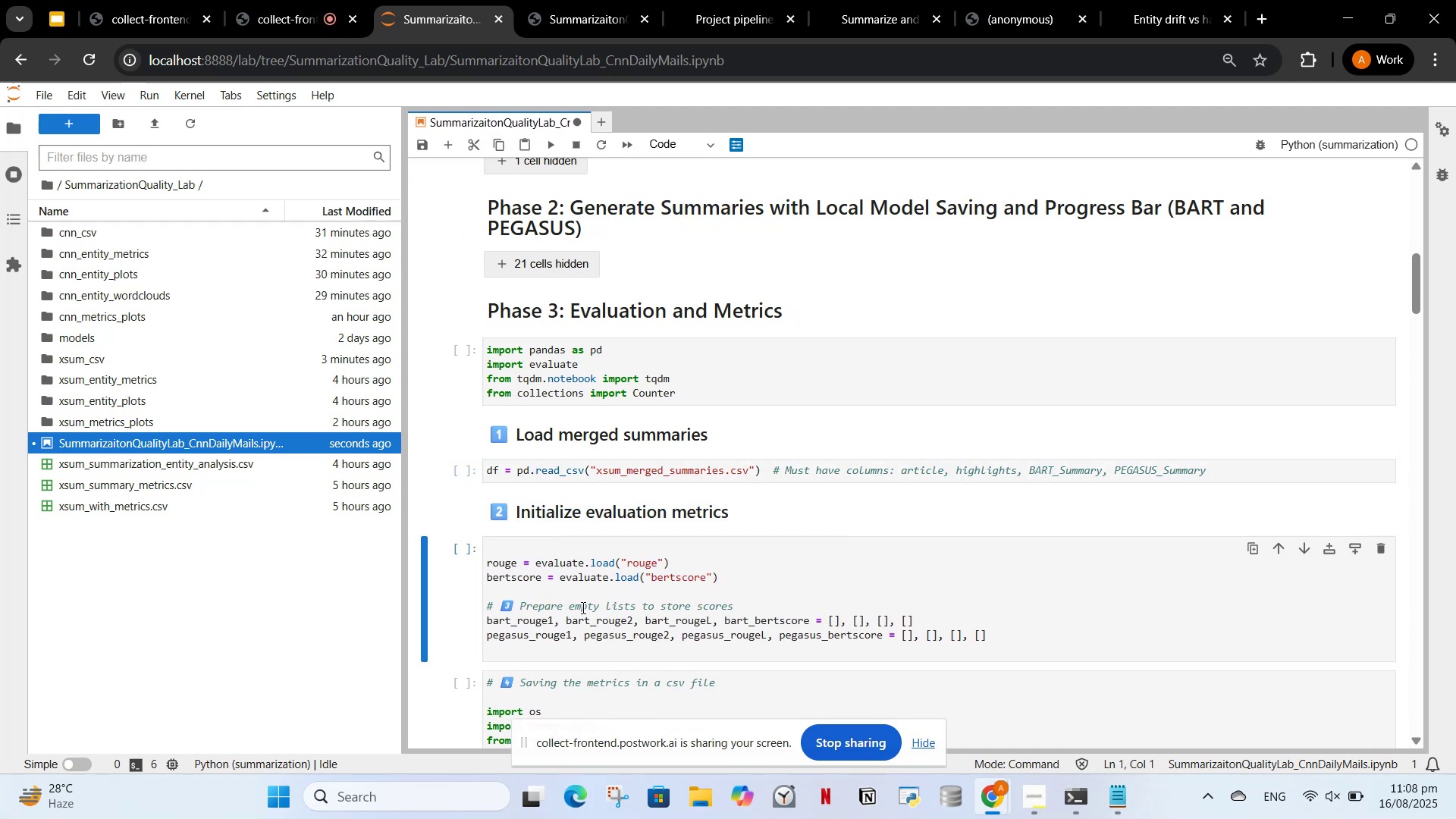 
scroll: coordinate [561, 566], scroll_direction: down, amount: 1.0
 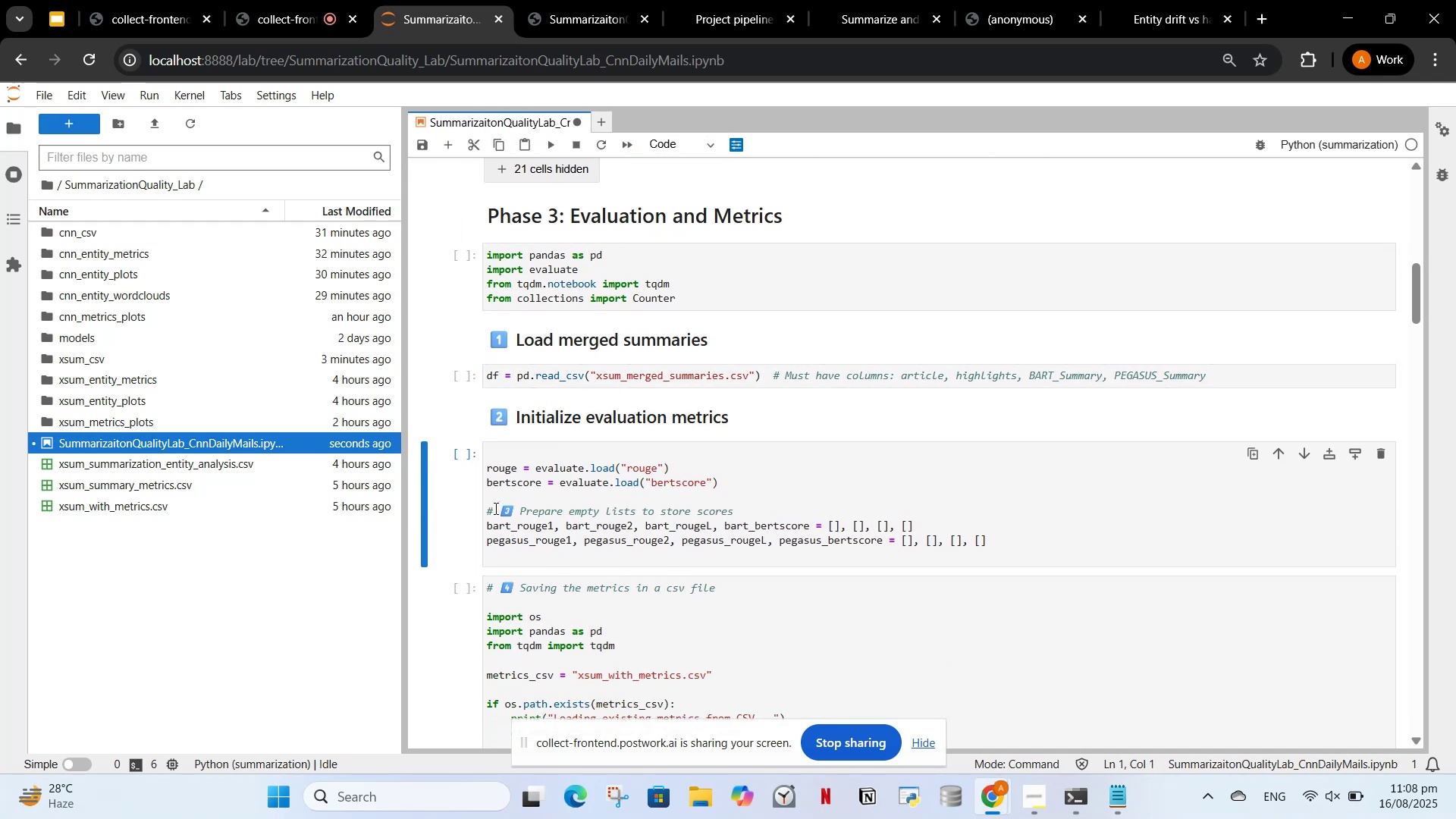 
left_click_drag(start_coordinate=[485, 508], to_coordinate=[991, 588])
 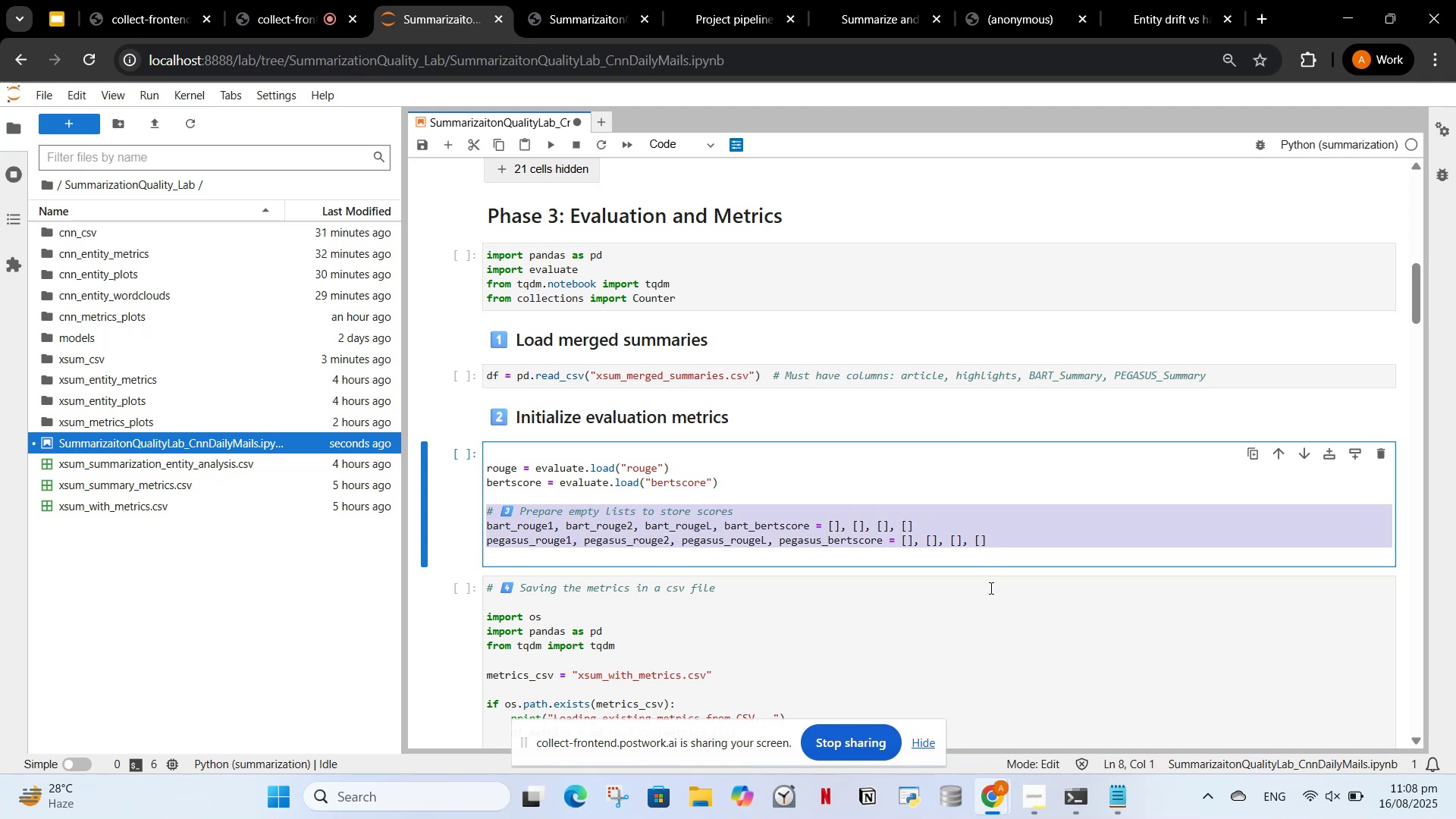 
key(Control+X)
 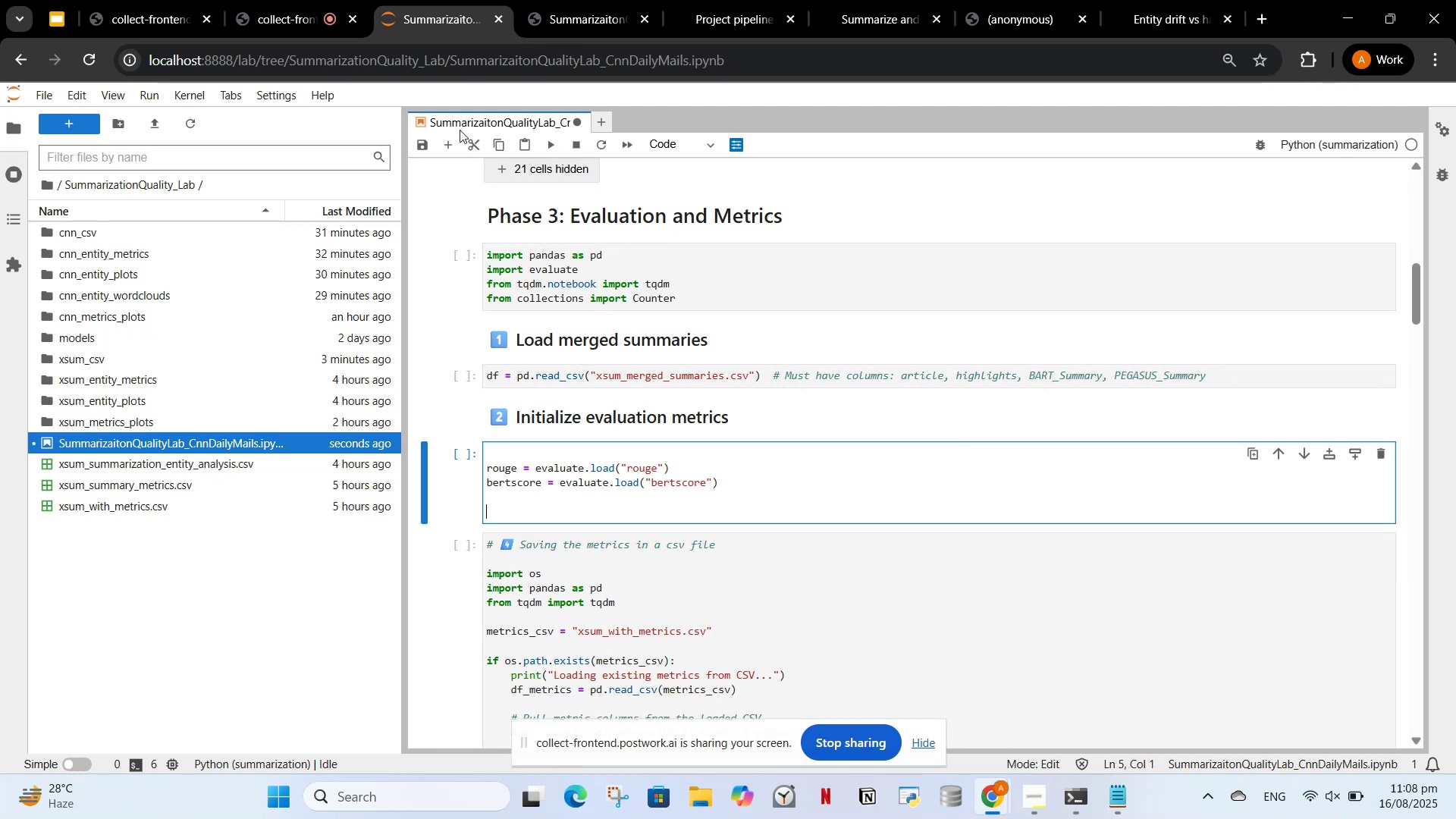 
left_click([449, 145])
 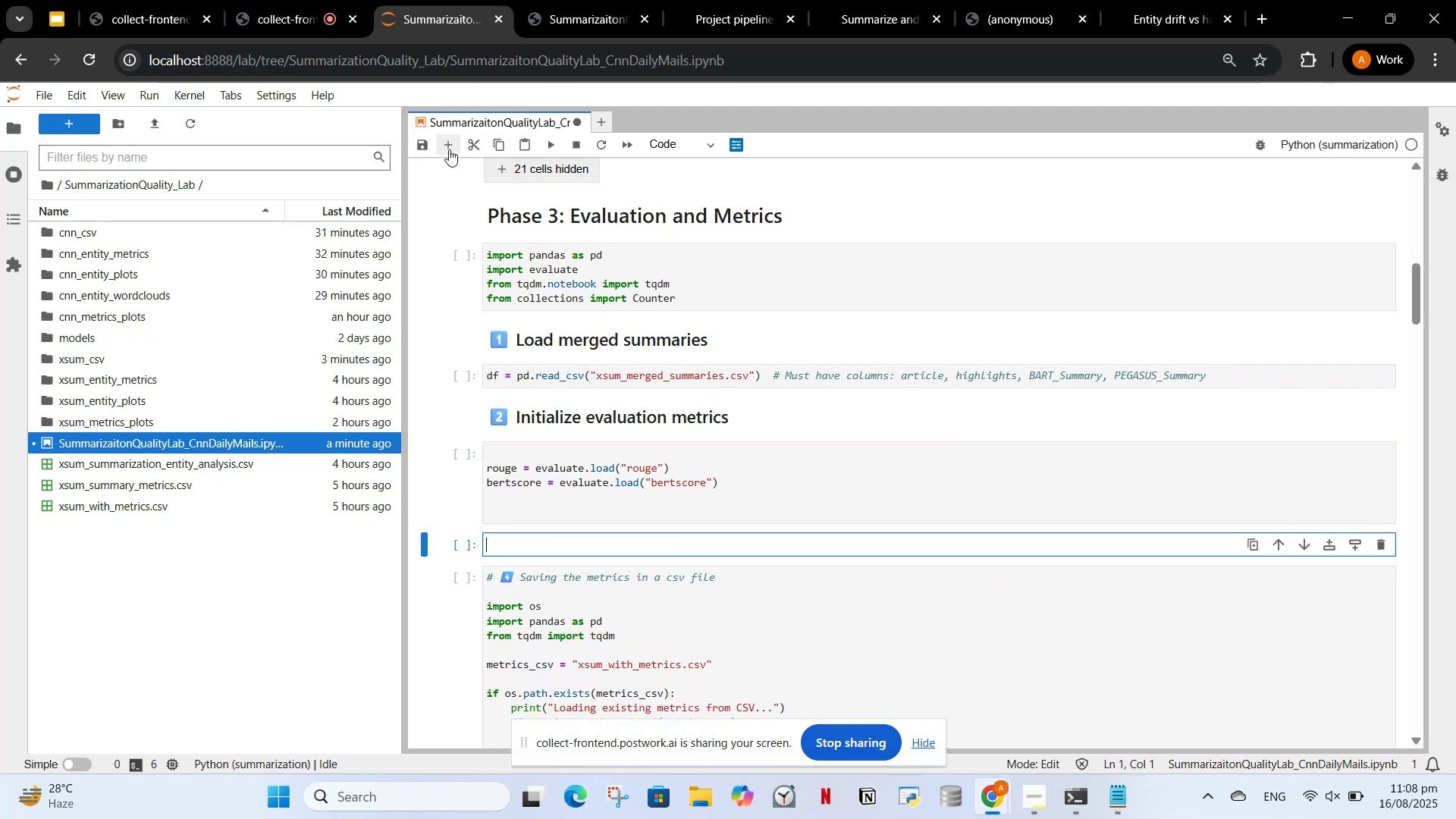 
key(Control+V)
 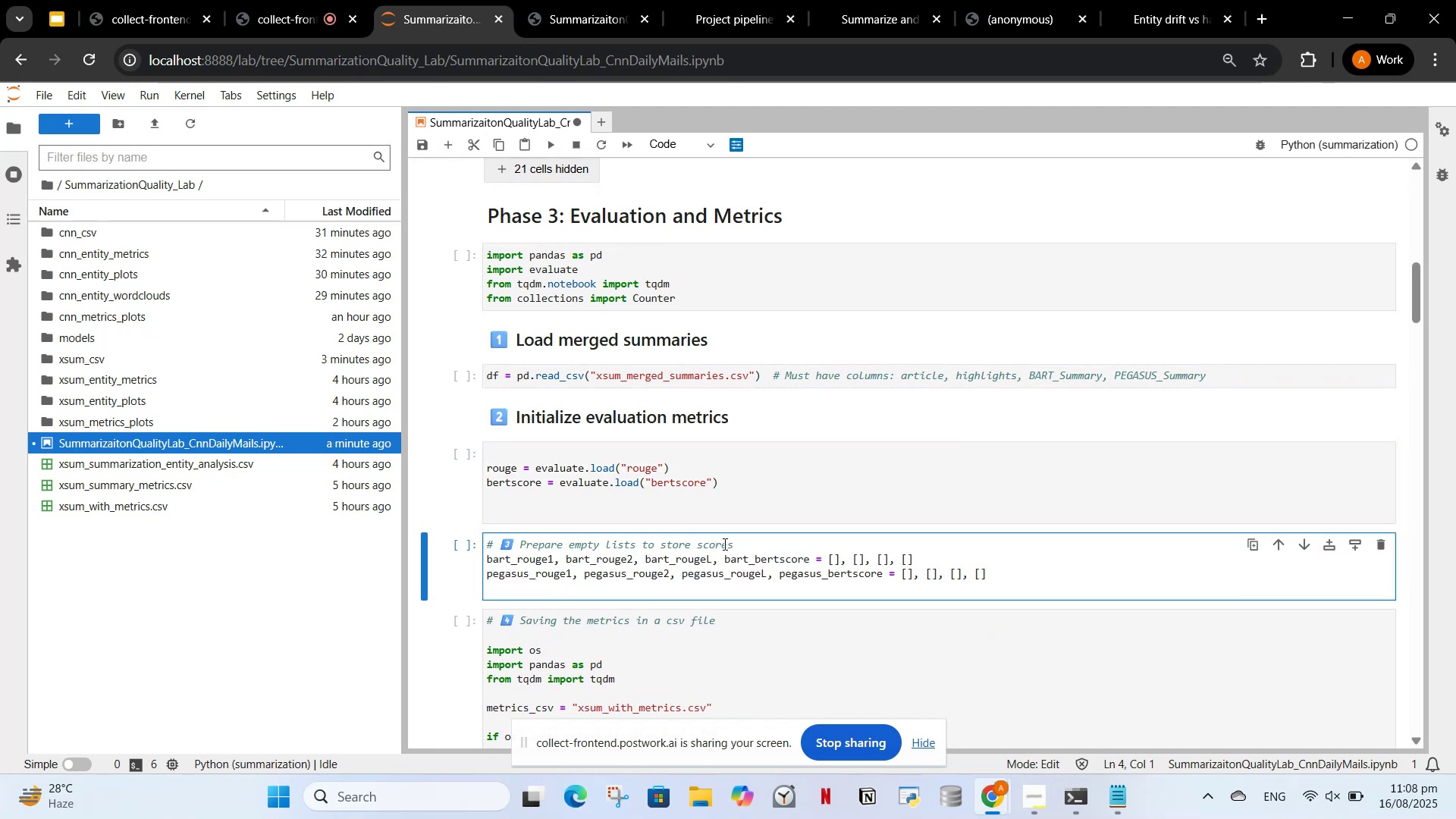 
left_click_drag(start_coordinate=[733, 547], to_coordinate=[485, 547])
 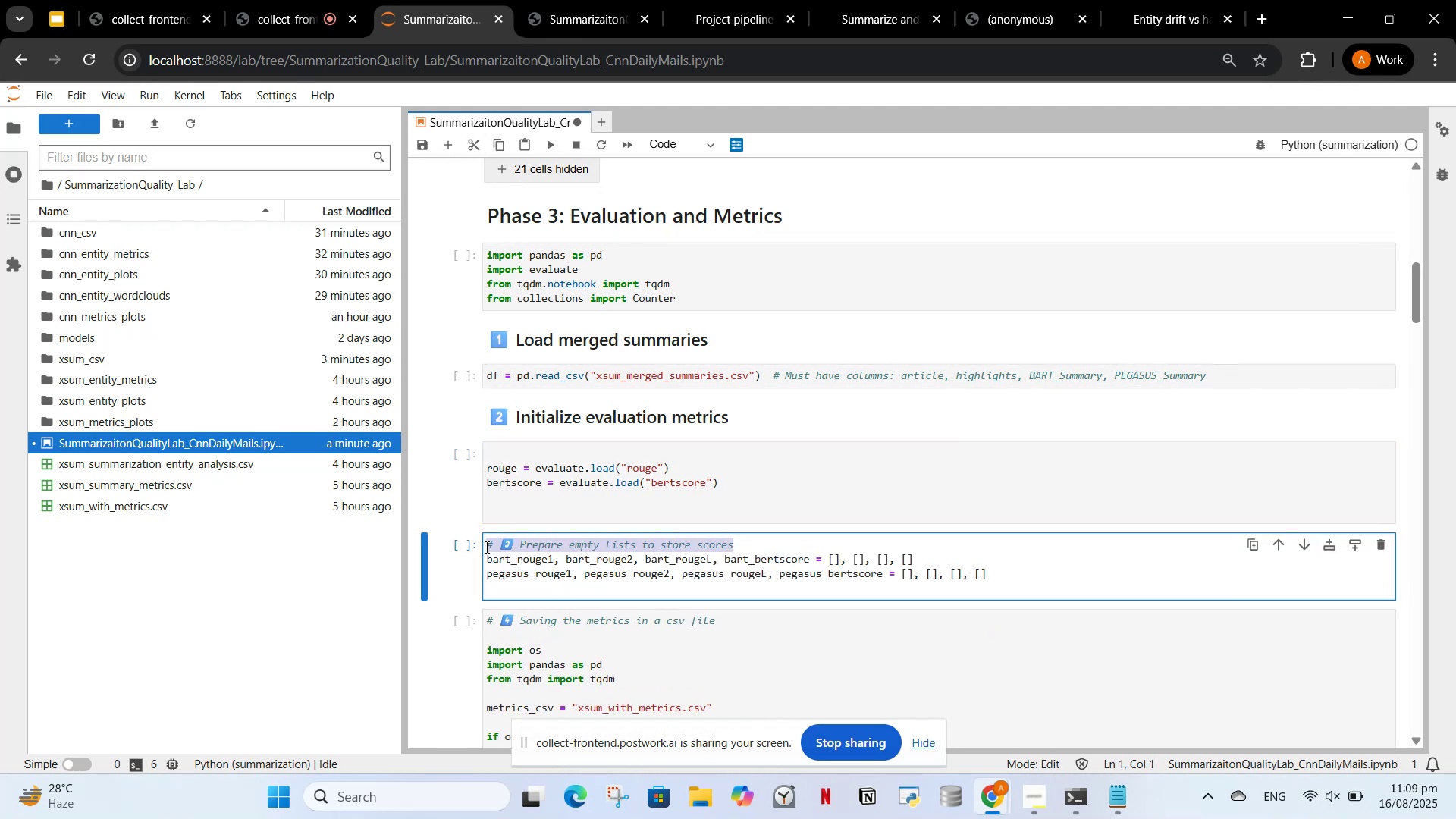 
key(Control+X)
 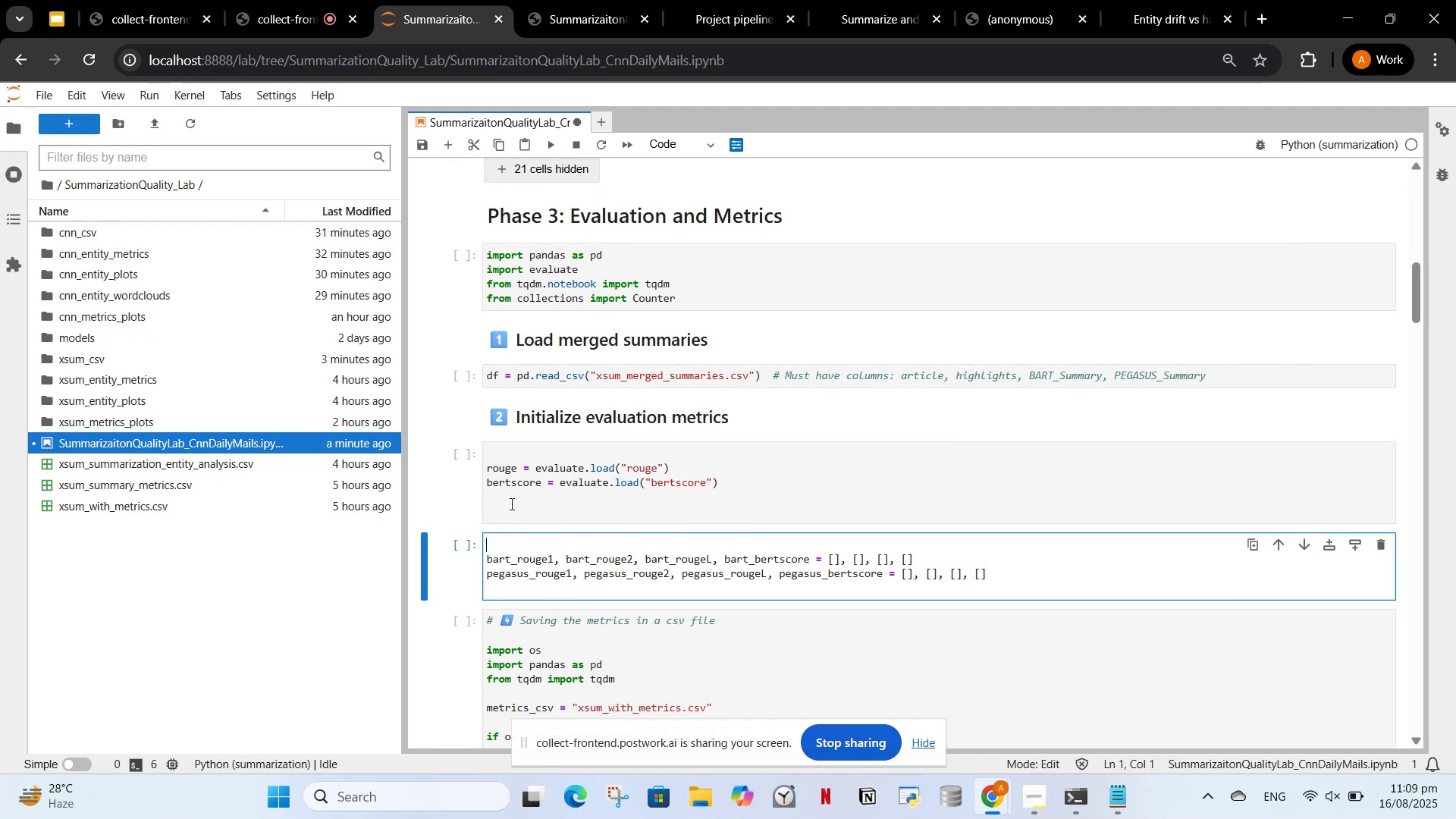 
left_click([510, 504])
 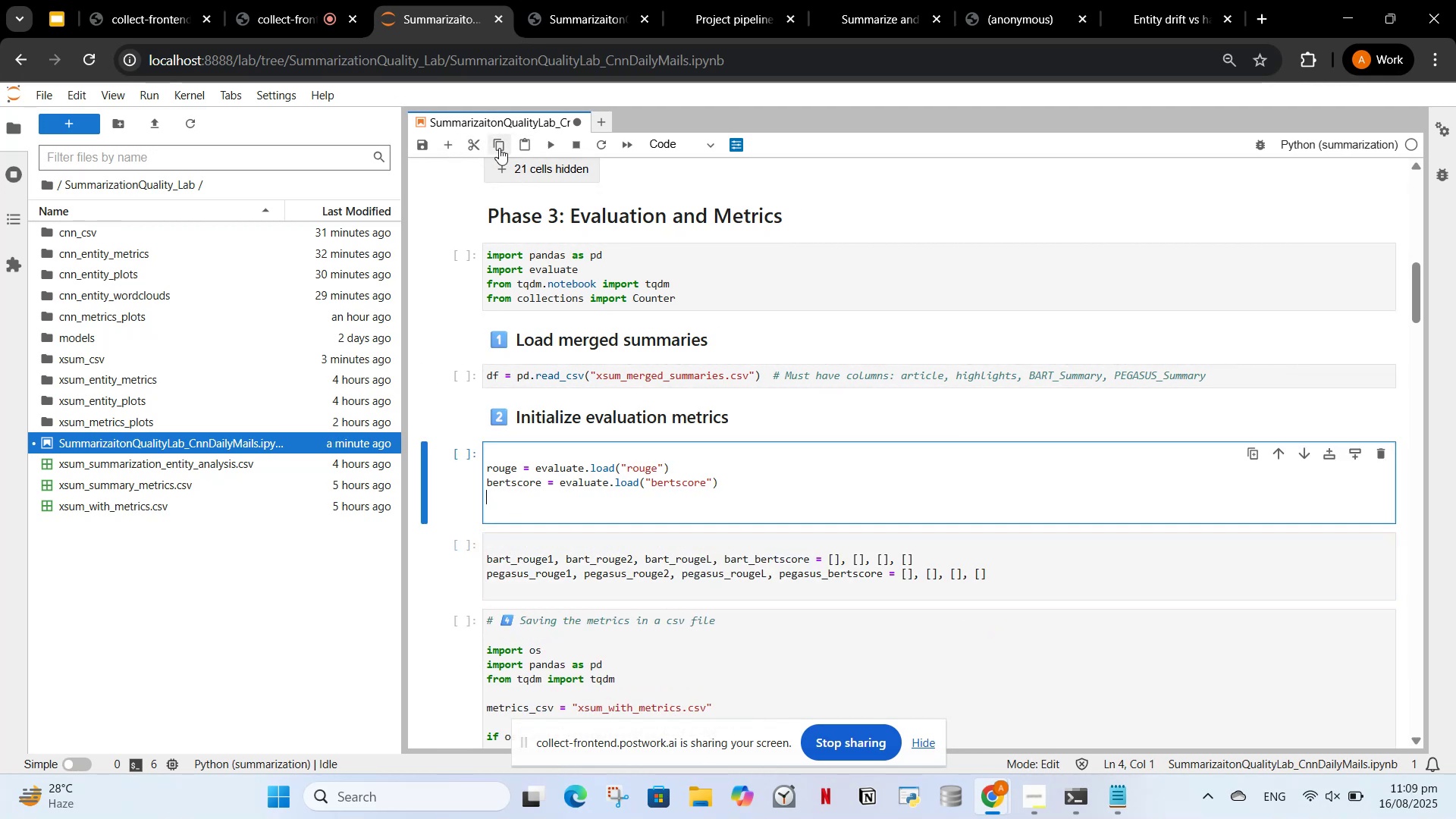 
left_click([446, 138])
 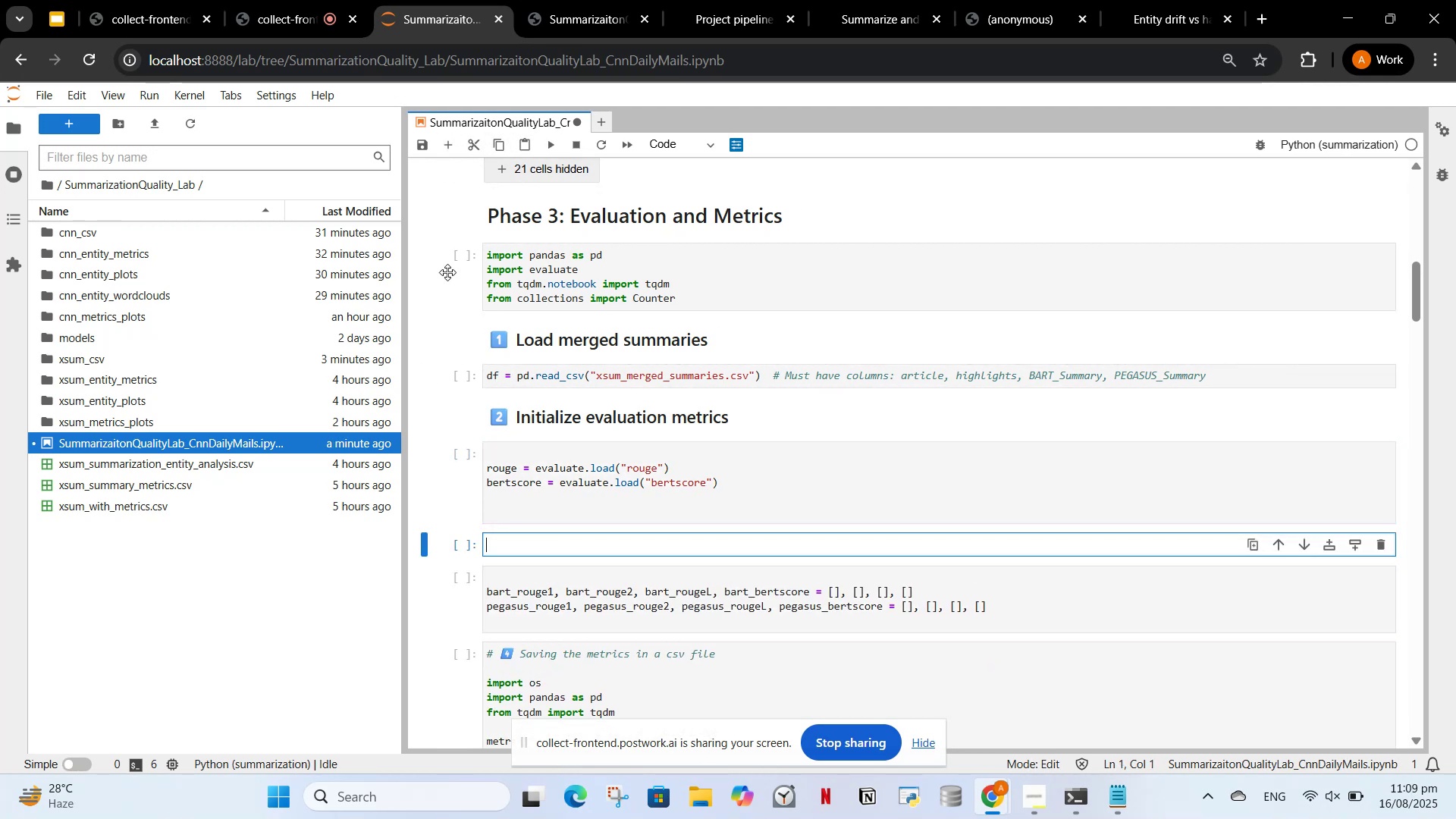 
key(Control+V)
 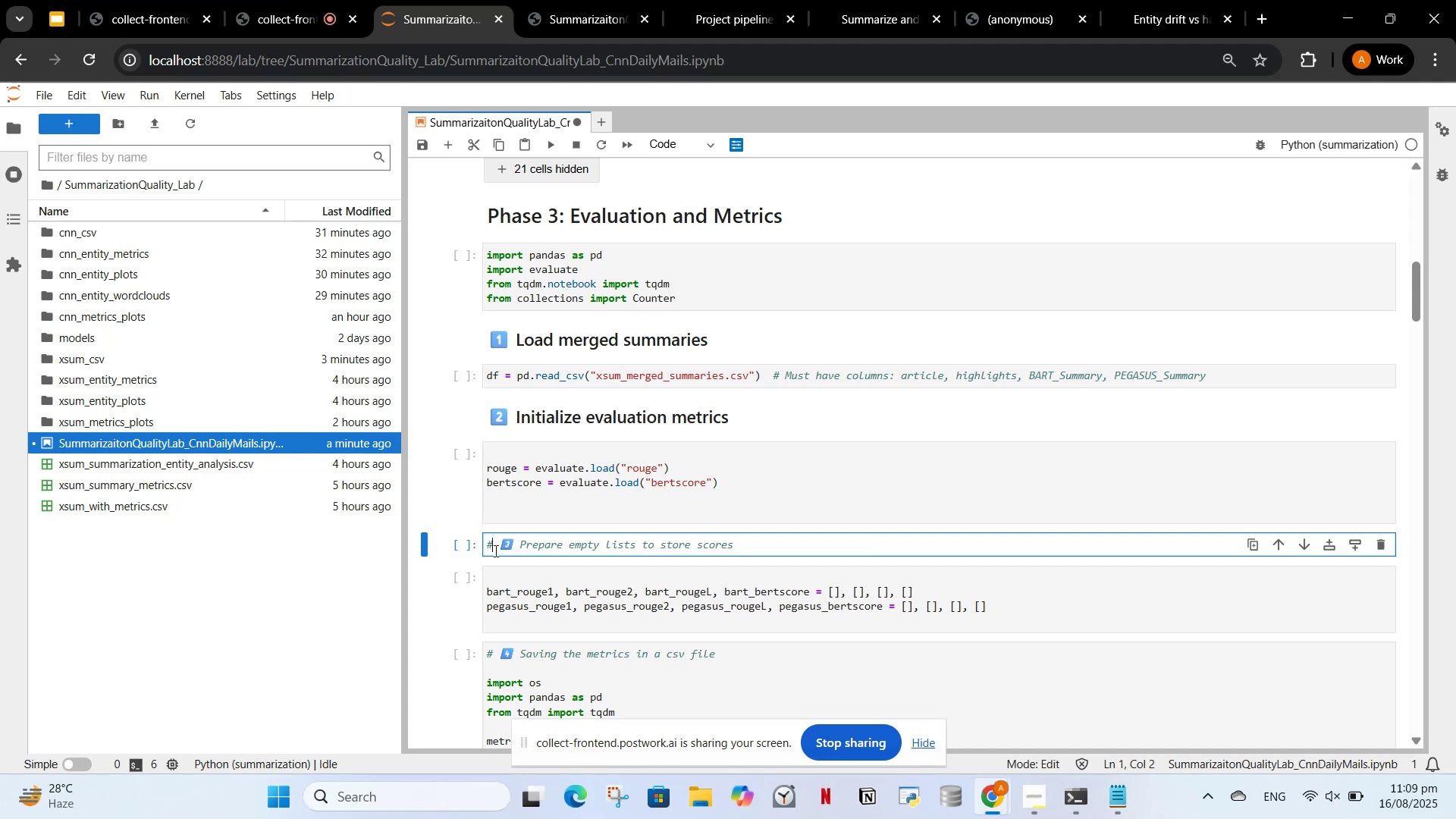 
type(##)
 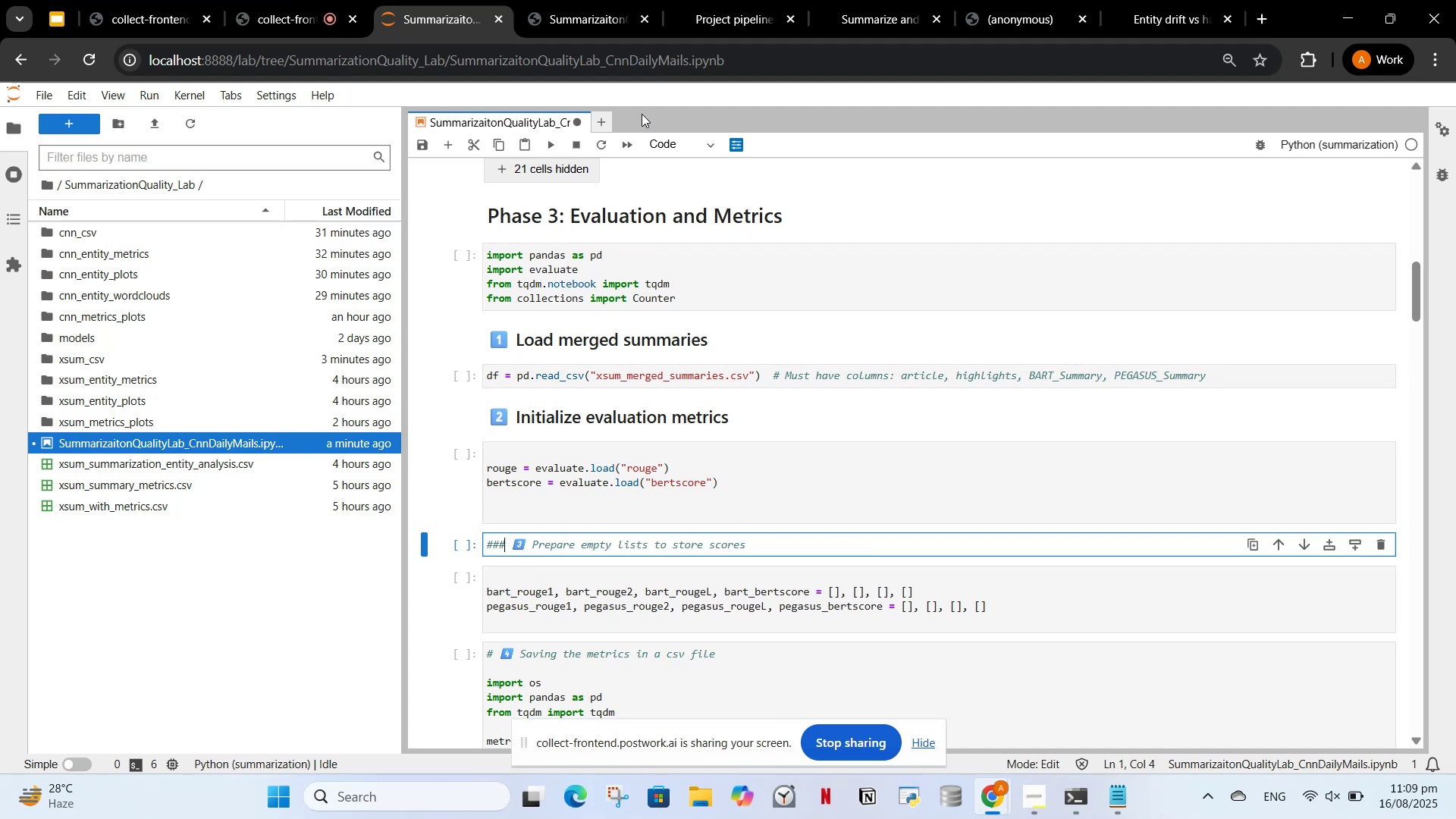 
left_click([648, 143])
 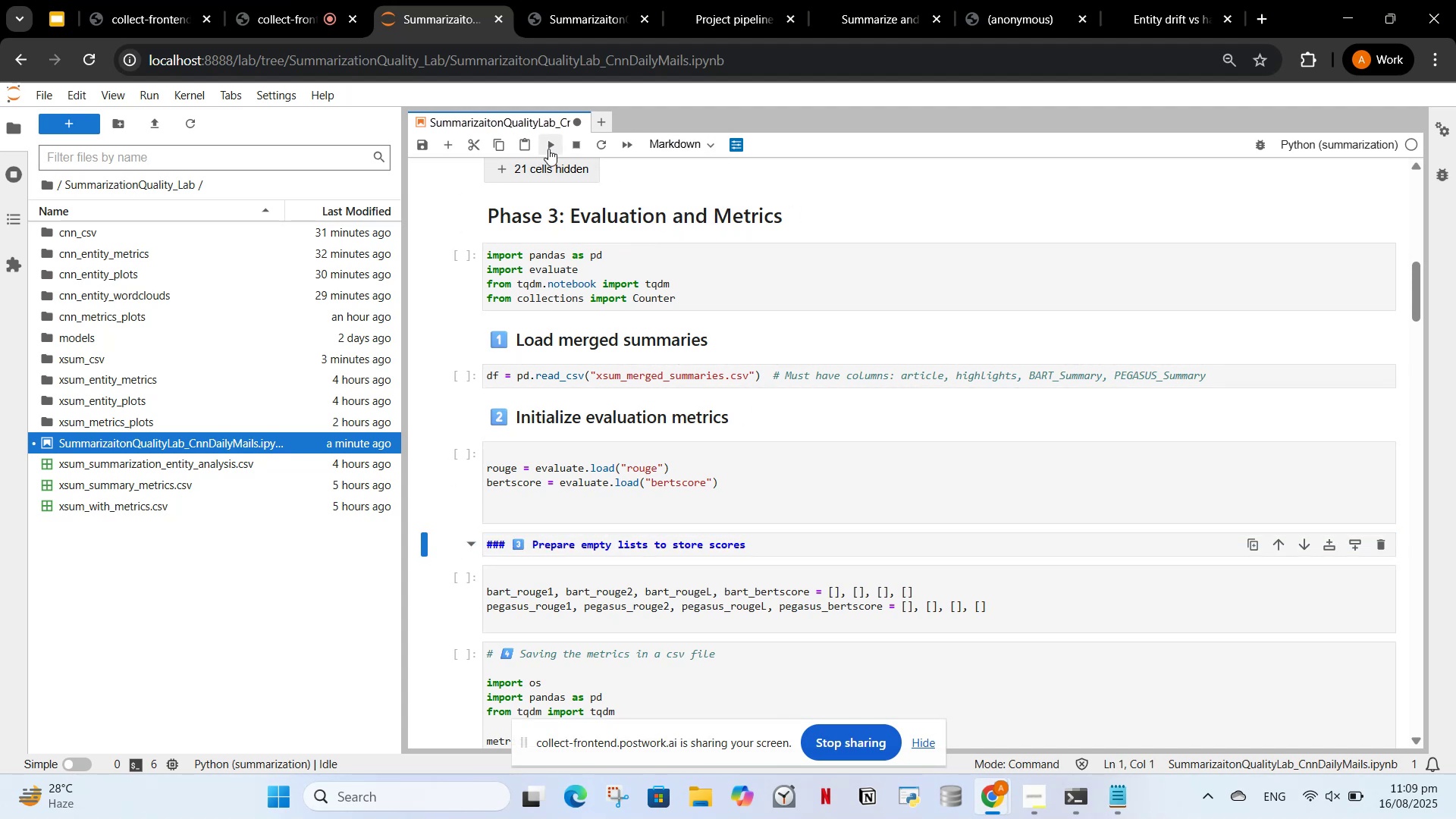 
left_click([549, 150])
 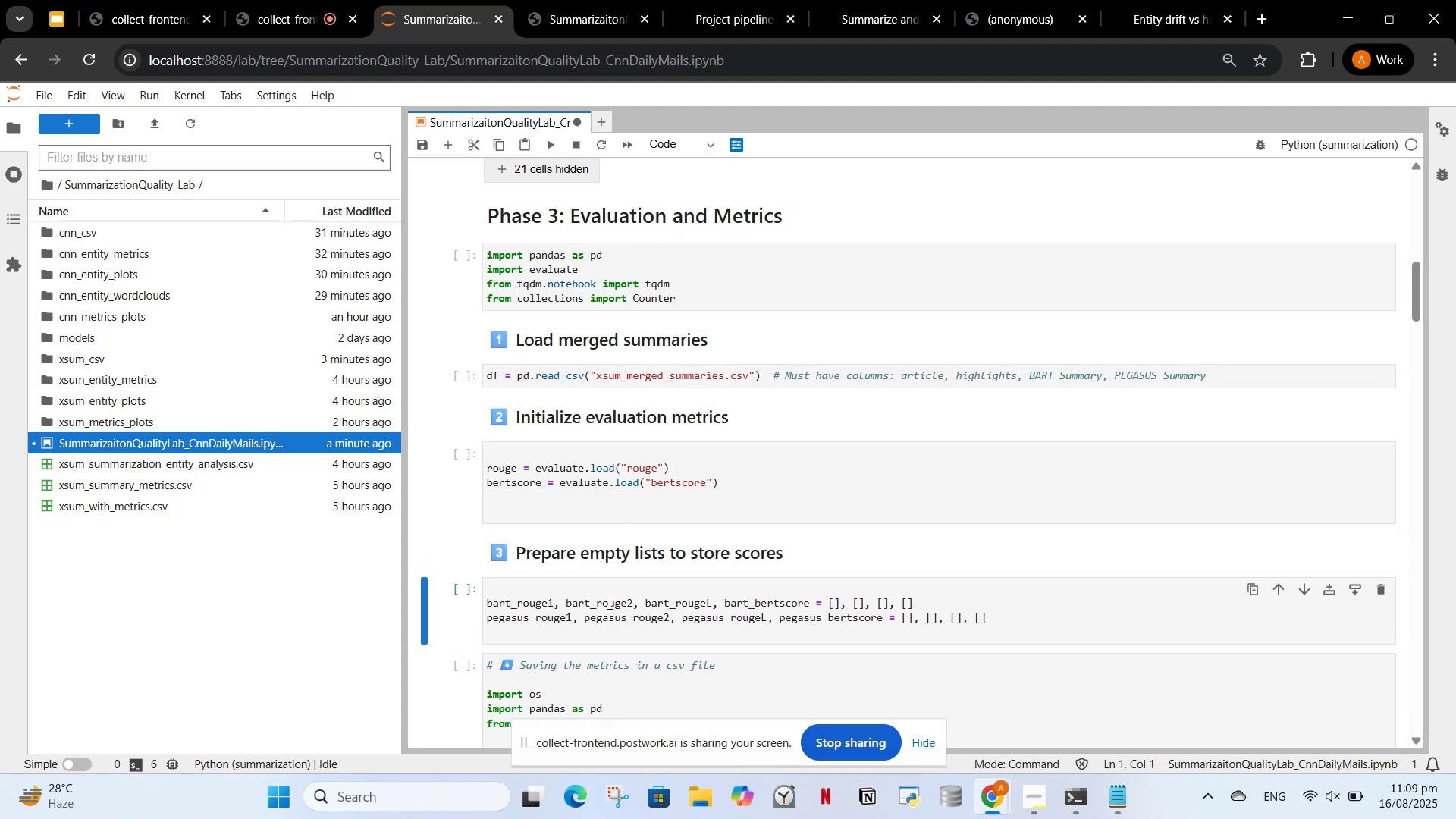 
scroll: coordinate [604, 543], scroll_direction: down, amount: 6.0
 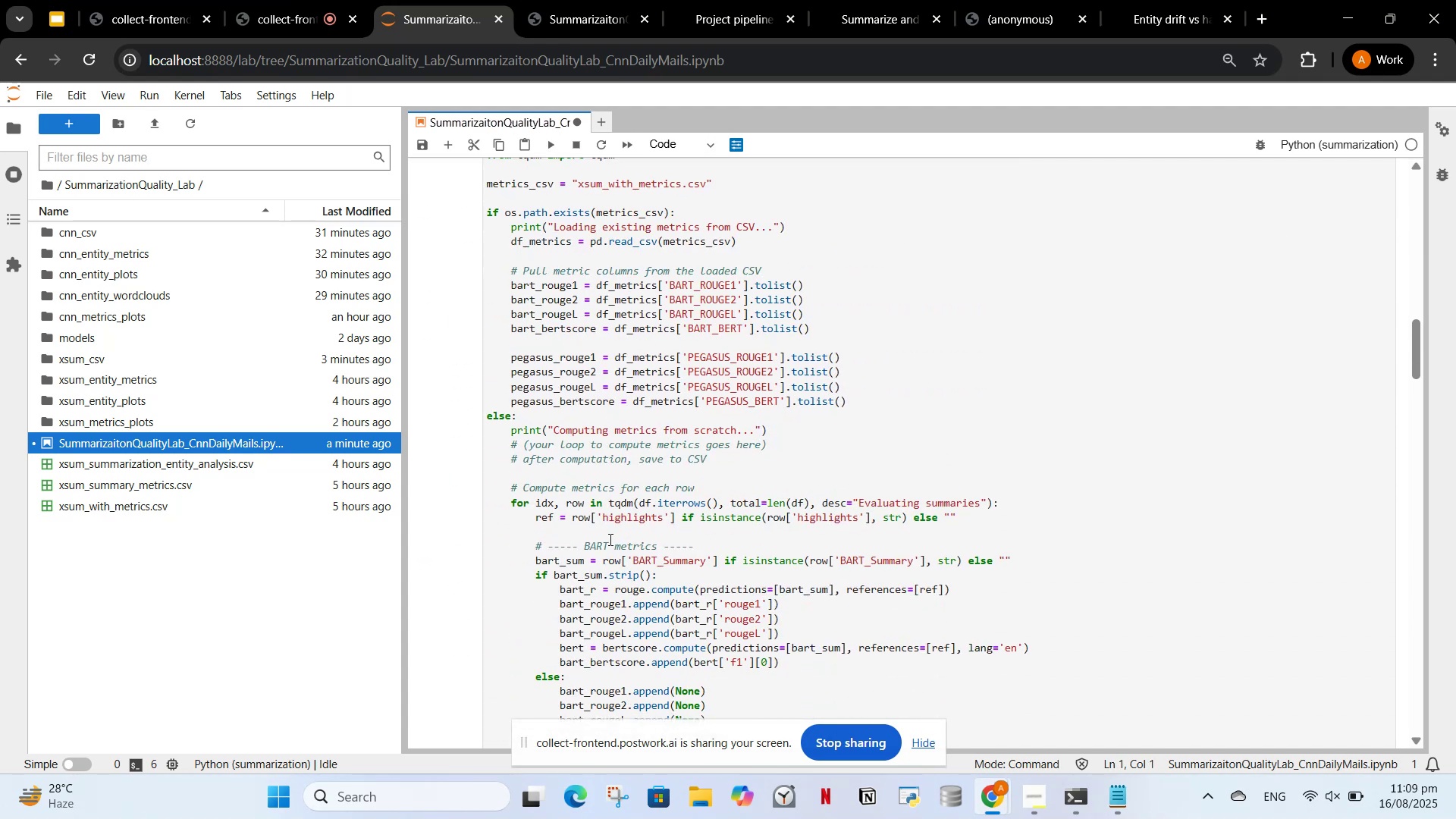 
scroll: coordinate [598, 550], scroll_direction: up, amount: 4.0
 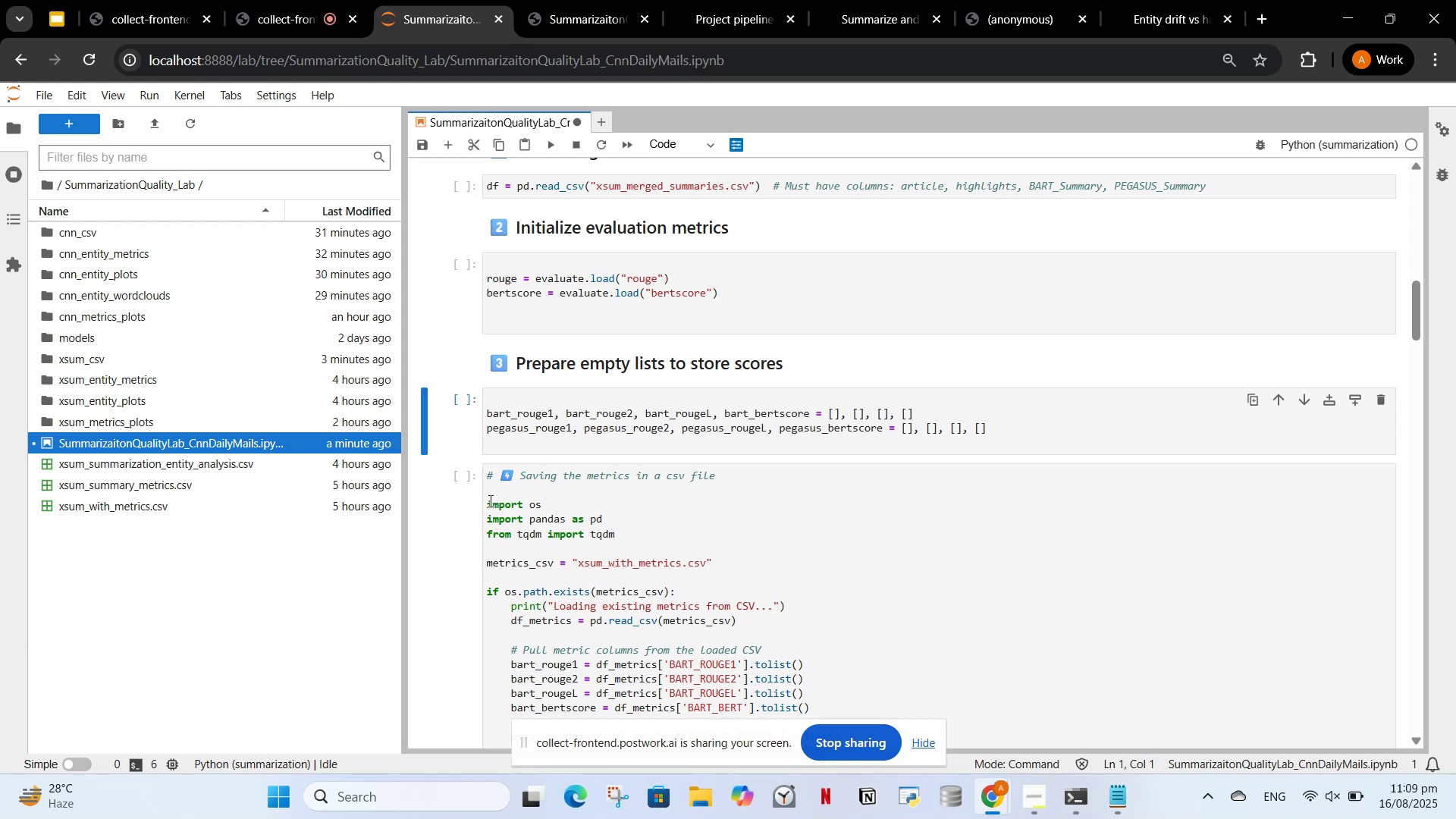 
left_click_drag(start_coordinate=[488, 500], to_coordinate=[480, 469])
 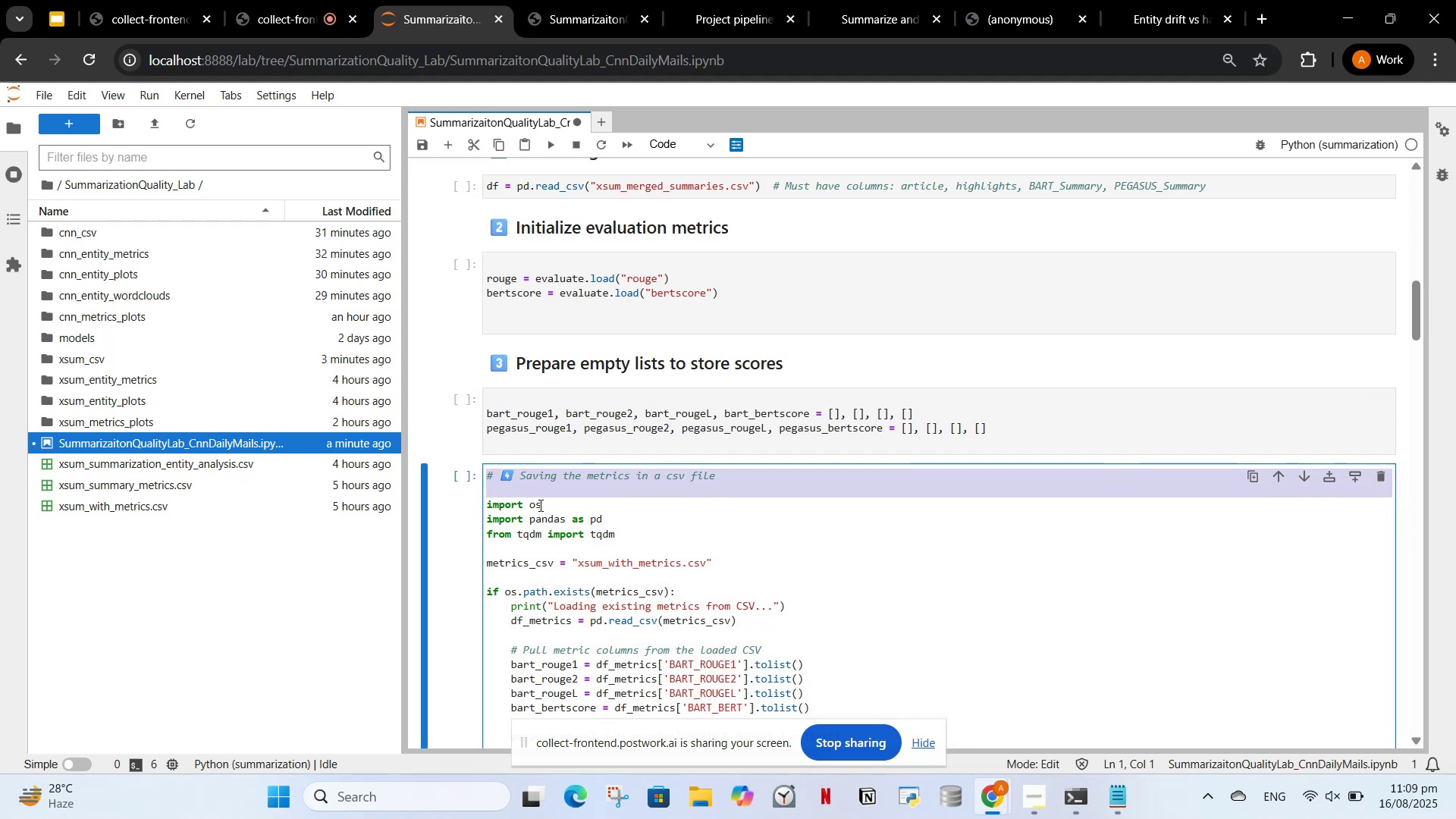 
key(Control+X)
 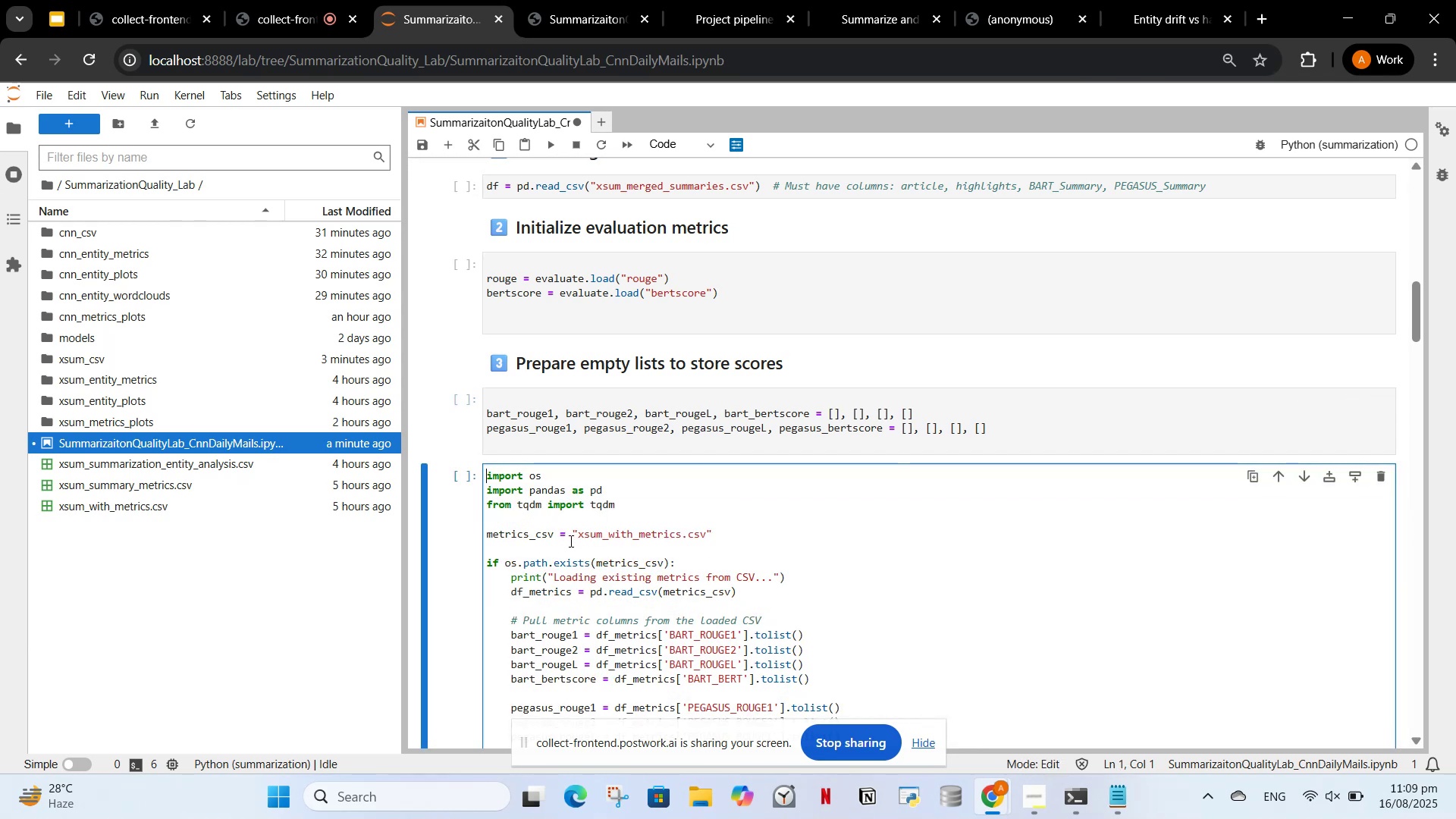 
left_click([577, 540])
 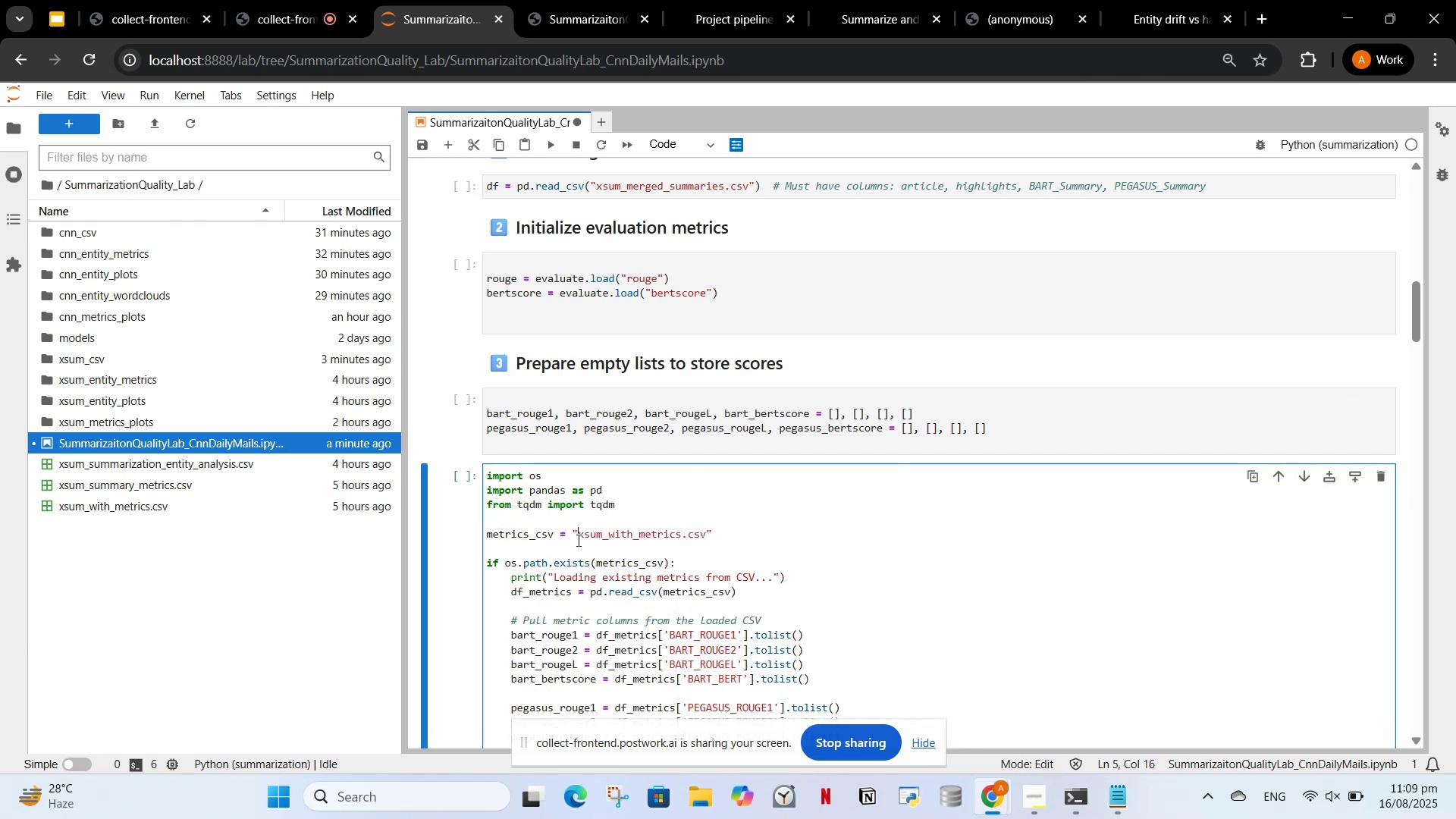 
key(X)
 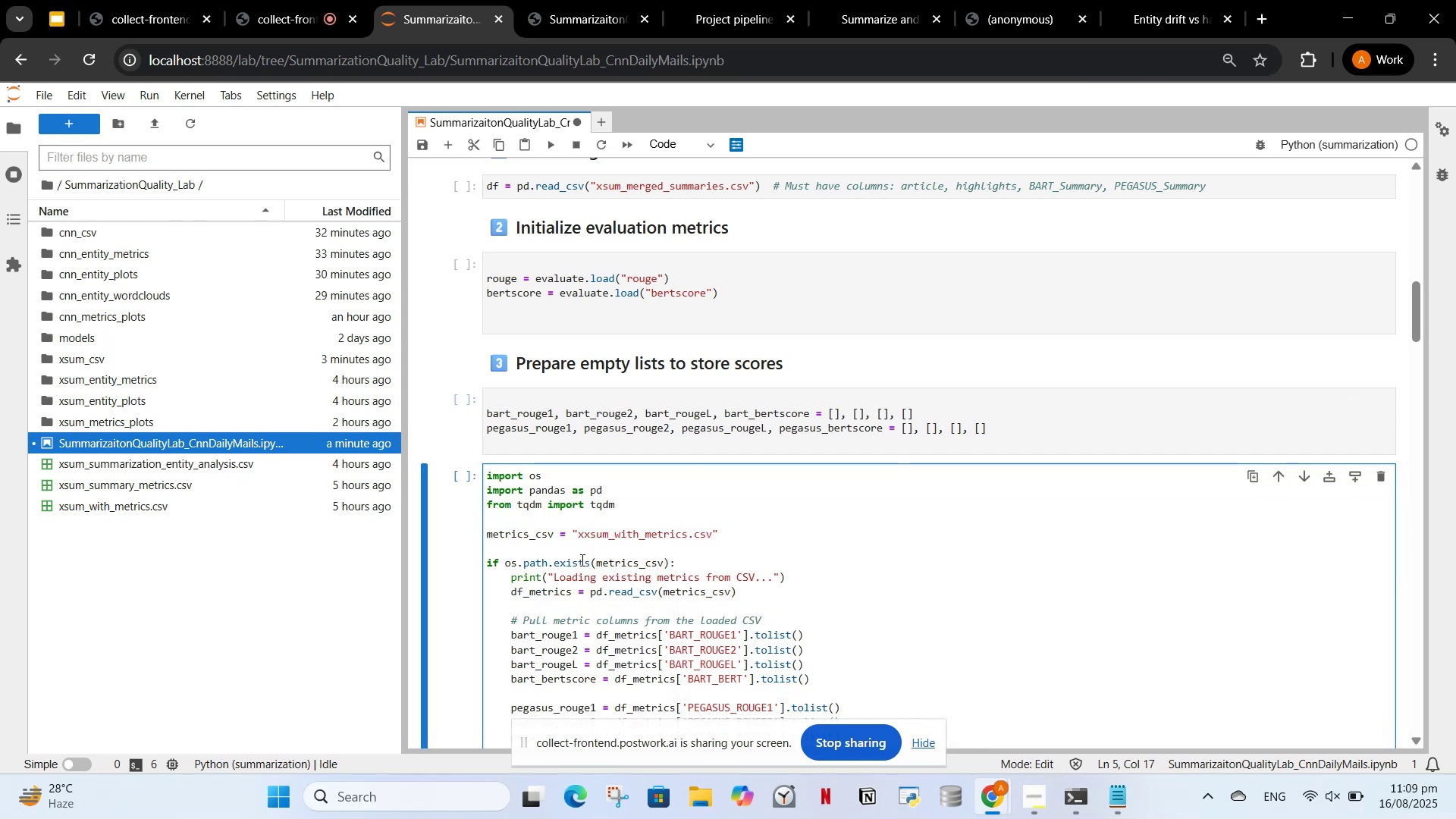 
key(Backspace)
 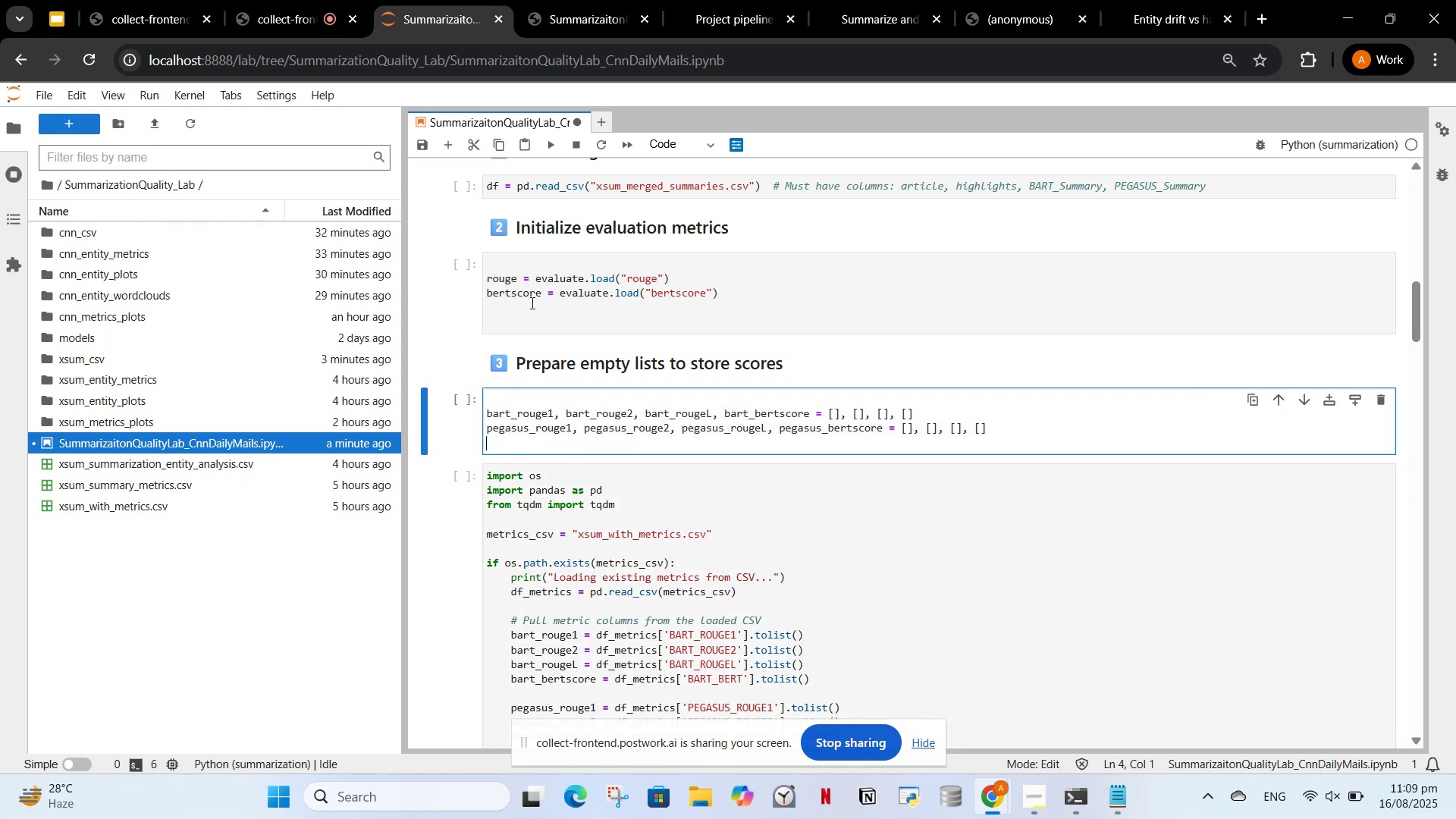 
left_click([448, 151])
 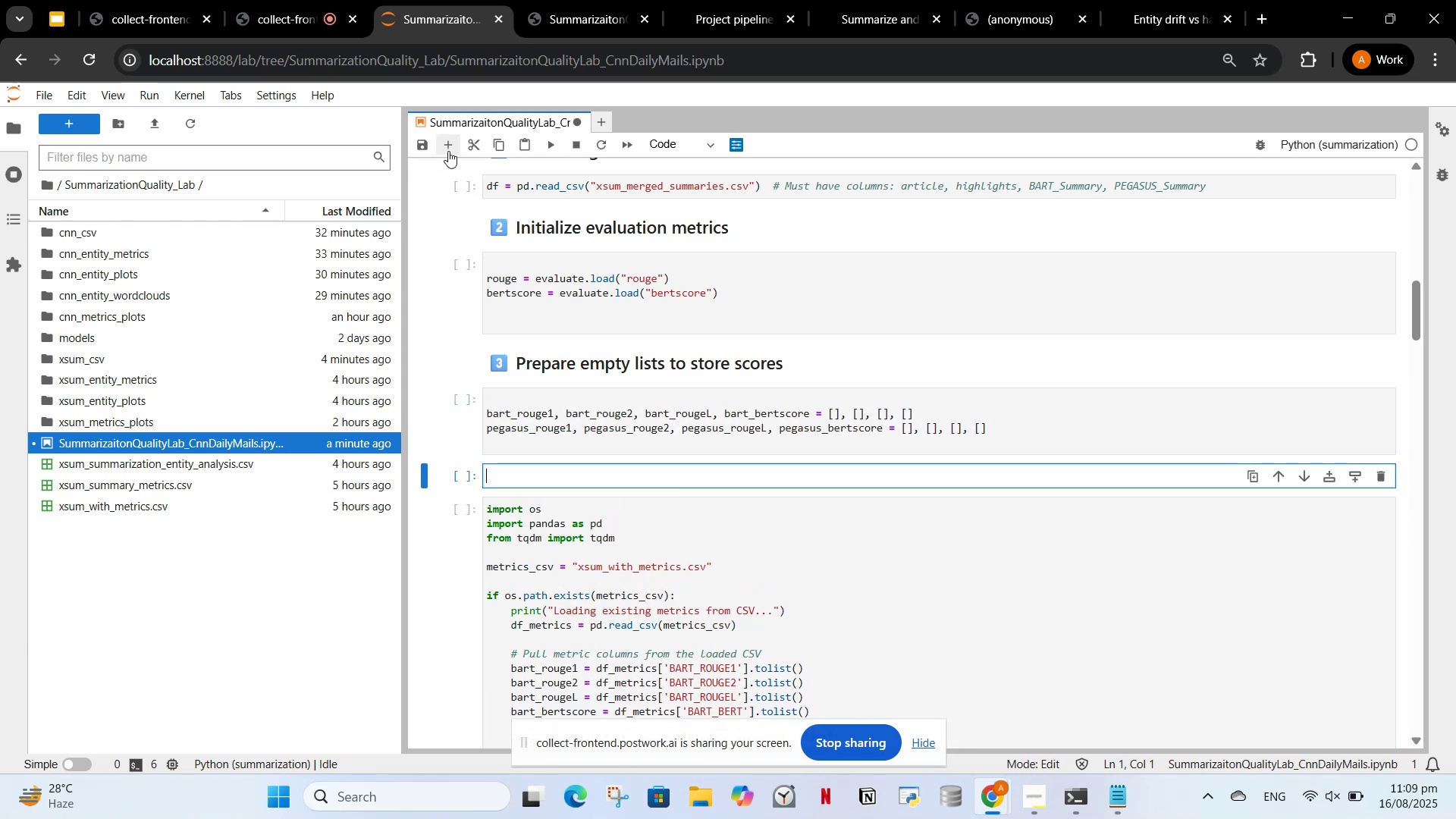 
key(Control+V)
 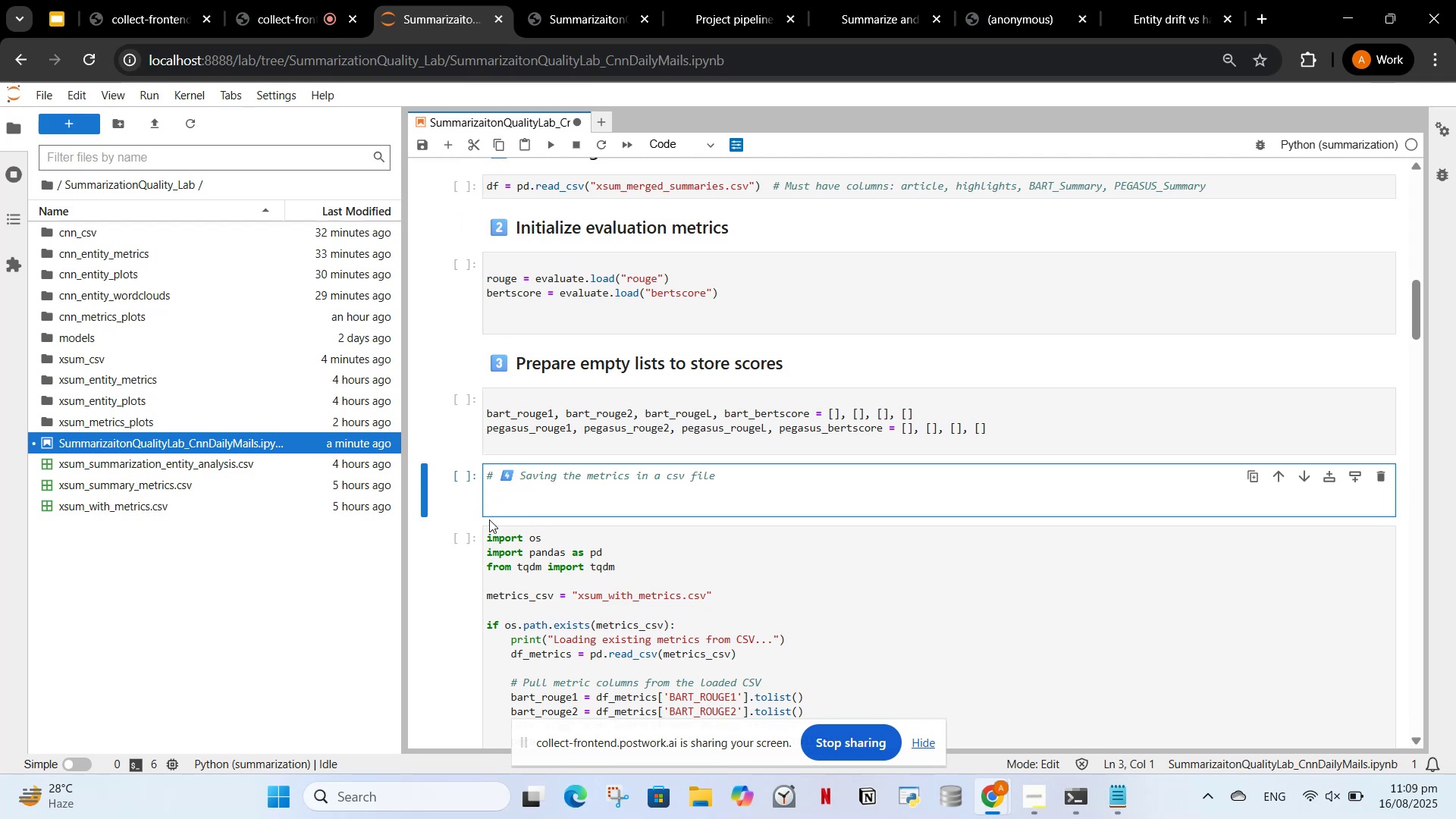 
key(Backspace)
 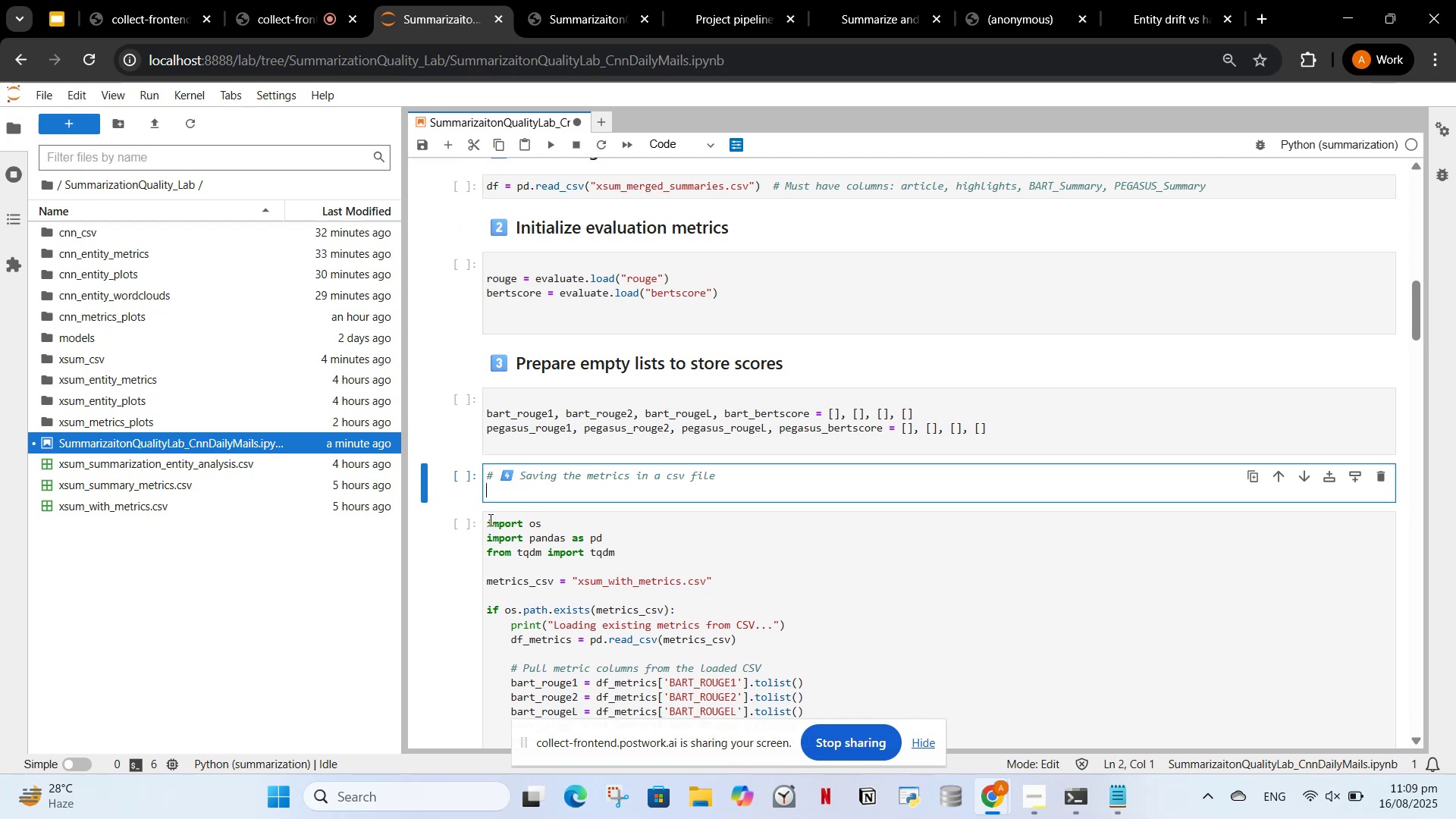 
key(Backspace)
 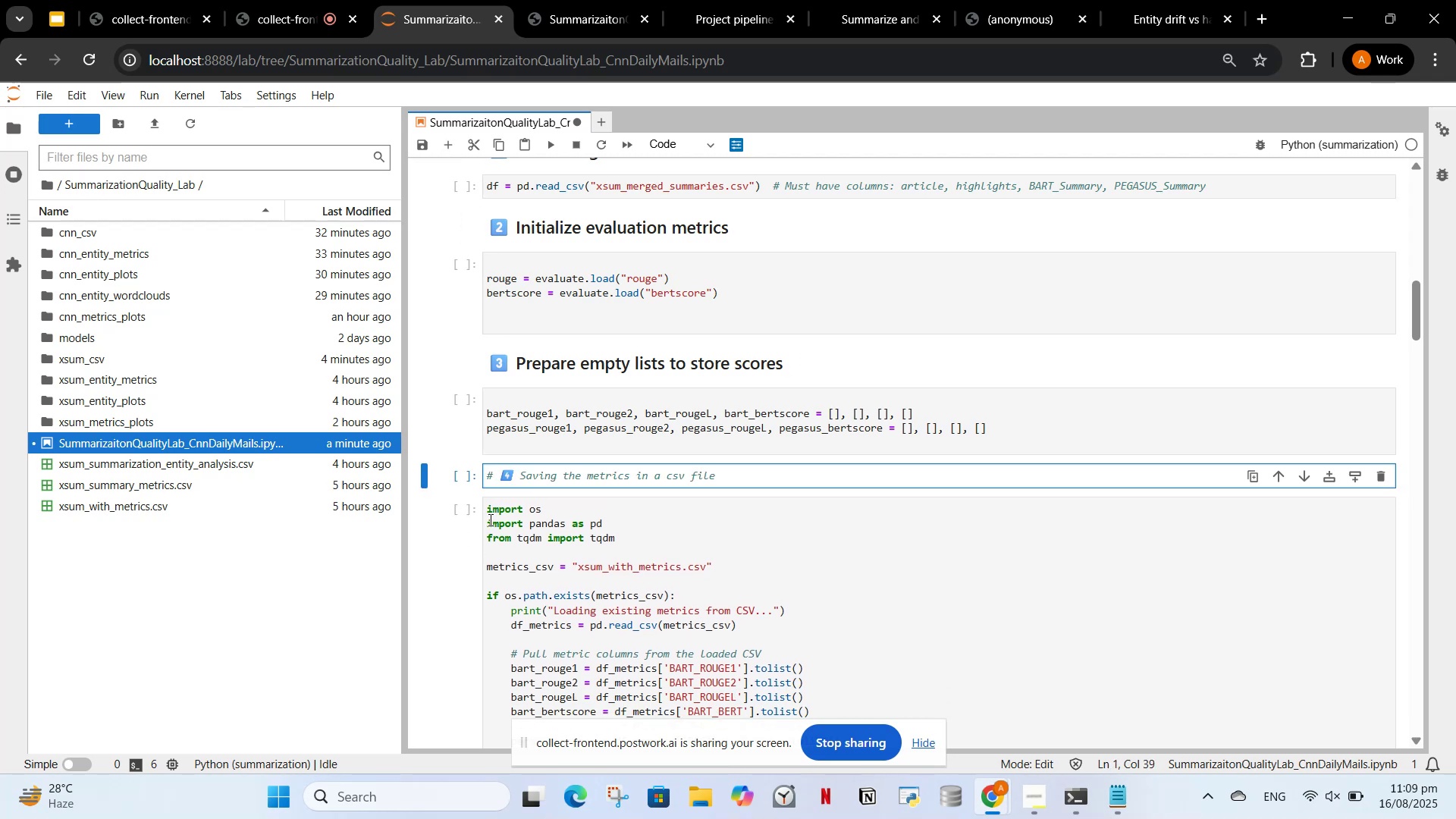 
key(ArrowRight)
 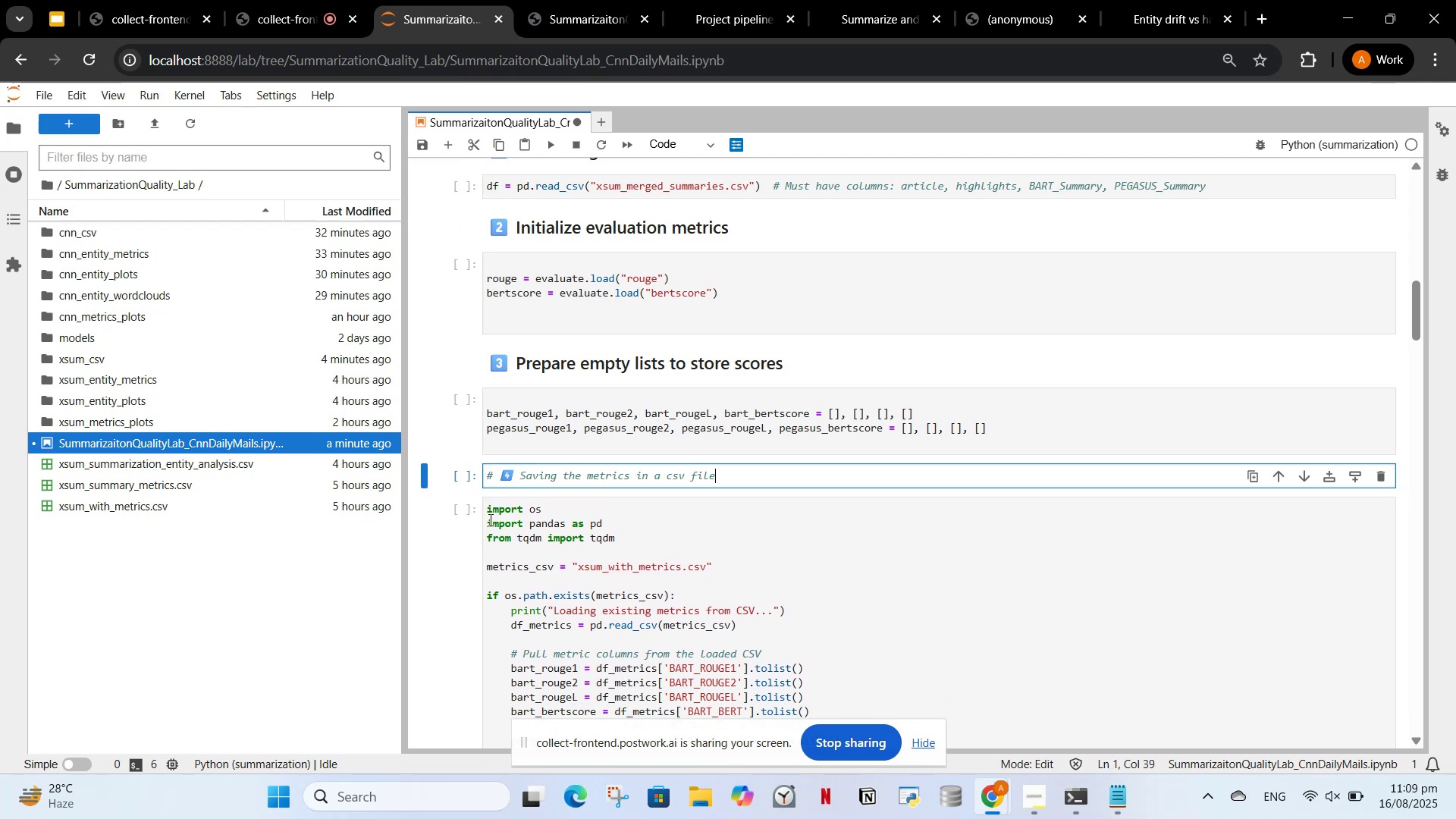 
key(ArrowLeft)
 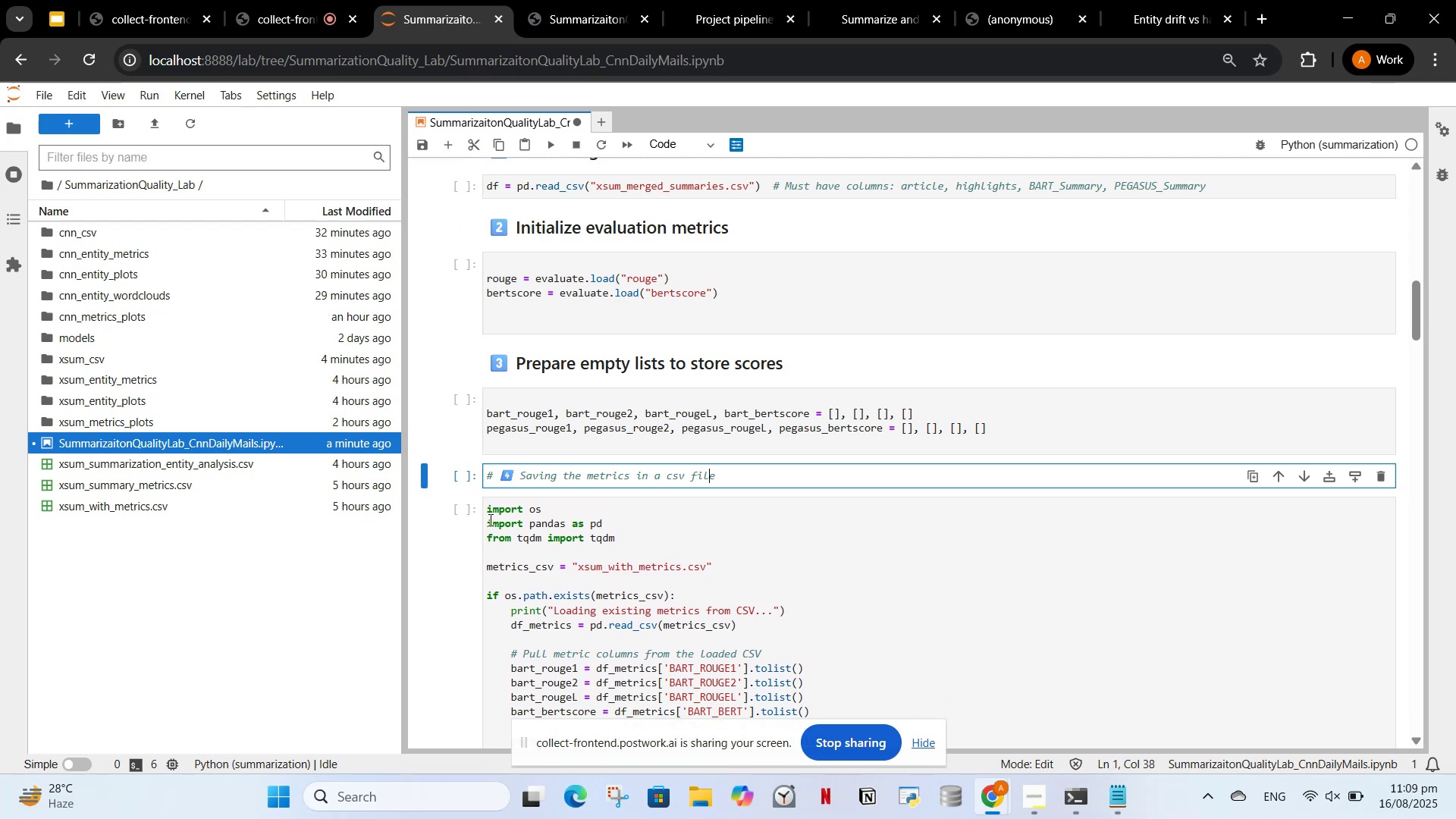 
hold_key(key=ArrowLeft, duration=1.5)
 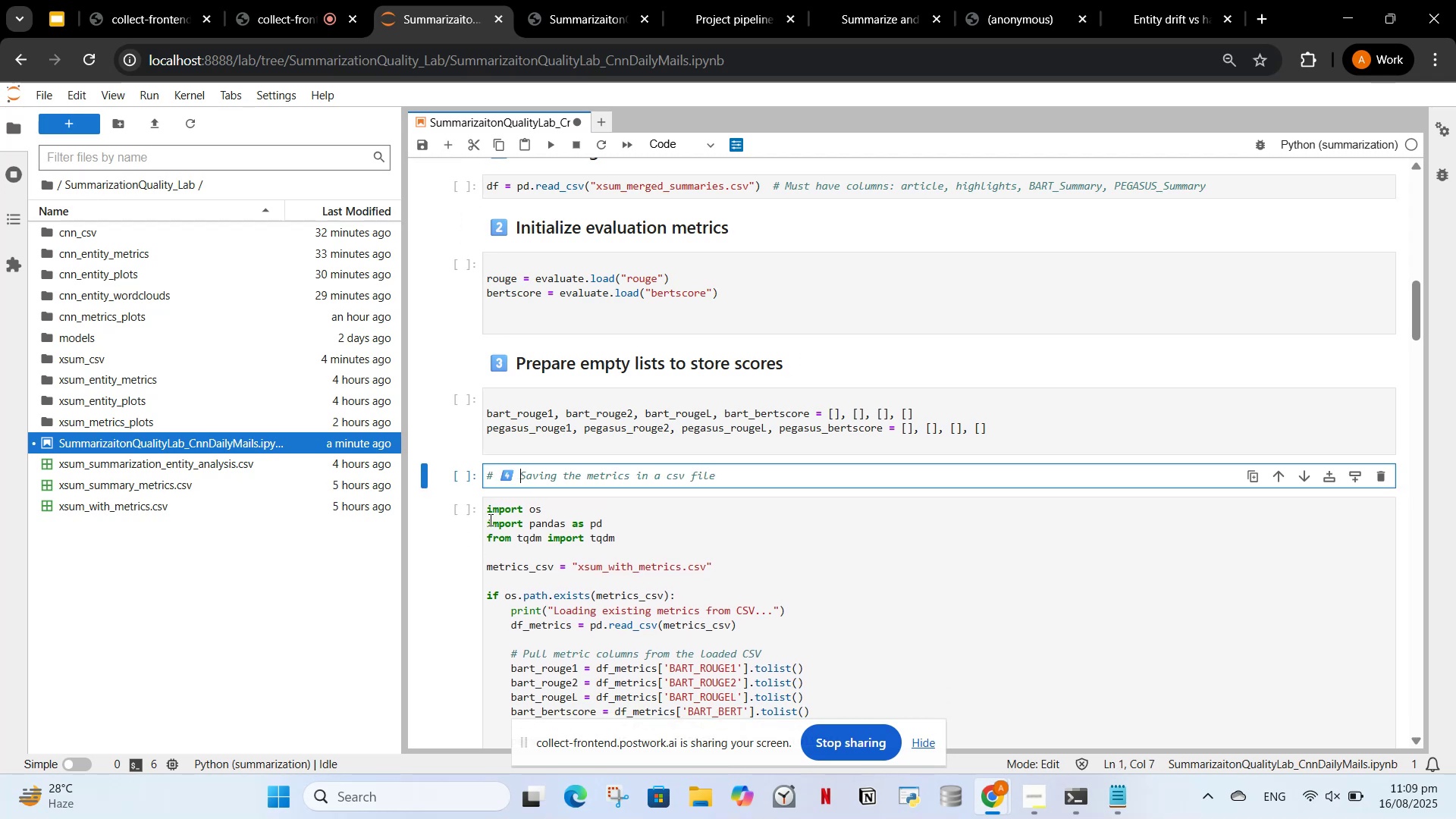 
key(ArrowLeft)
 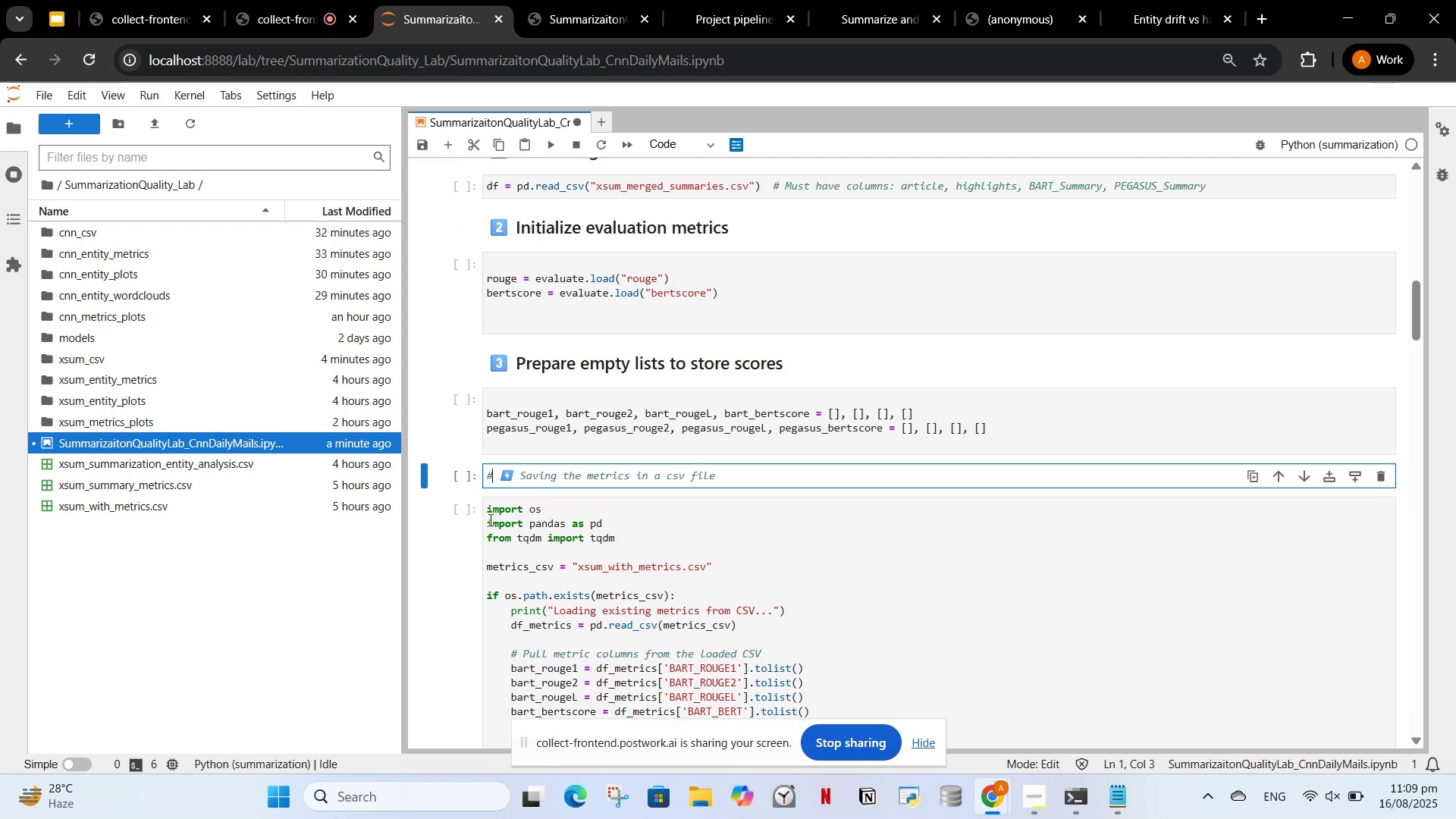 
key(ArrowLeft)
 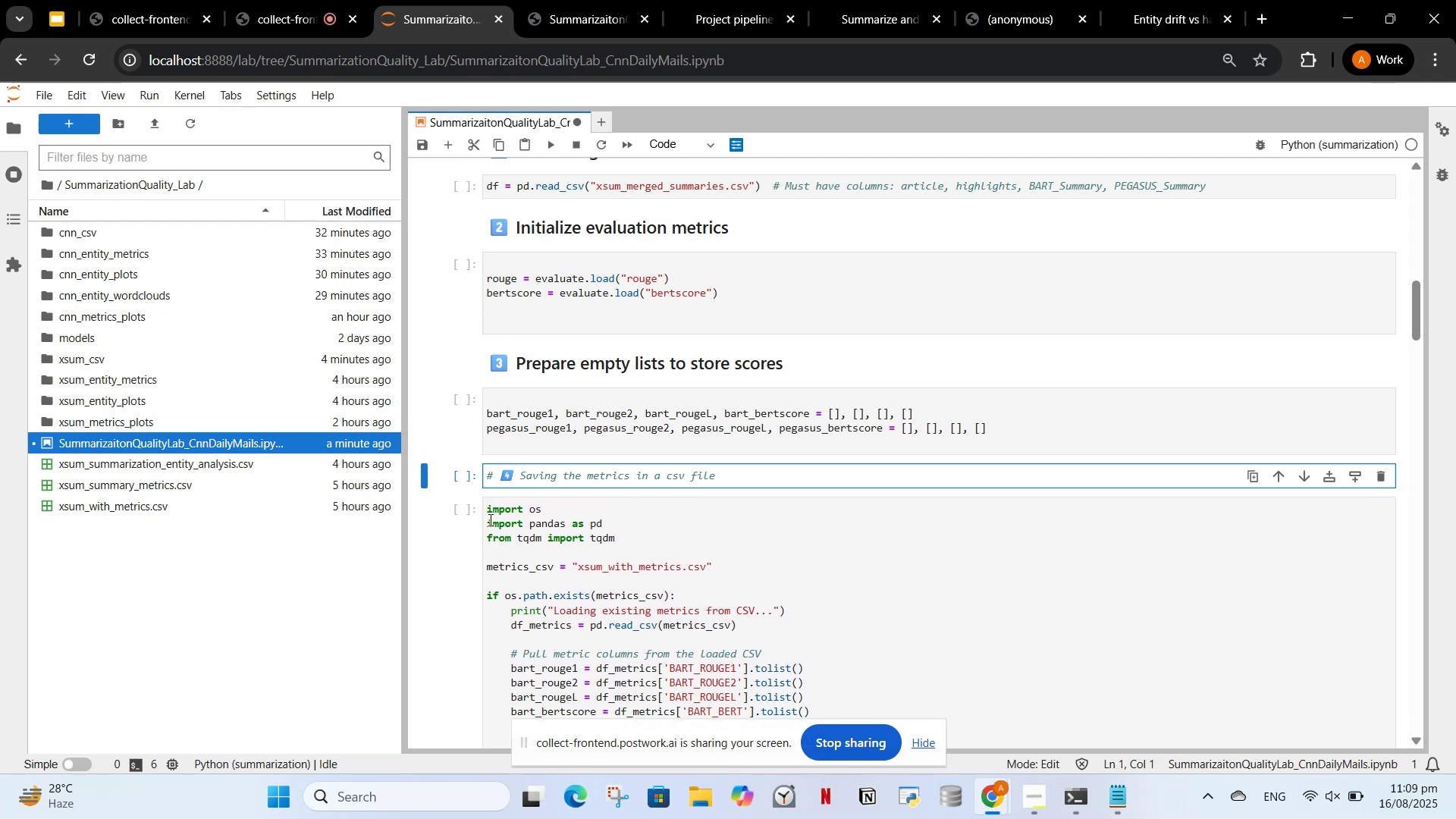 
type(###)
key(Backspace)
 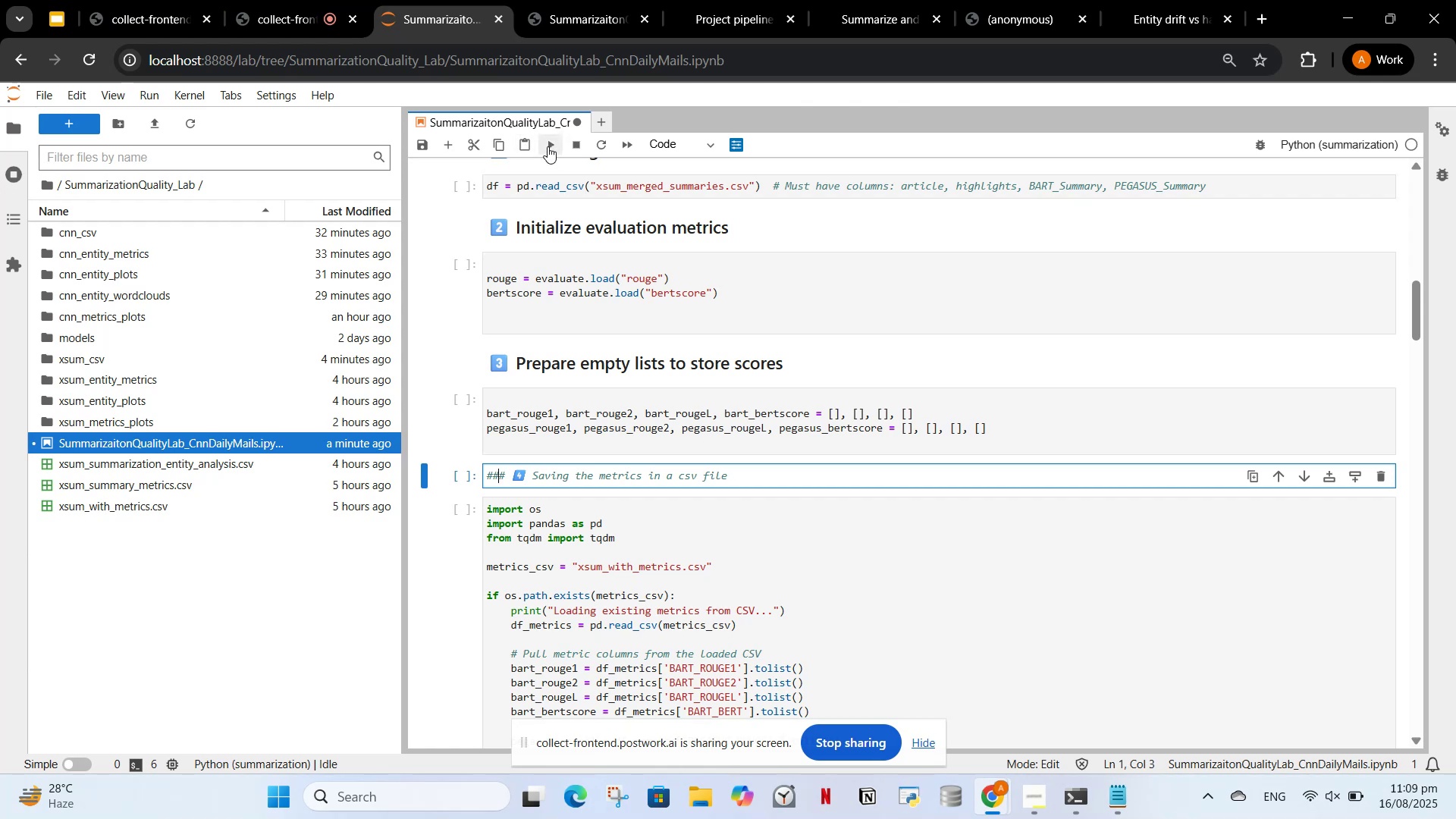 
left_click([664, 150])
 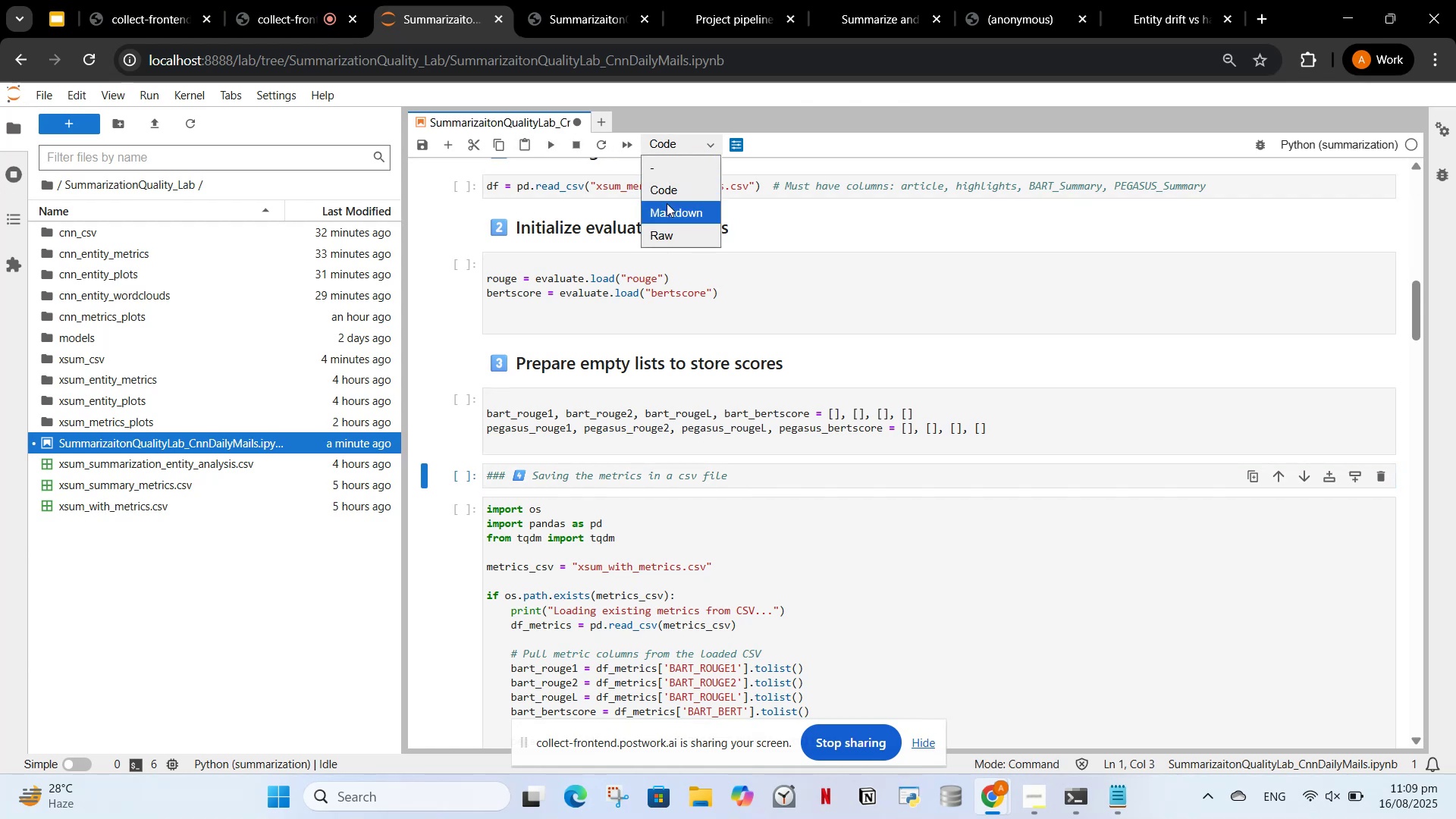 
left_click([667, 203])
 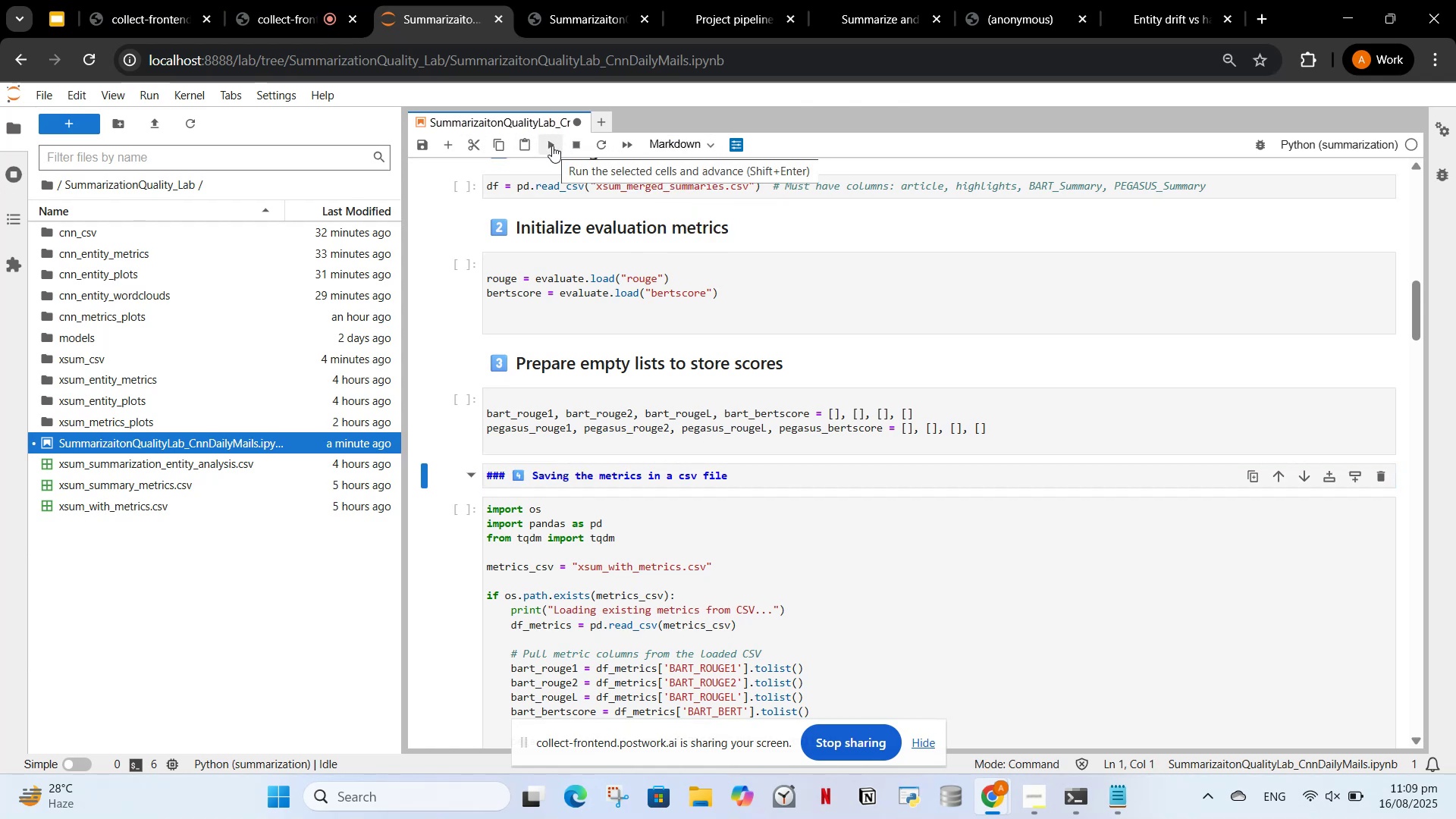 
left_click([552, 146])
 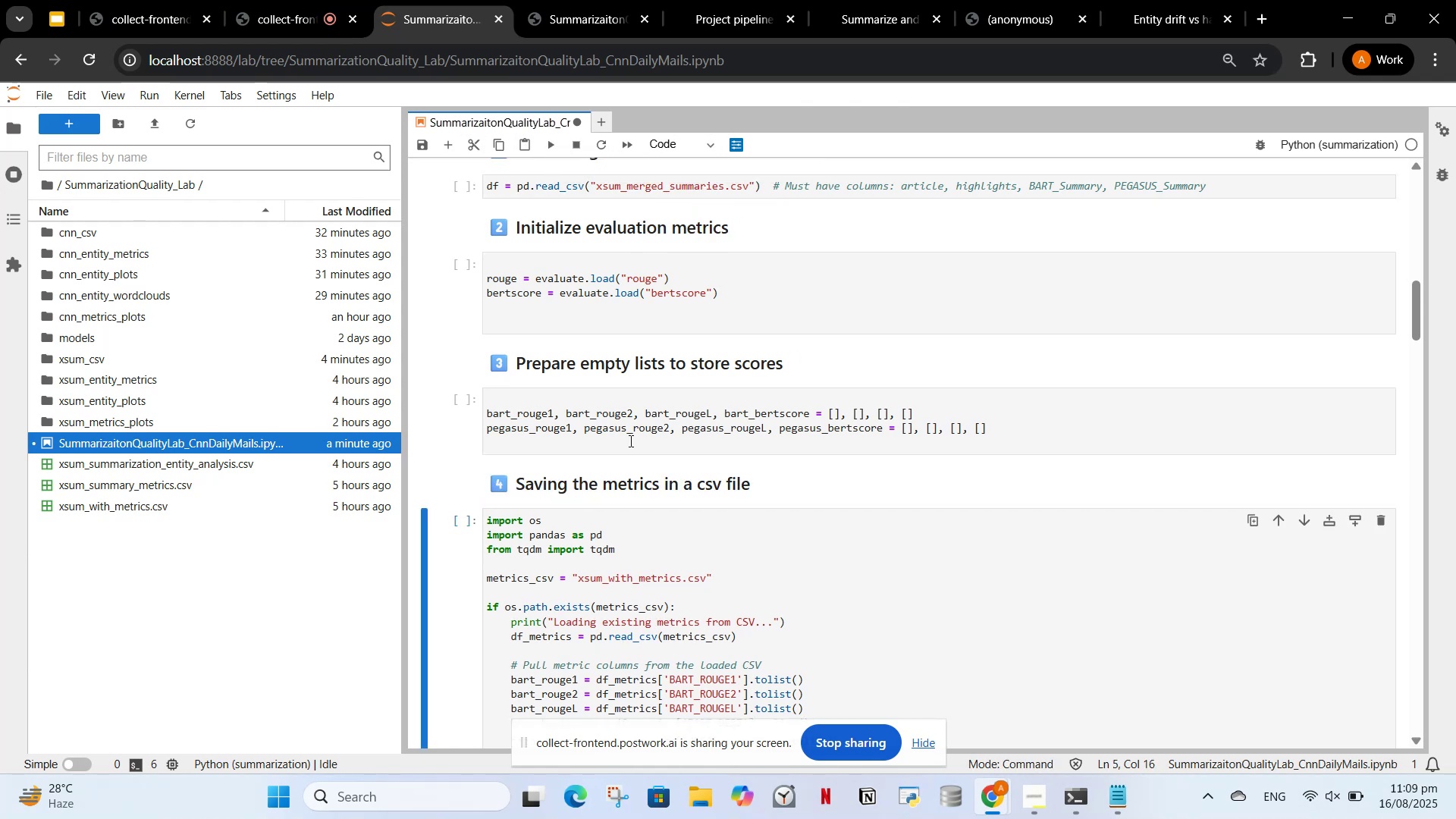 
scroll: coordinate [667, 453], scroll_direction: down, amount: 2.0
 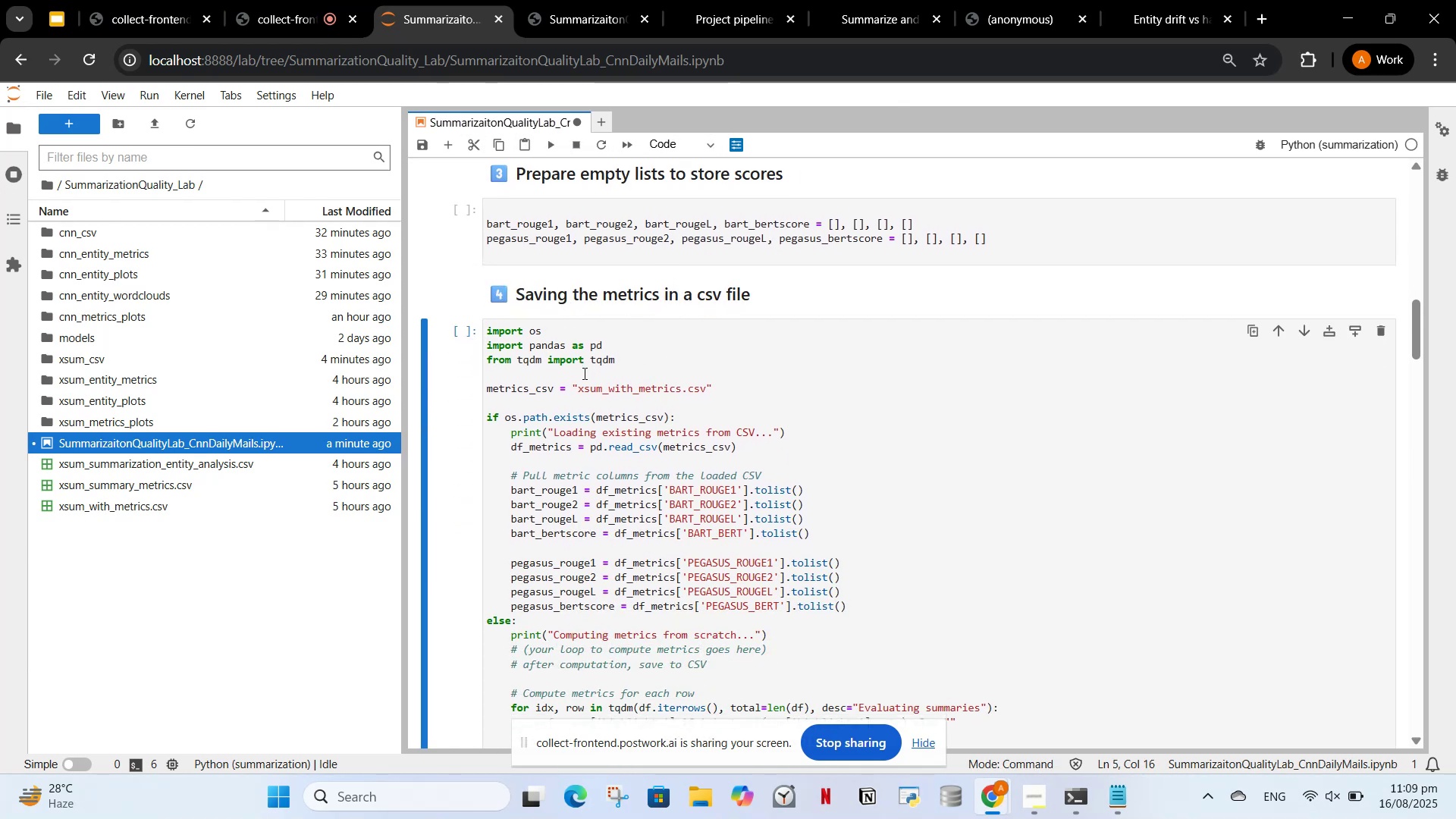 
scroll: coordinate [572, 373], scroll_direction: up, amount: 3.0
 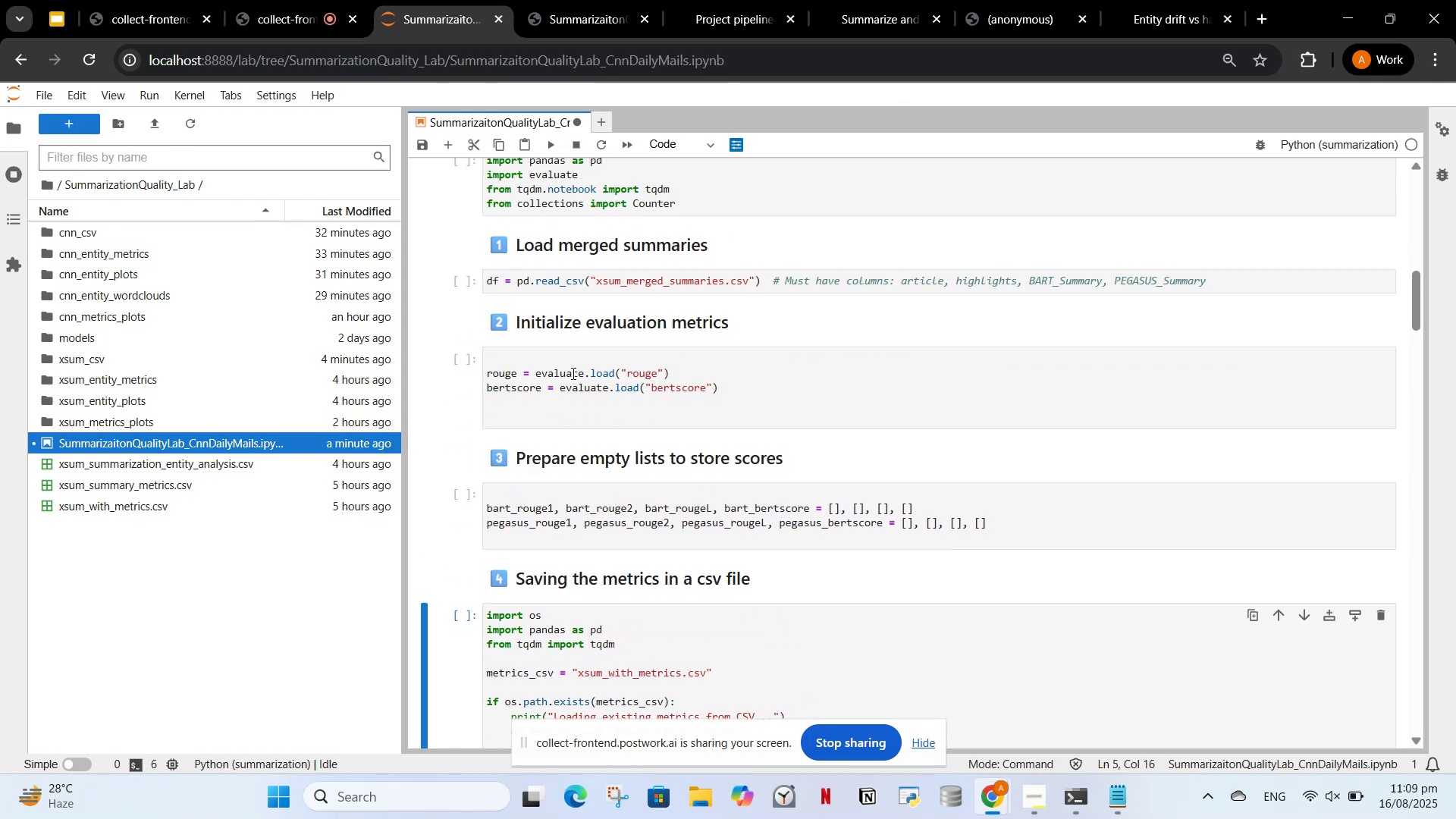 
scroll: coordinate [572, 373], scroll_direction: none, amount: 0.0
 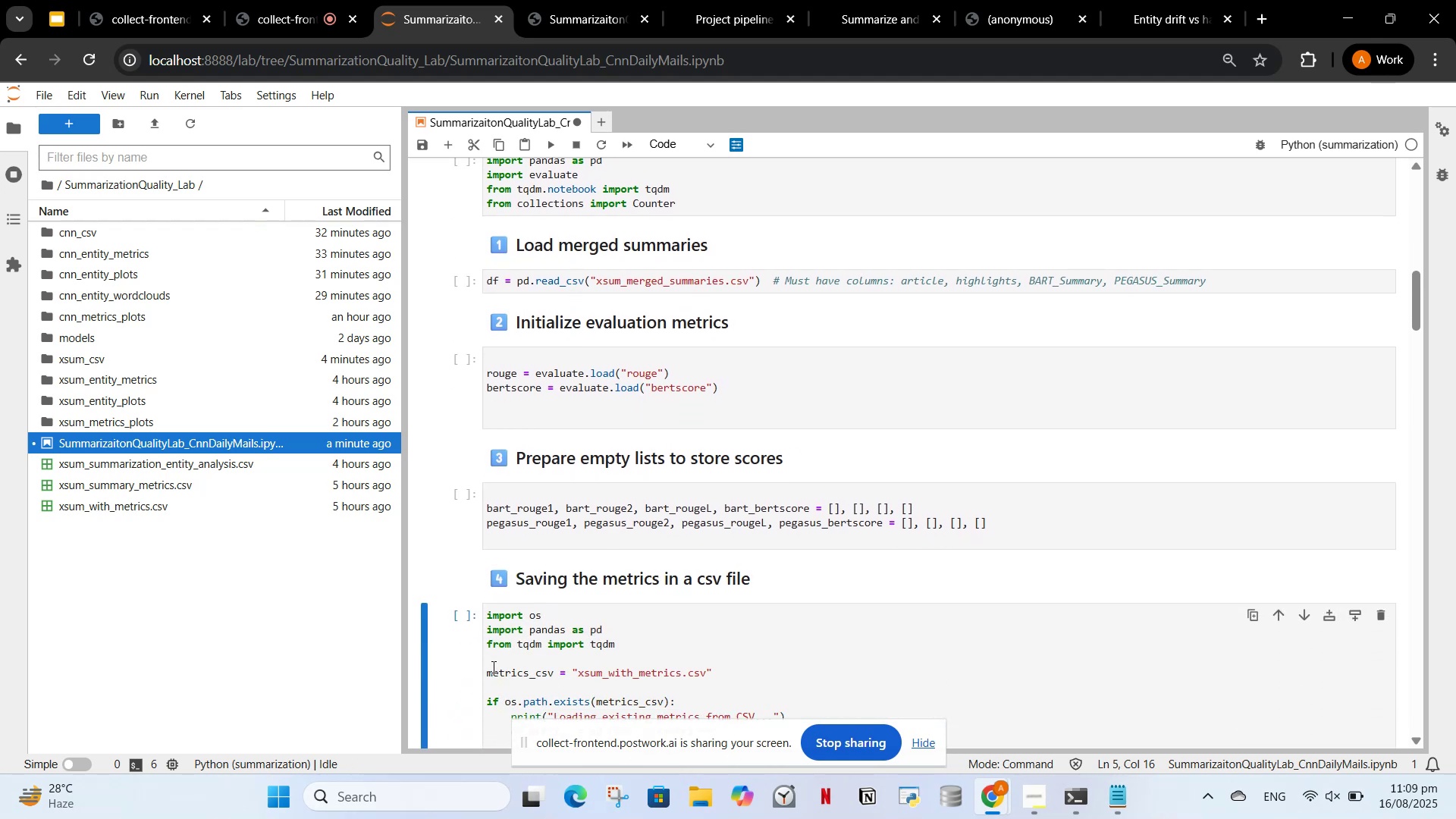 
left_click_drag(start_coordinate=[485, 670], to_coordinate=[481, 620])
 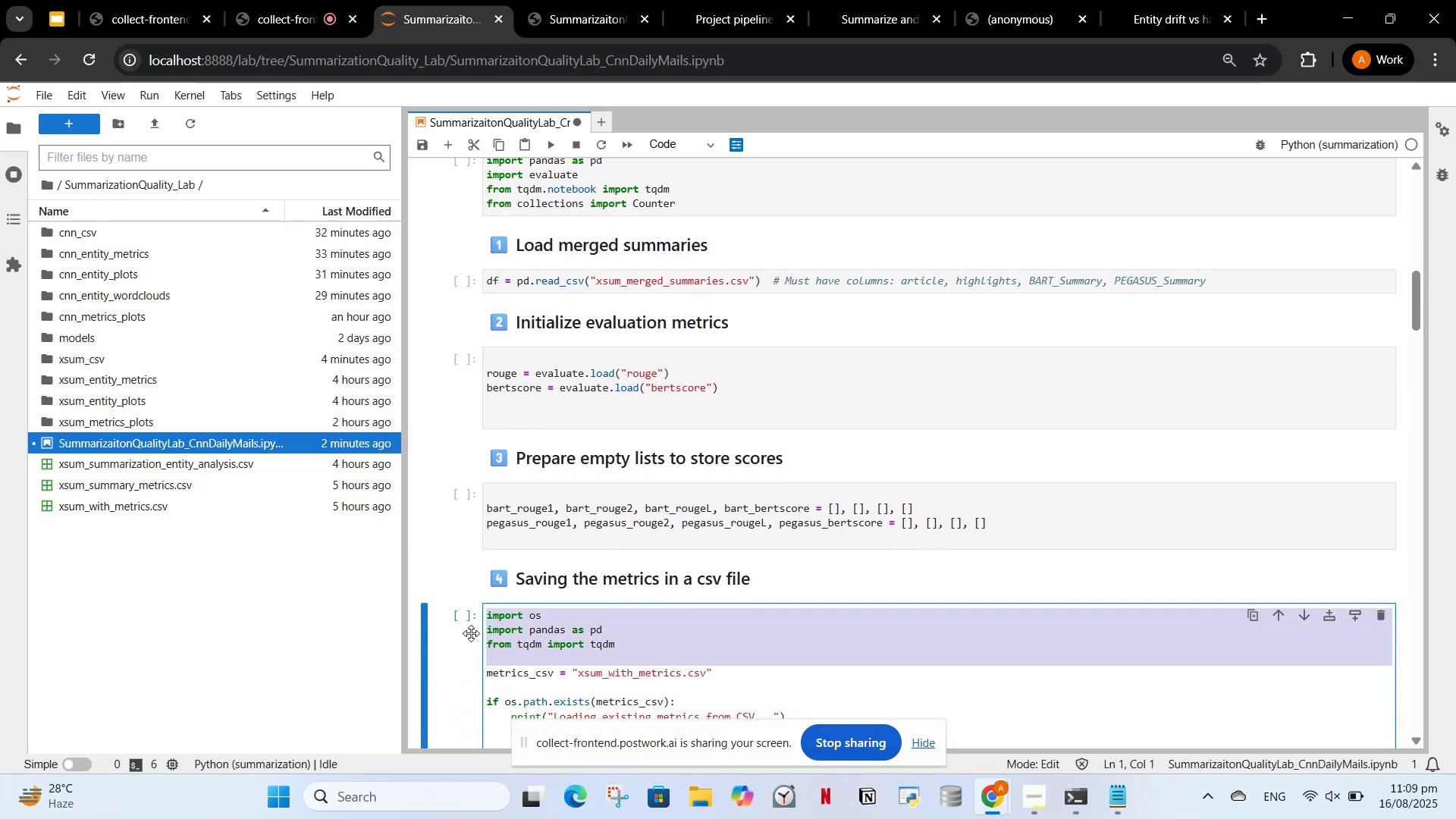 
key(Control+X)
 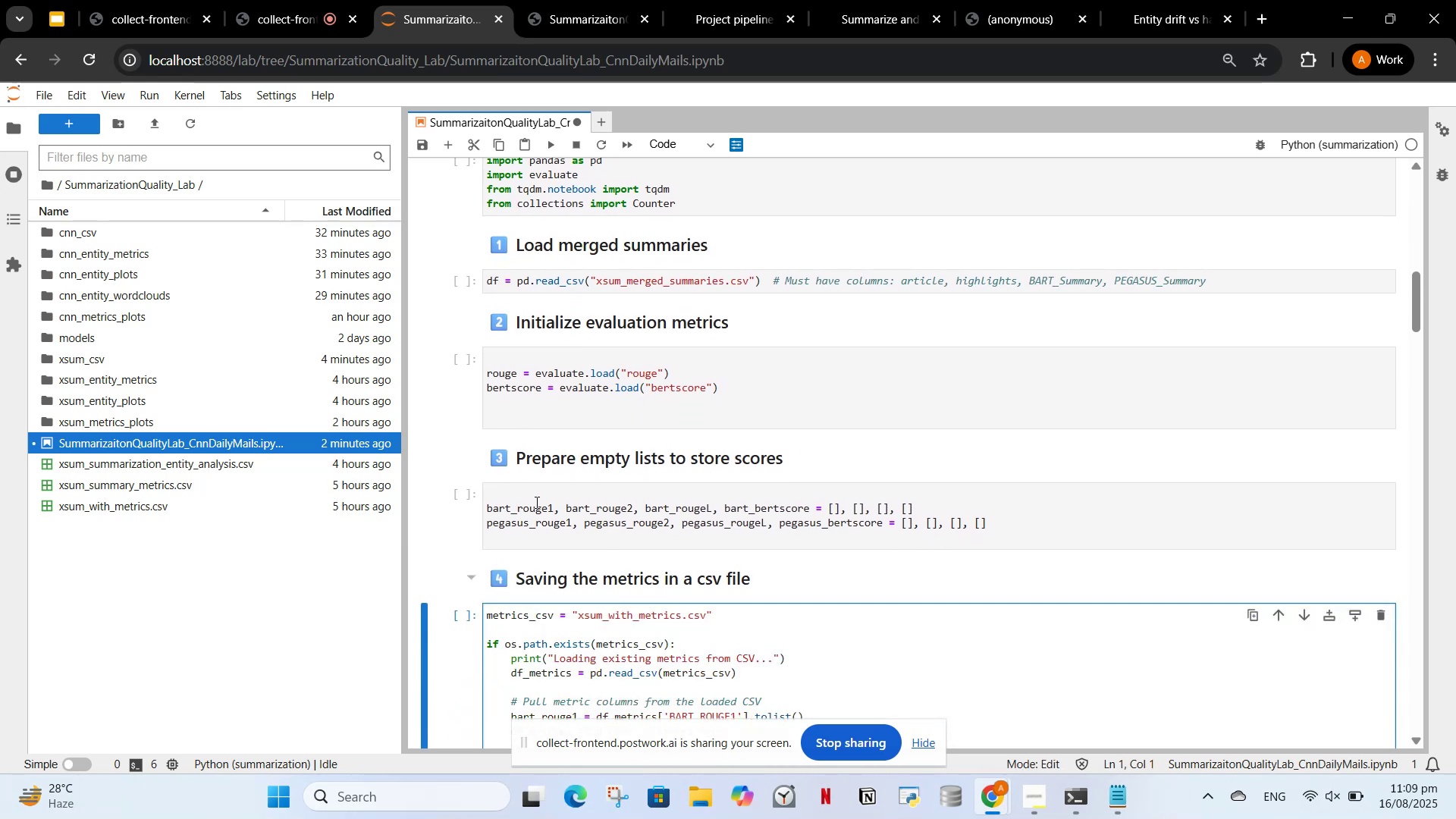 
scroll: coordinate [570, 475], scroll_direction: up, amount: 2.0
 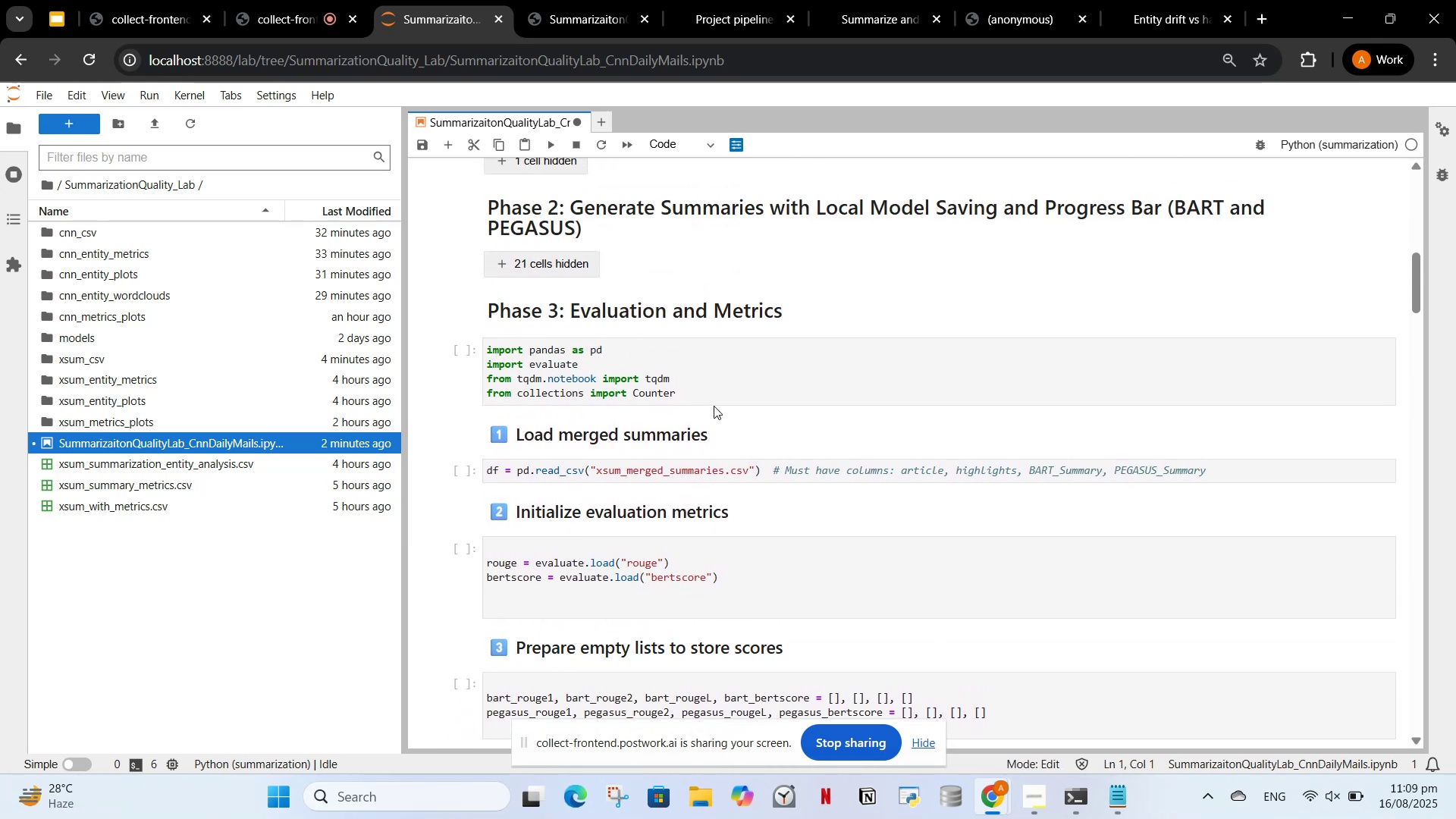 
double_click([709, 399])
 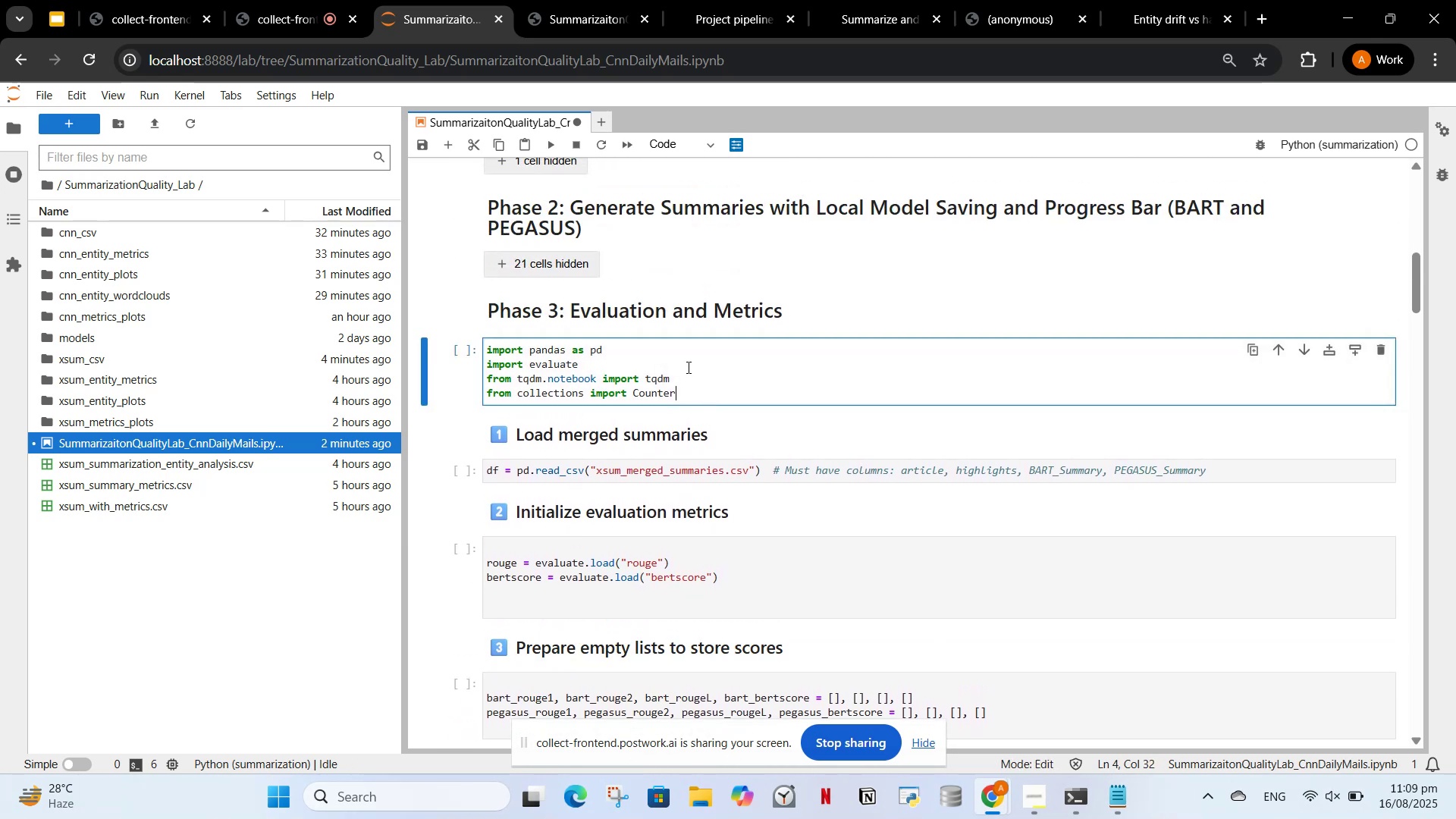 
key(Enter)
 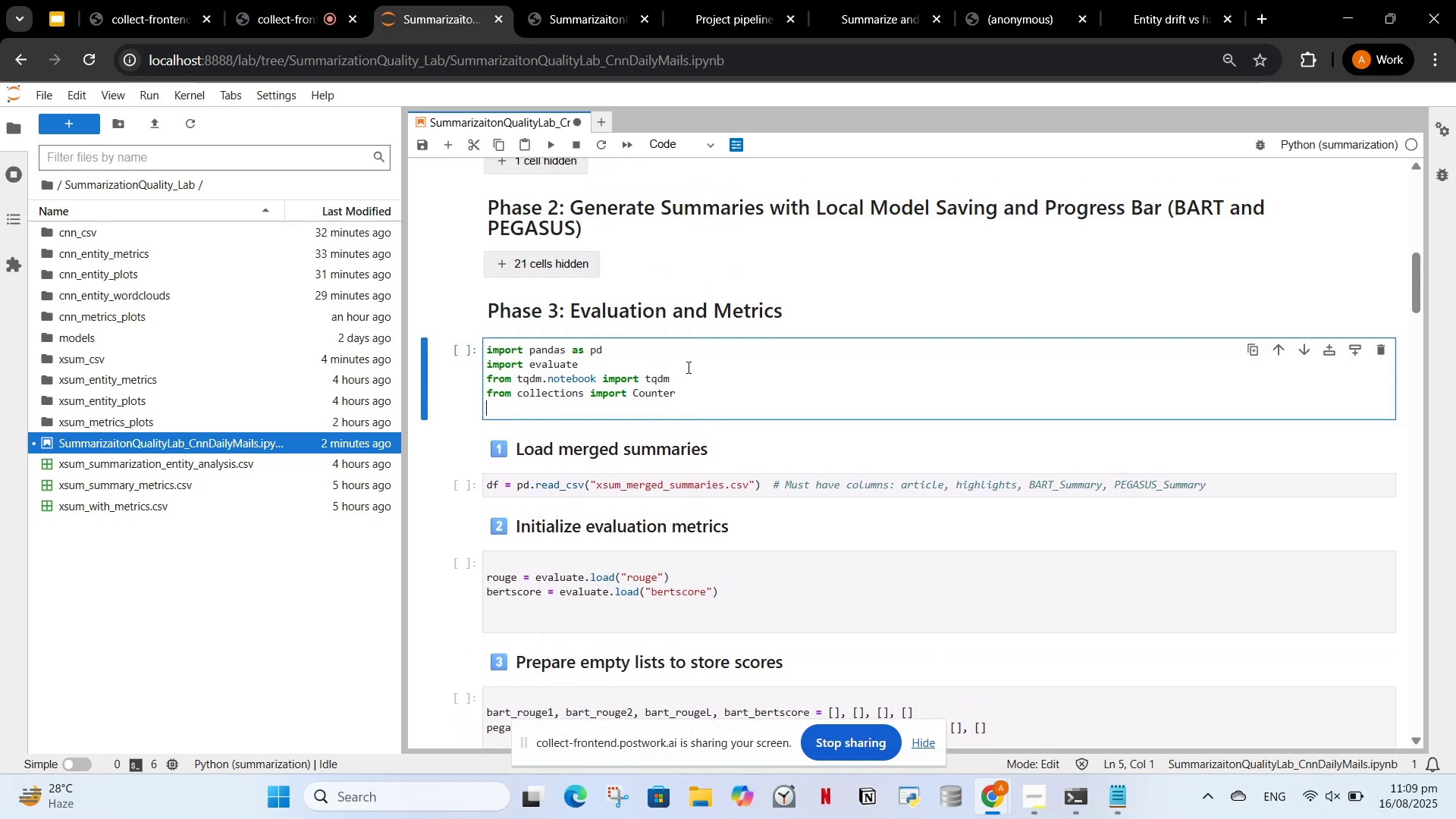 
key(Control+V)
 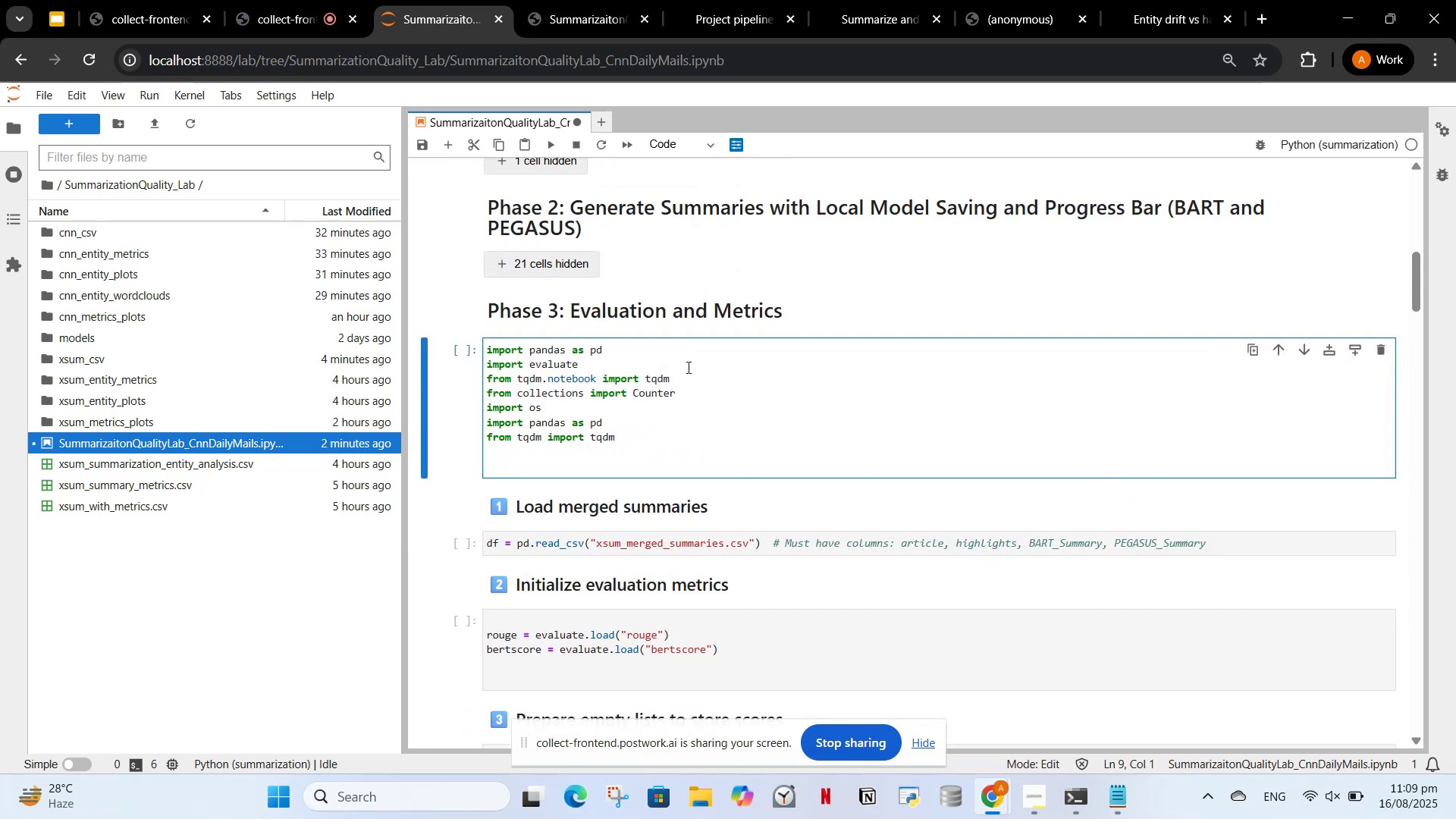 
key(Backspace)
 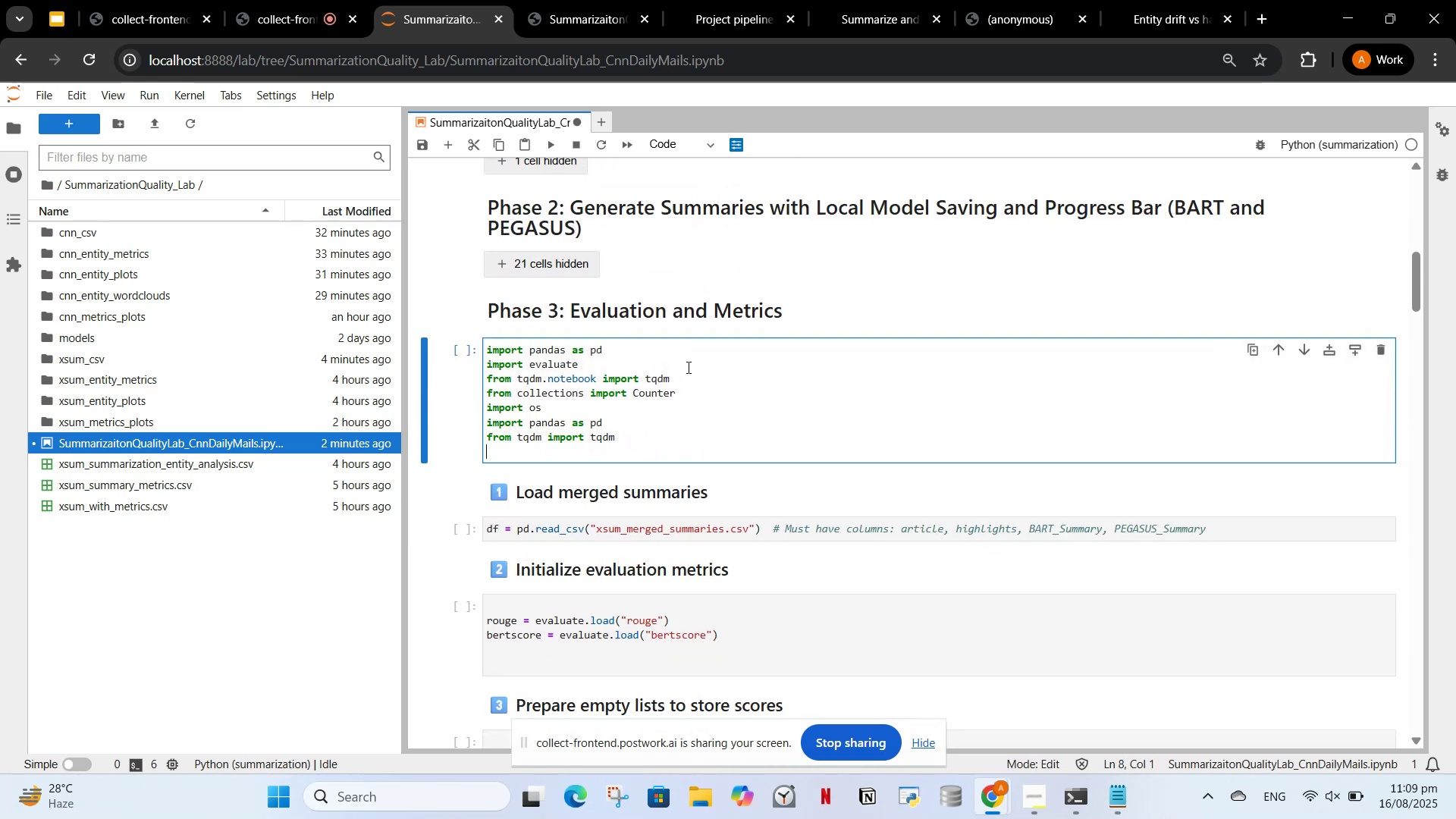 
key(Backspace)
 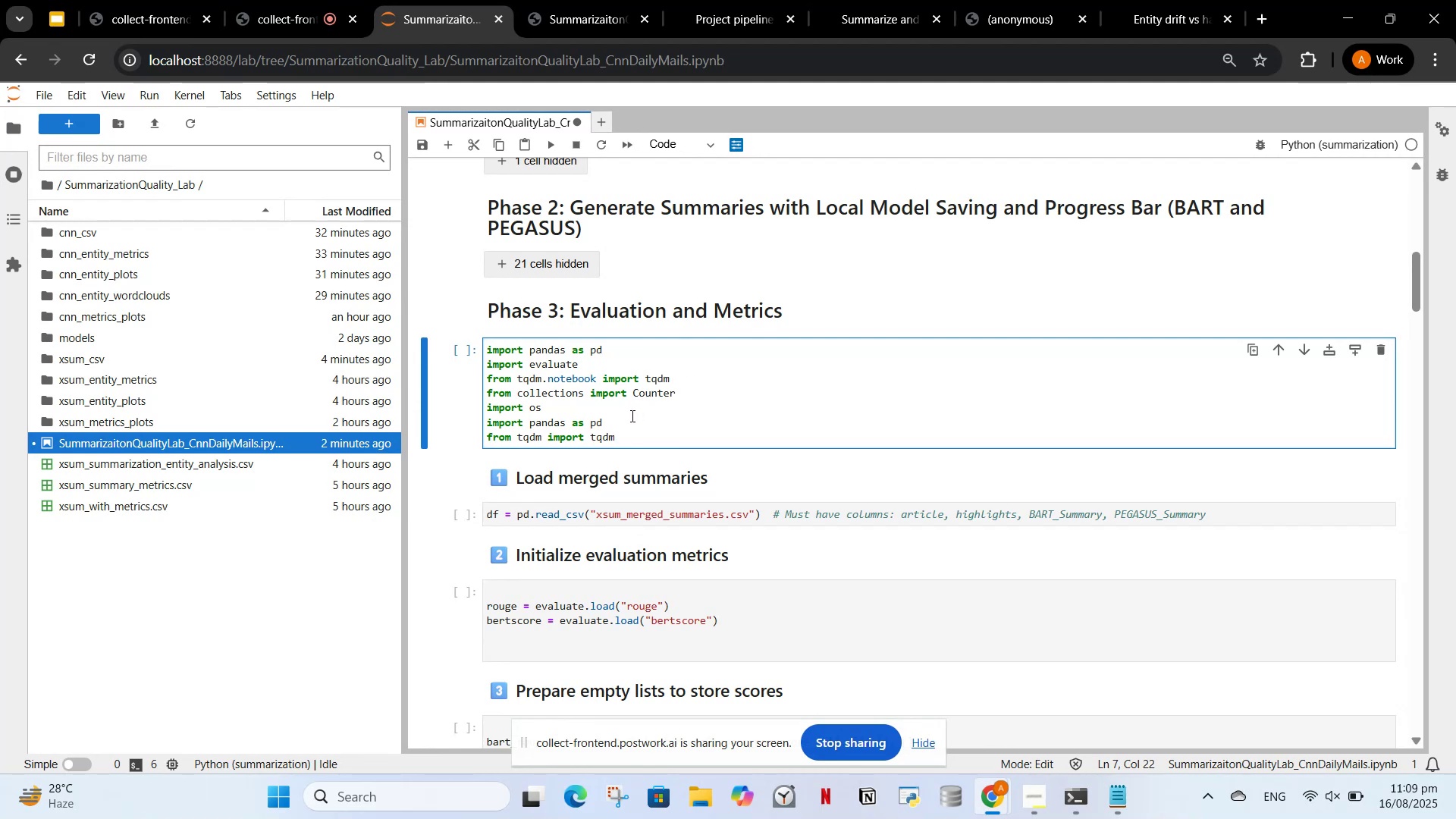 
left_click_drag(start_coordinate=[623, 441], to_coordinate=[486, 438])
 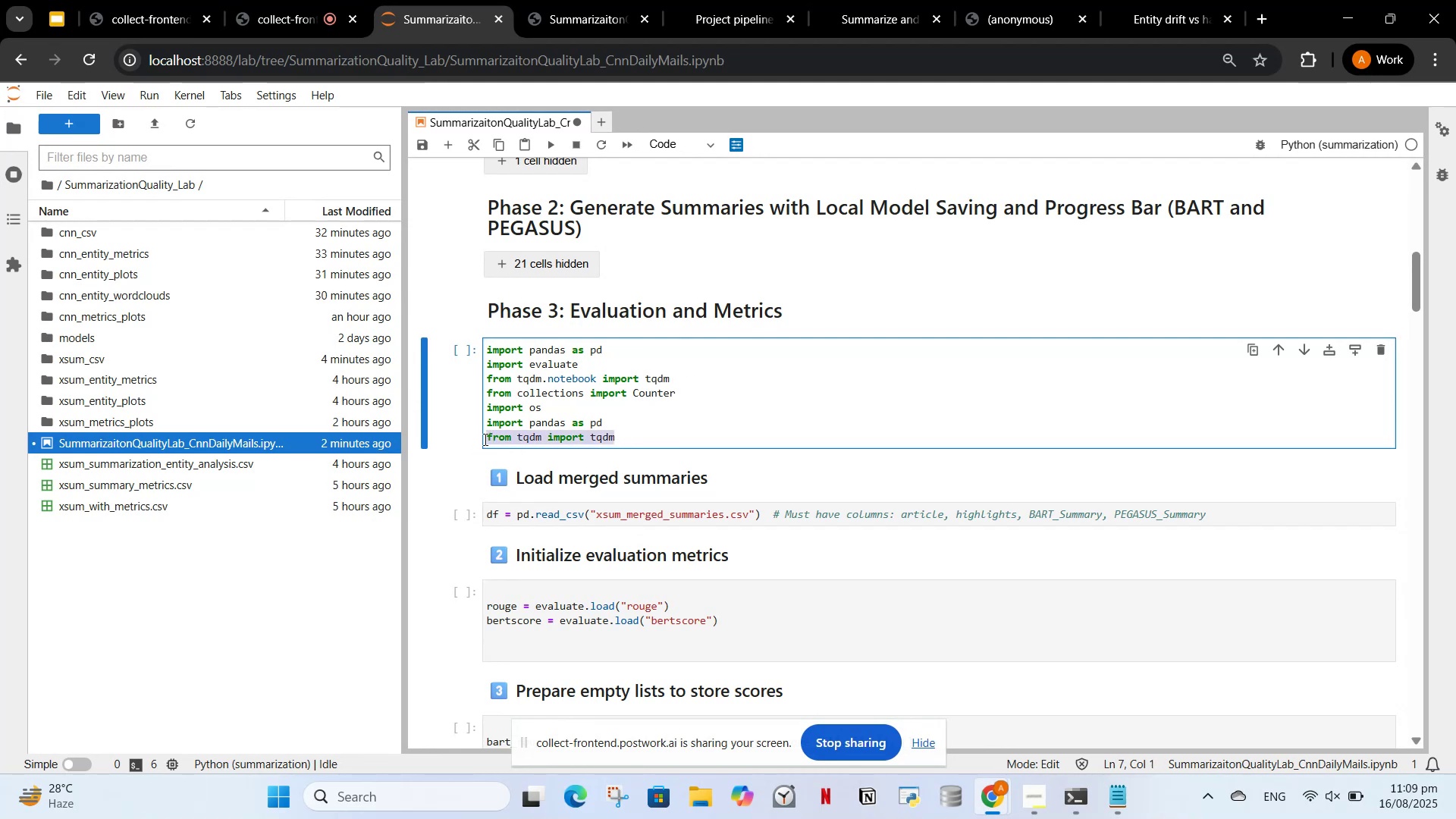 
key(Control+ControlLeft)
 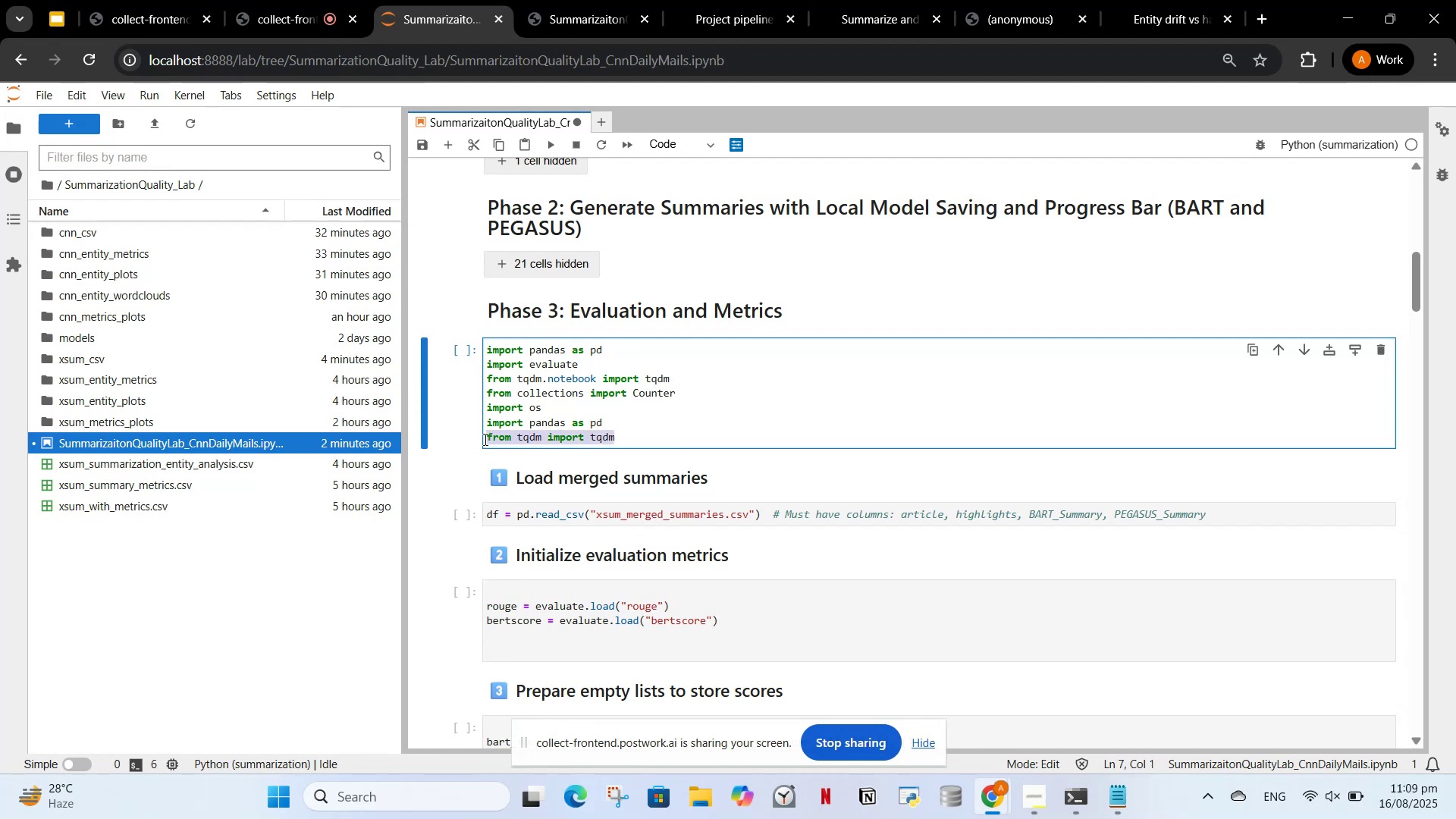 
key(Control+X)
 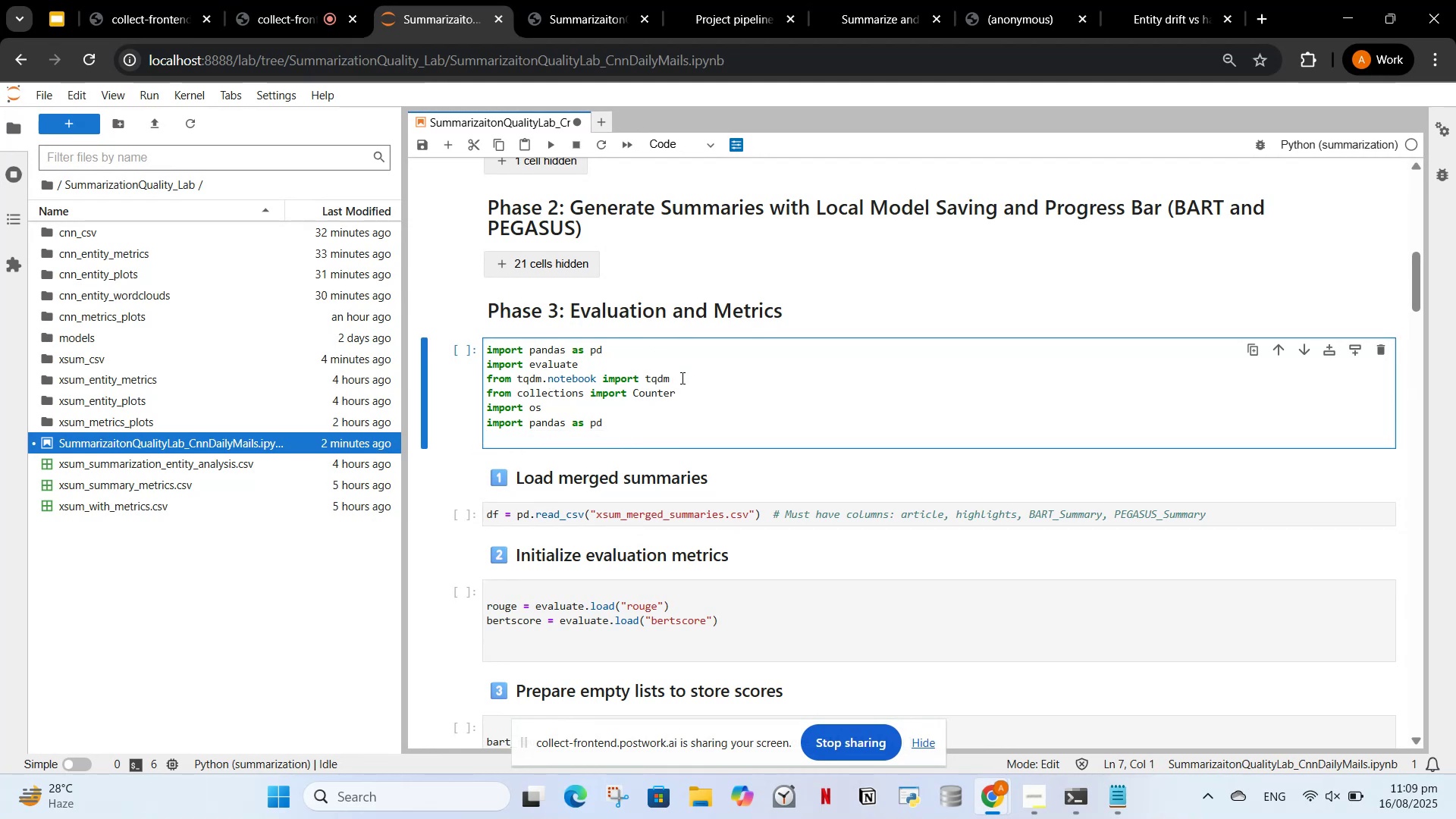 
left_click([682, 381])
 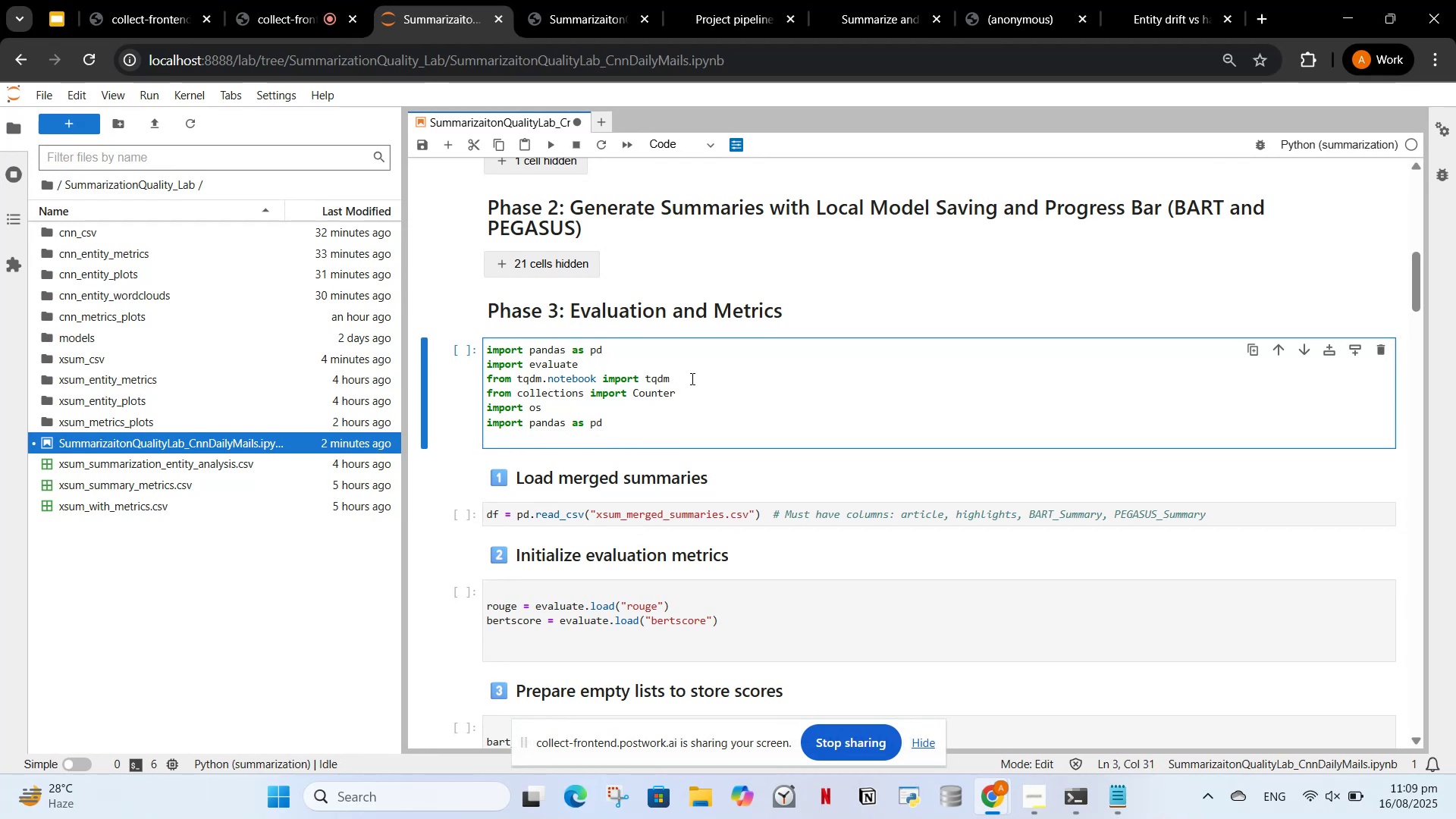 
key(Enter)
 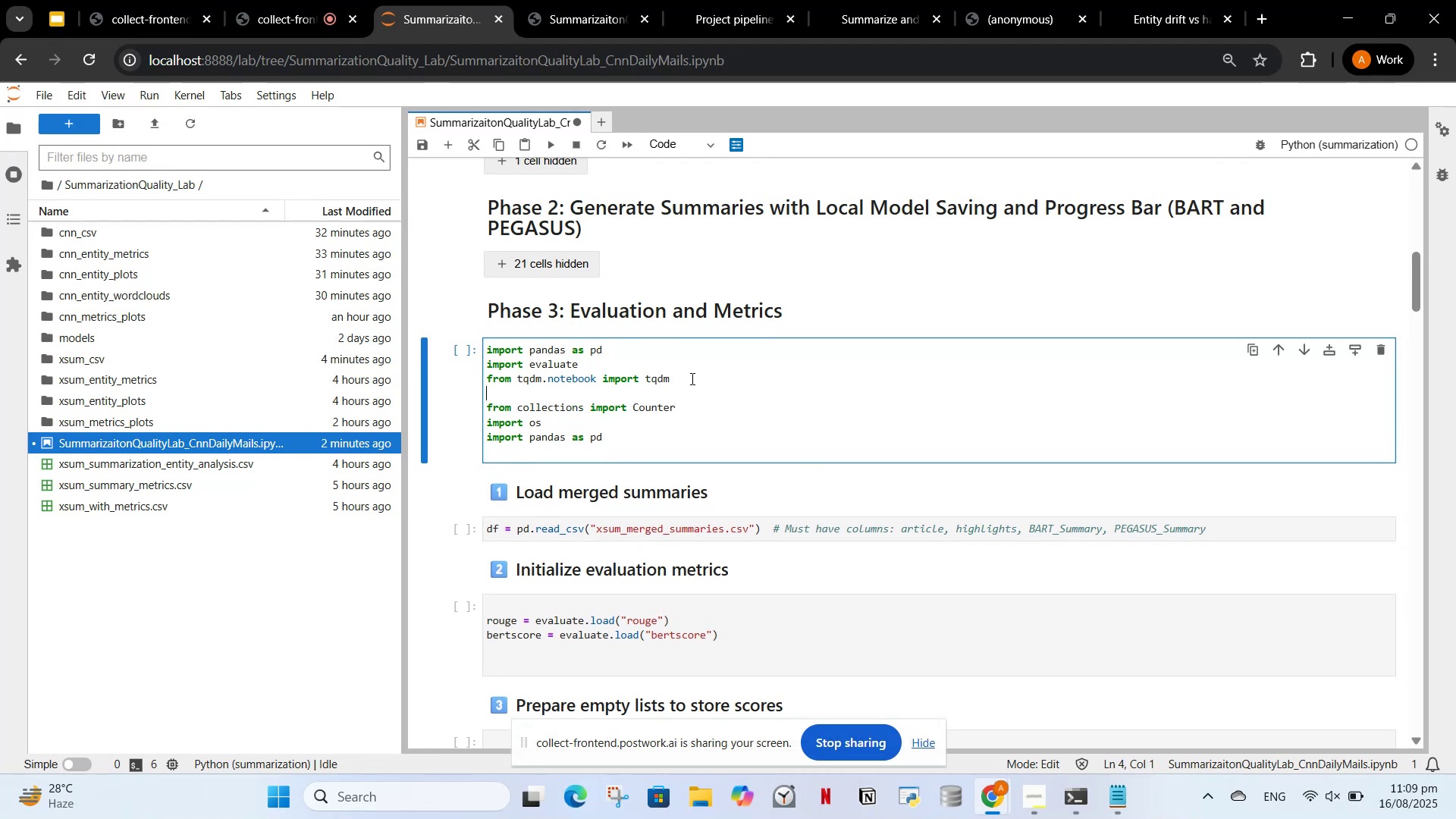 
key(Control+V)
 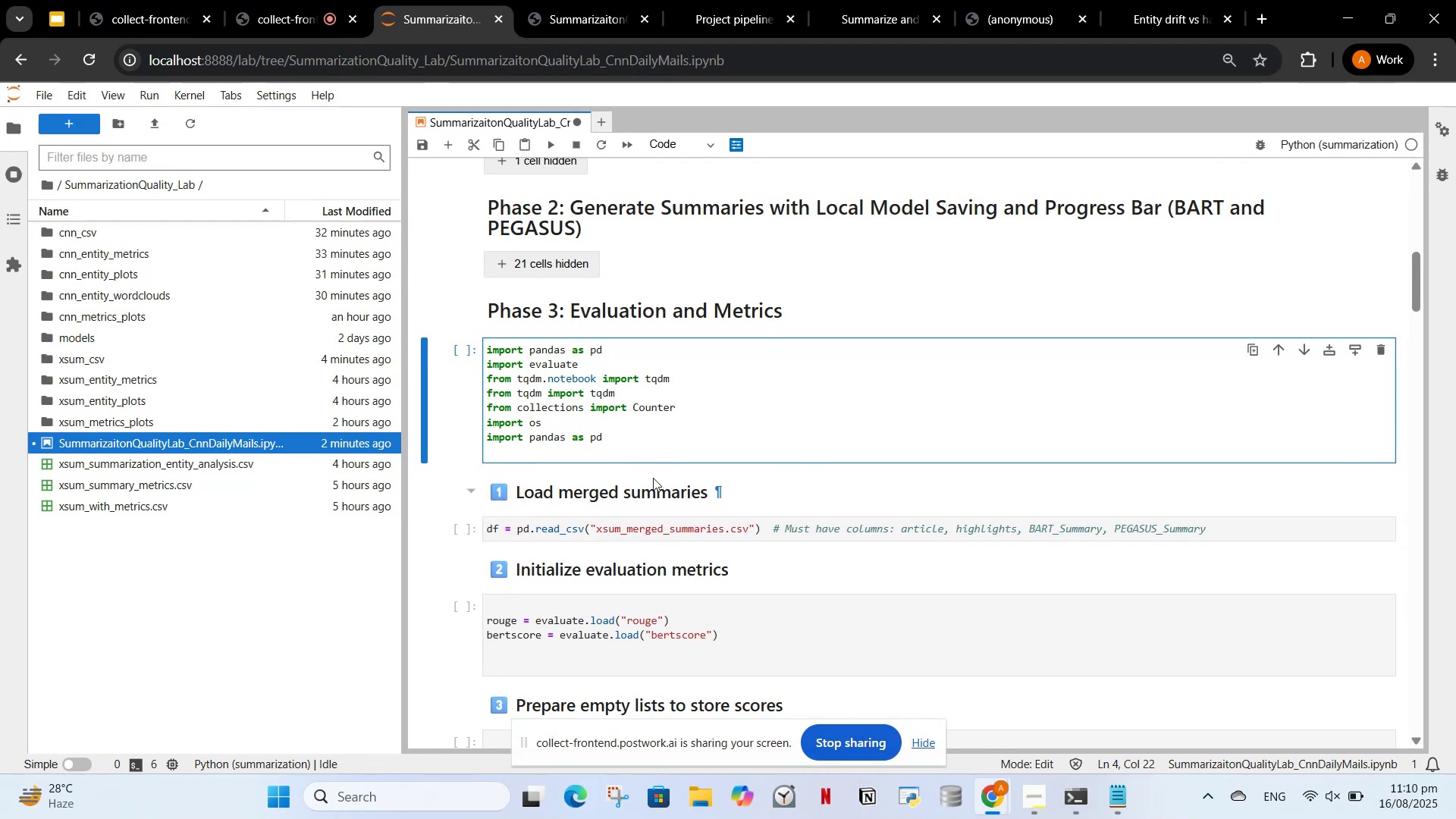 
left_click_drag(start_coordinate=[628, 440], to_coordinate=[475, 442])
 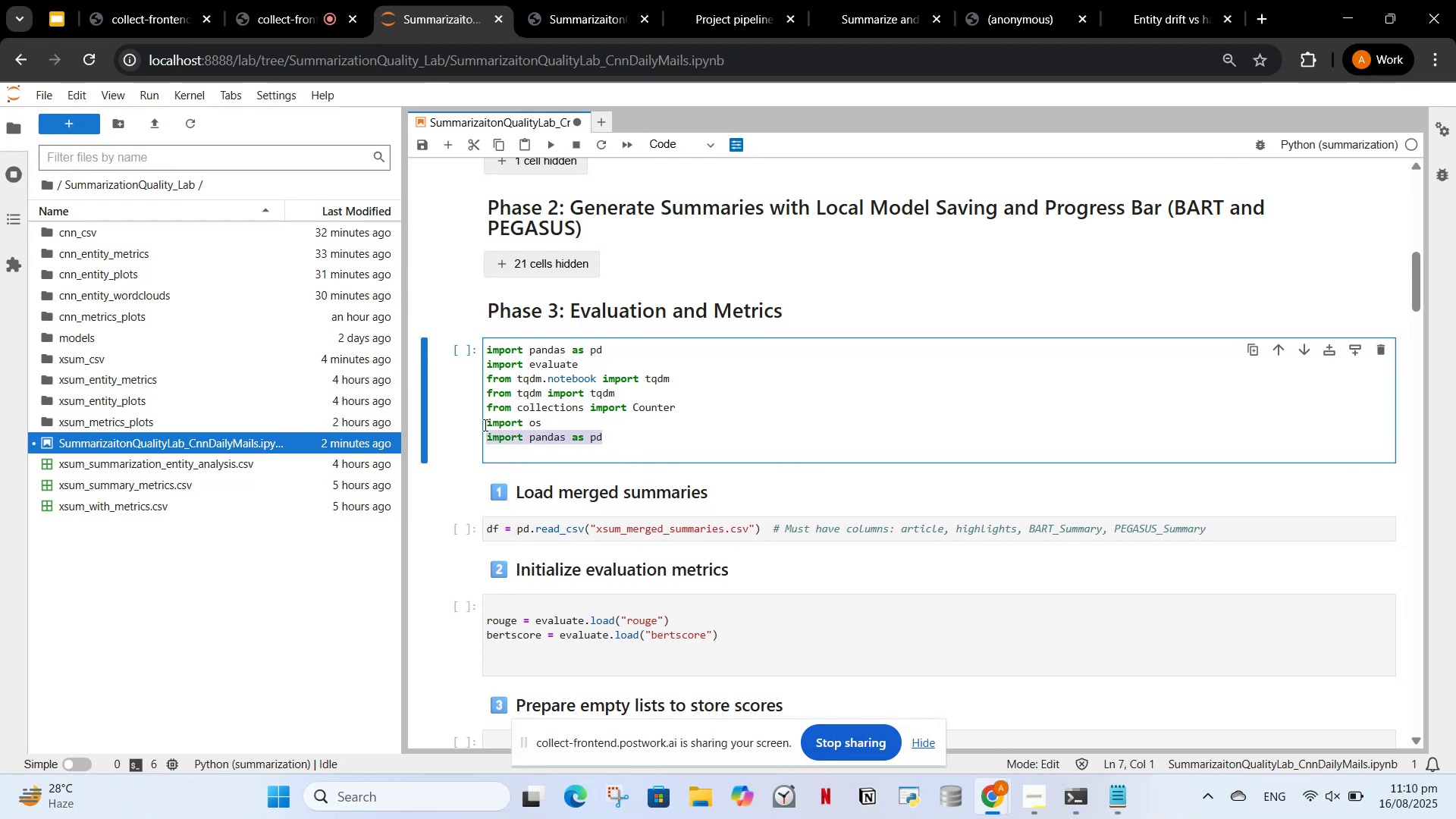 
key(Backspace)
 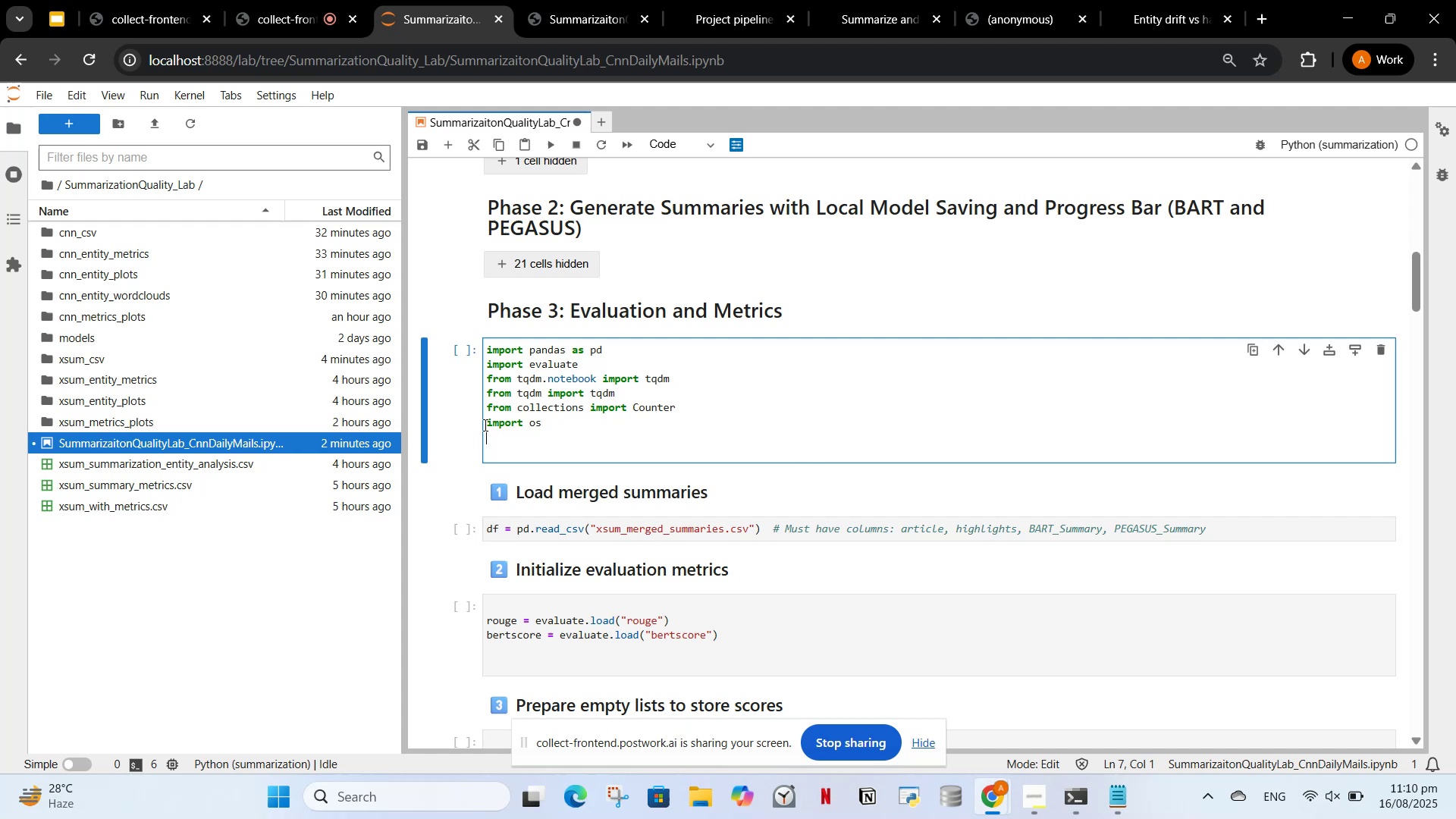 
key(ArrowDown)
 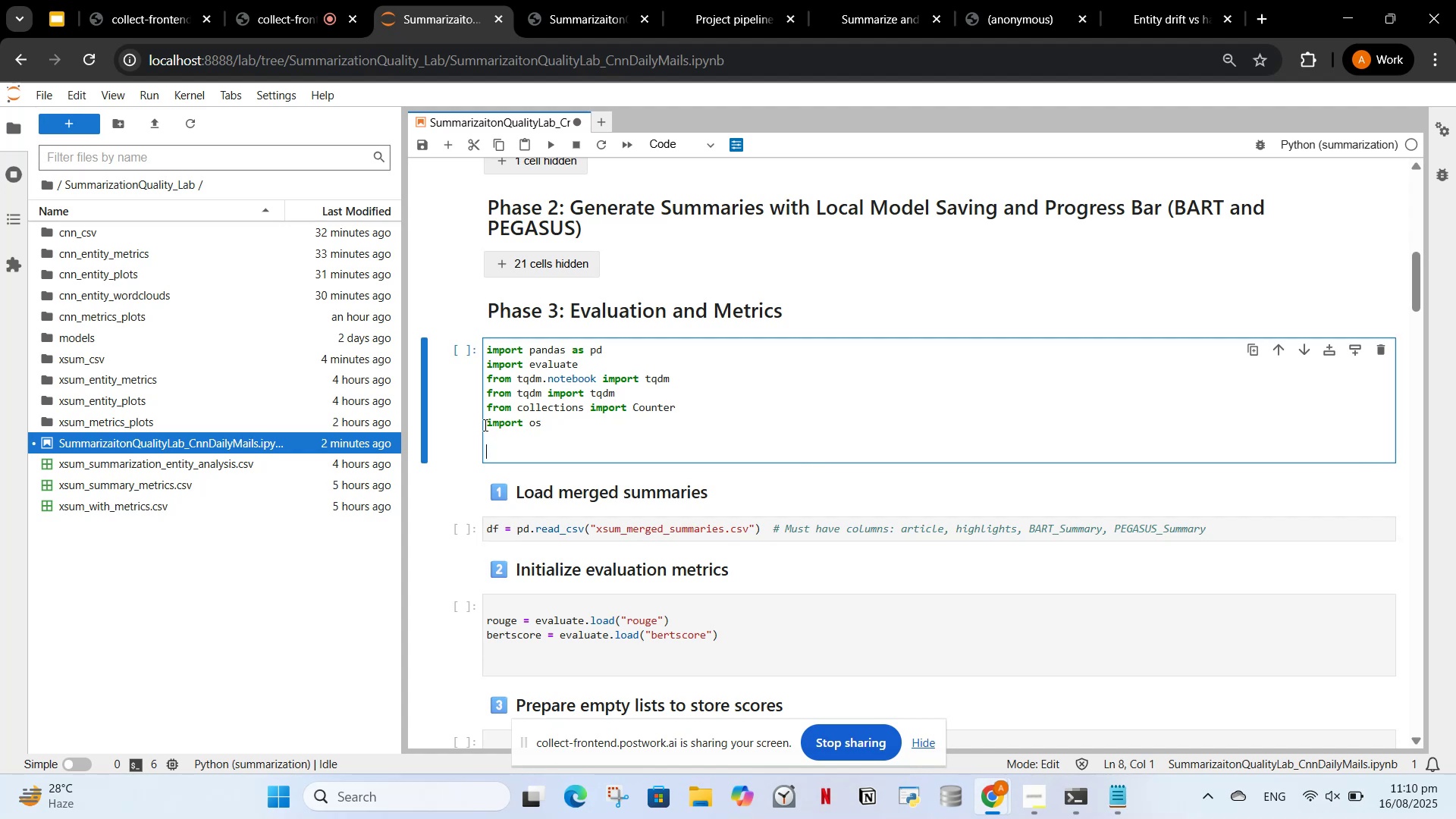 
key(Backspace)
 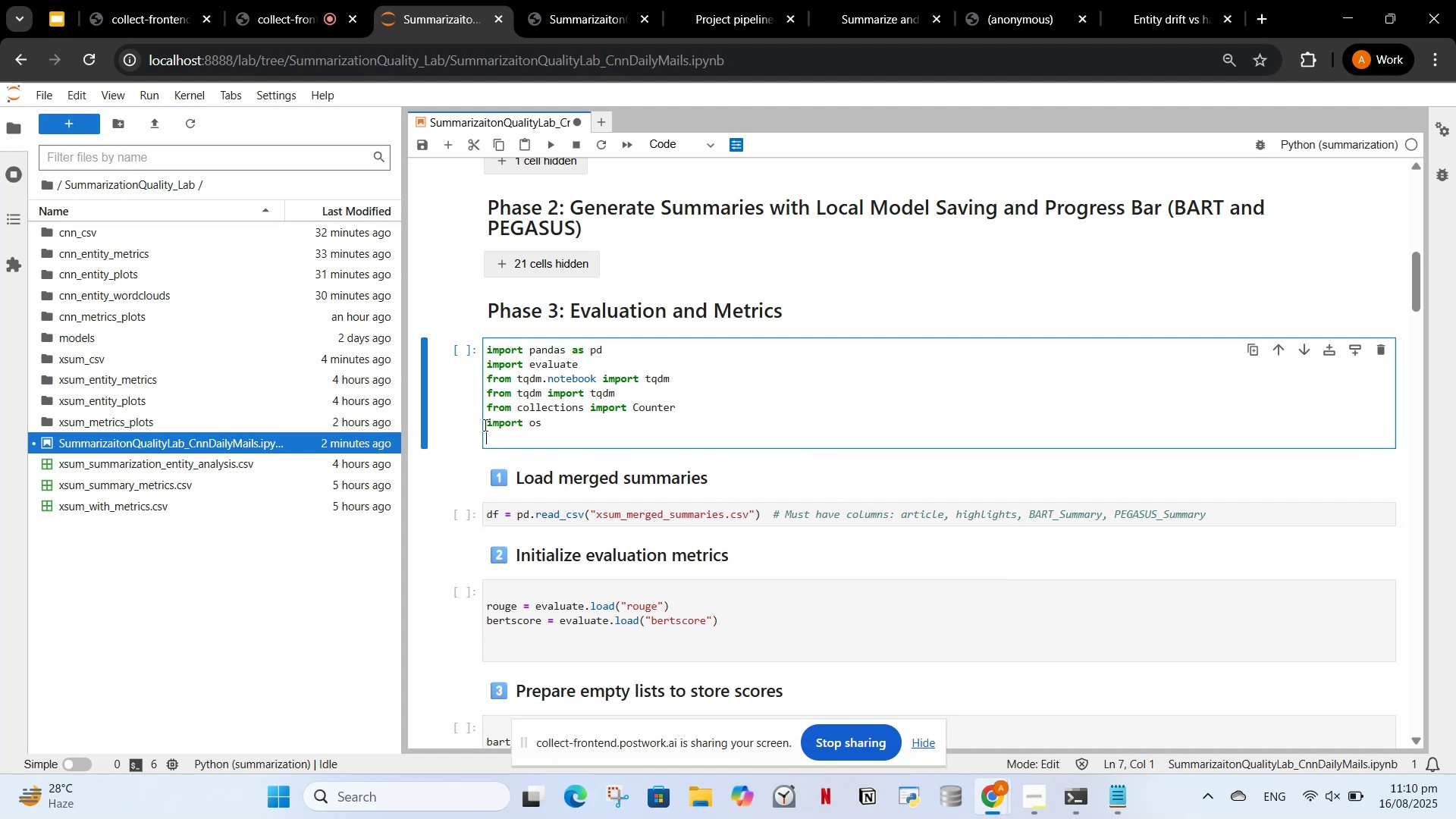 
key(Backspace)
 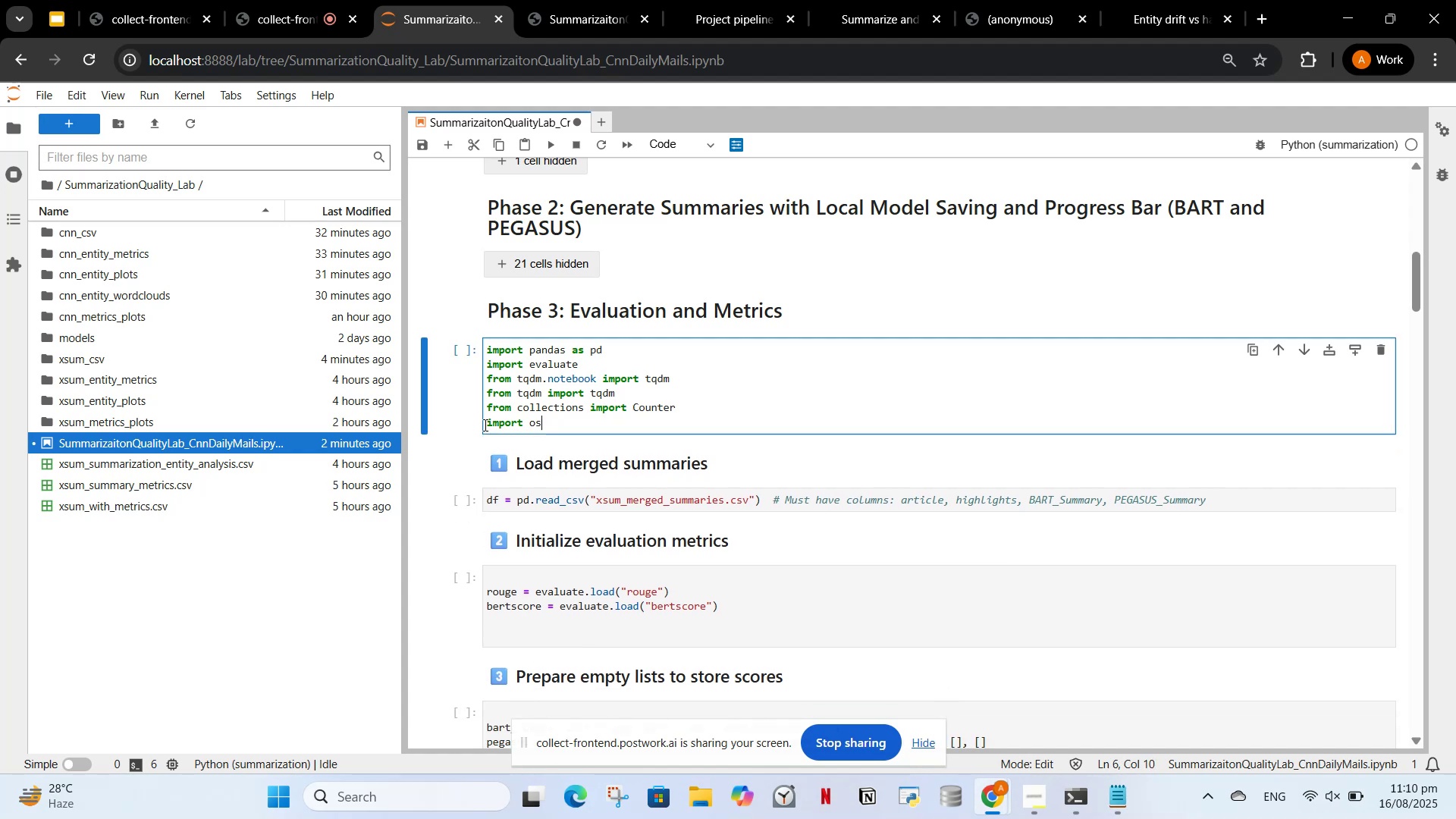 
scroll: coordinate [604, 486], scroll_direction: down, amount: 6.0
 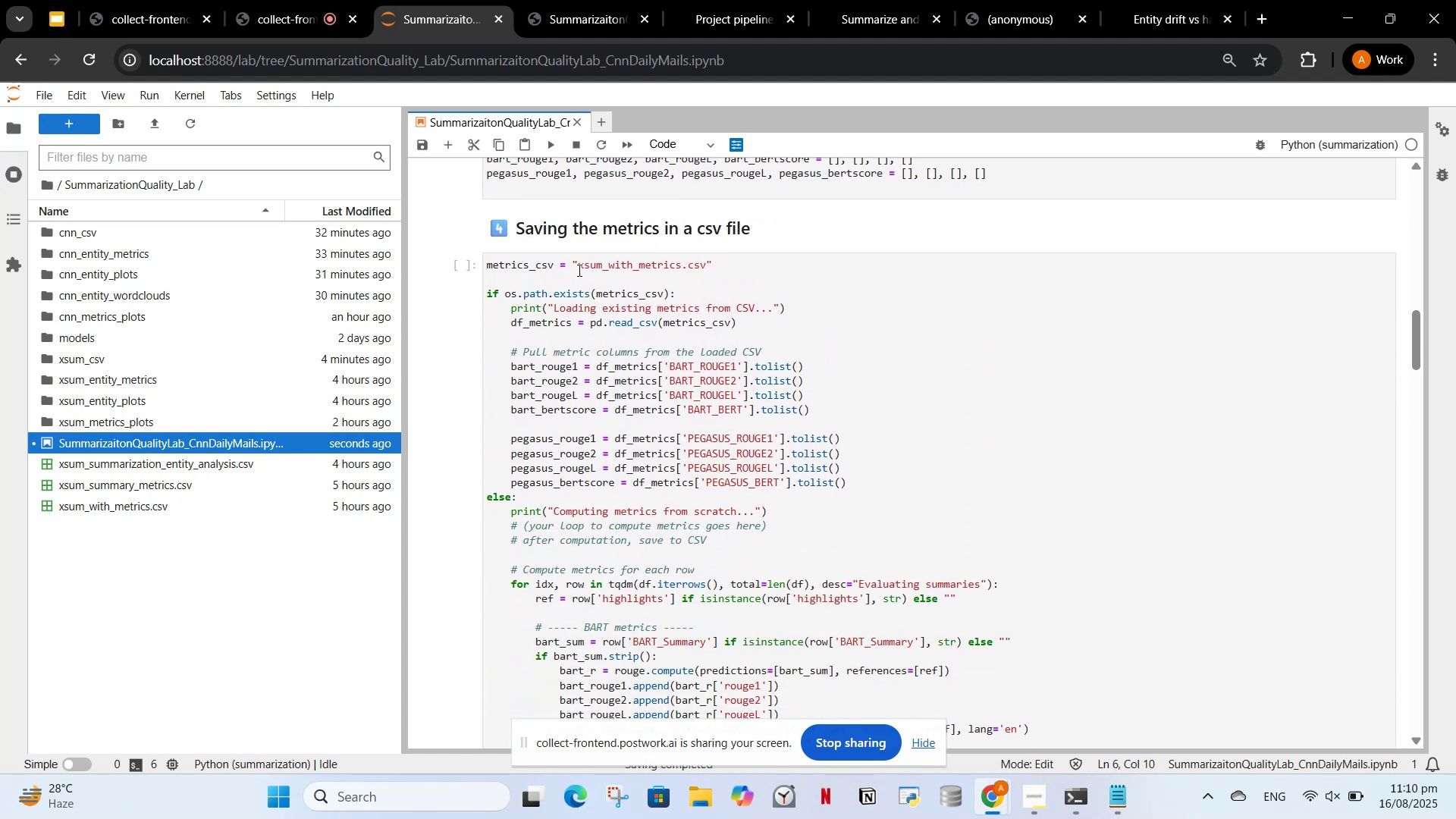 
left_click([576, 262])
 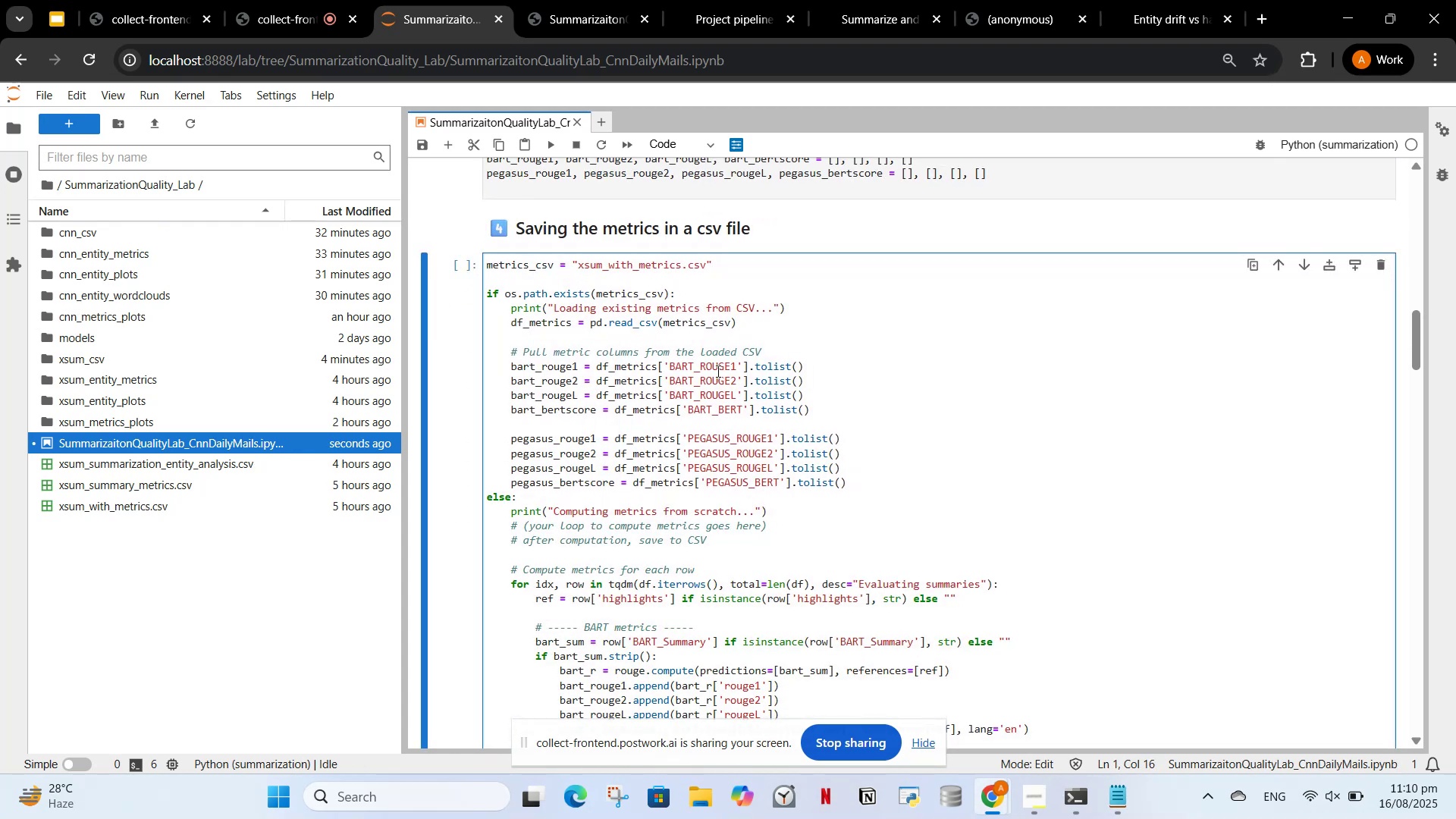 
key(Period)
 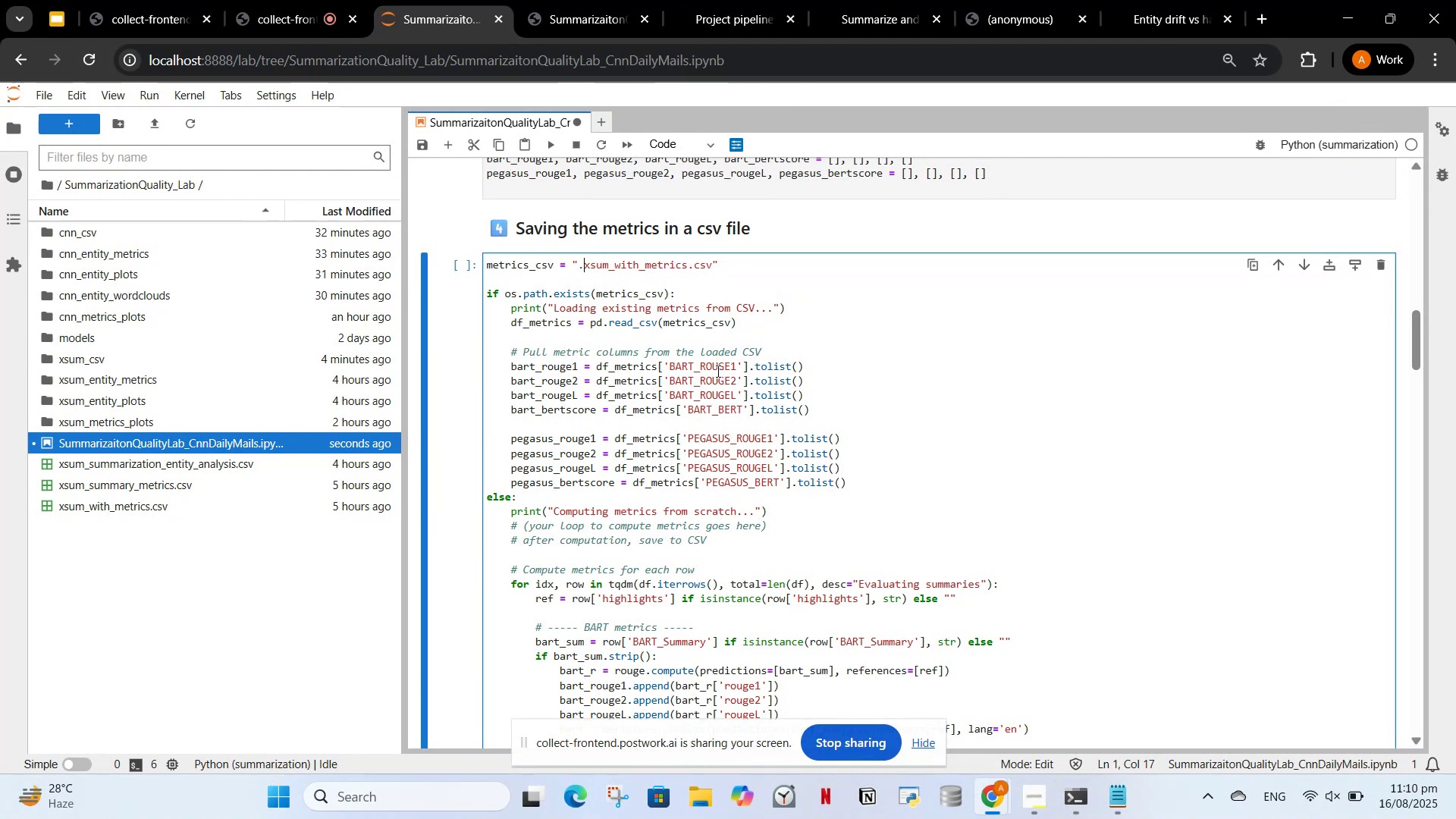 
key(Slash)
 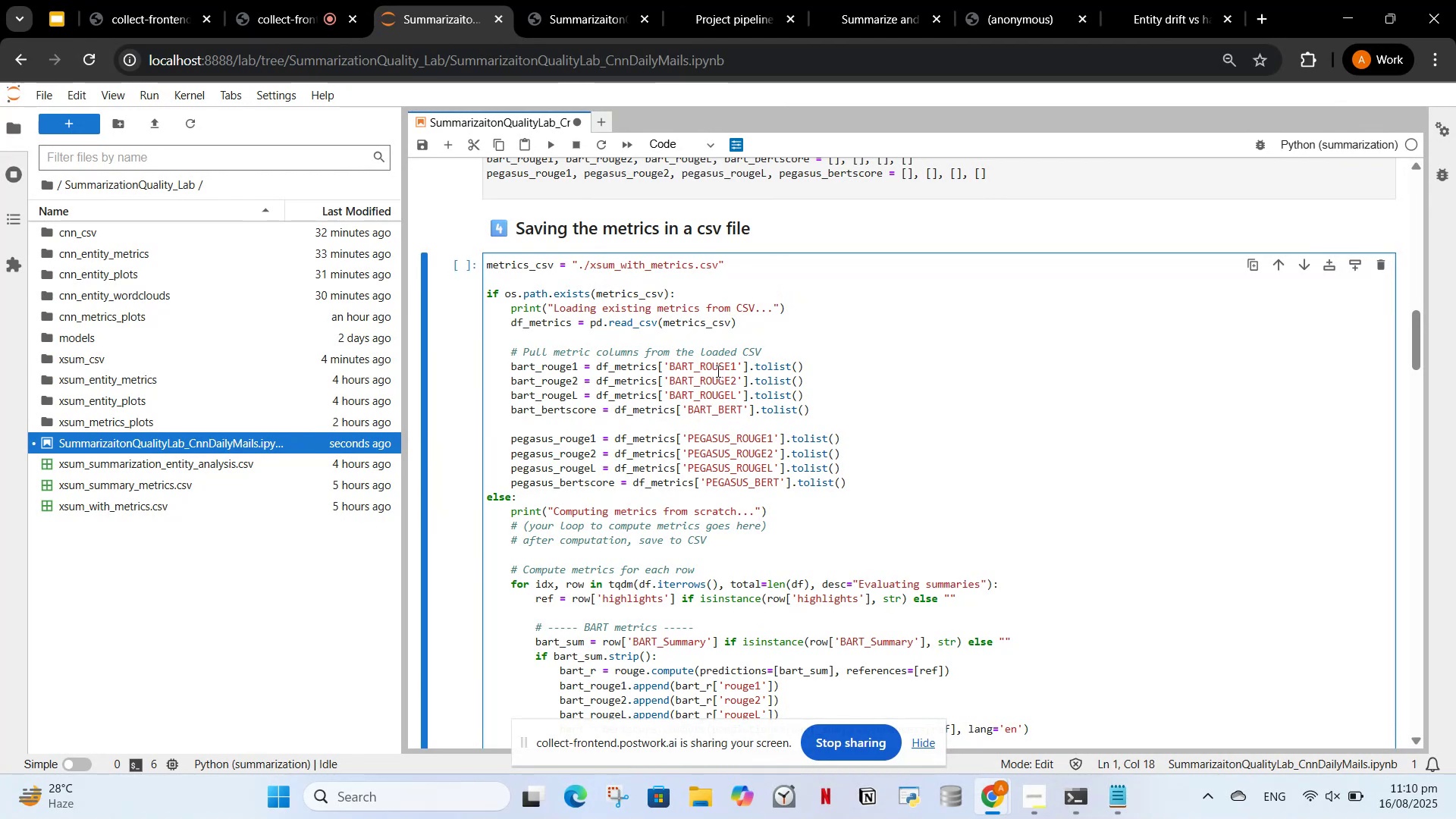 
wait(6.81)
 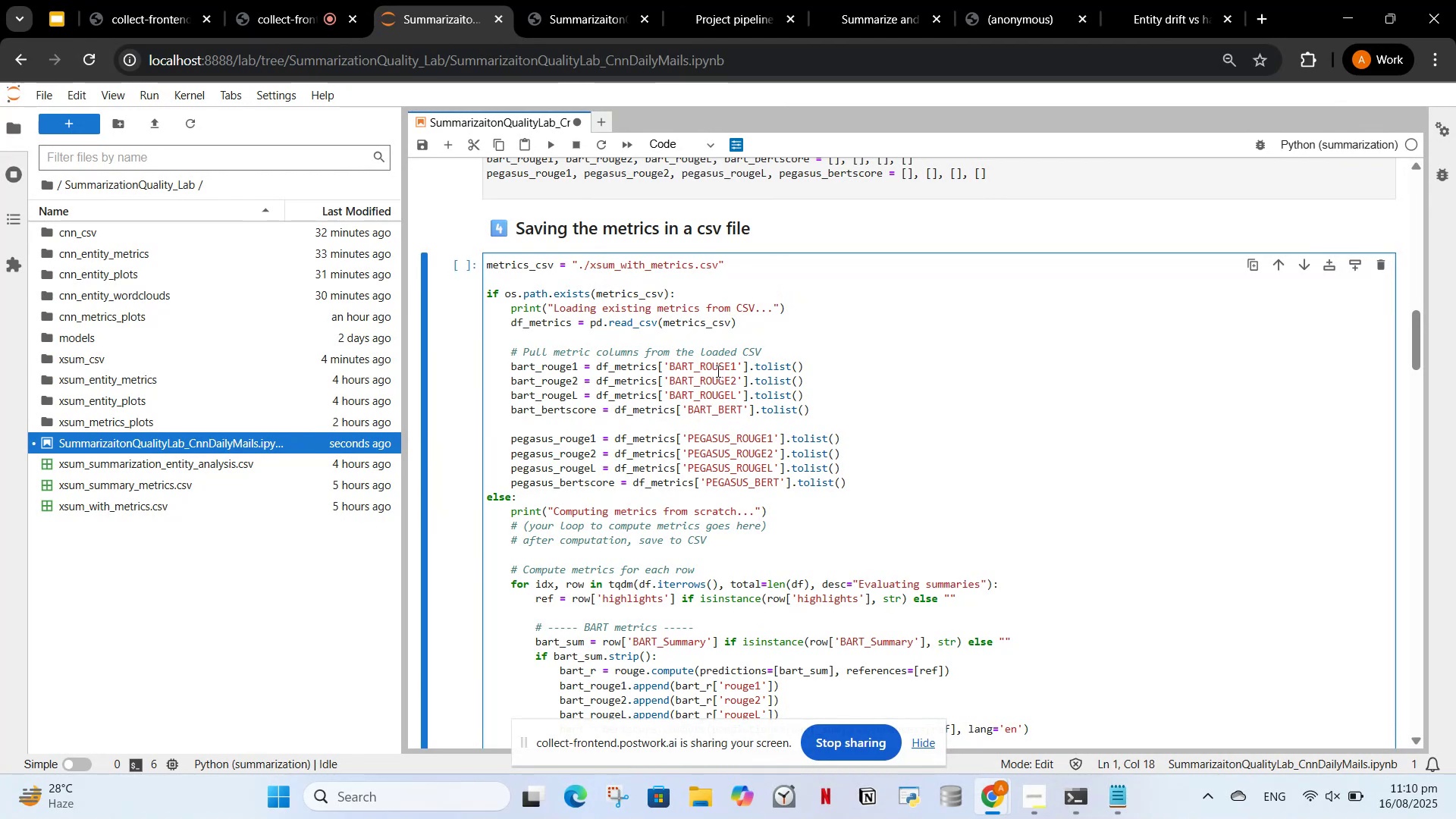 
type(xsum_)
 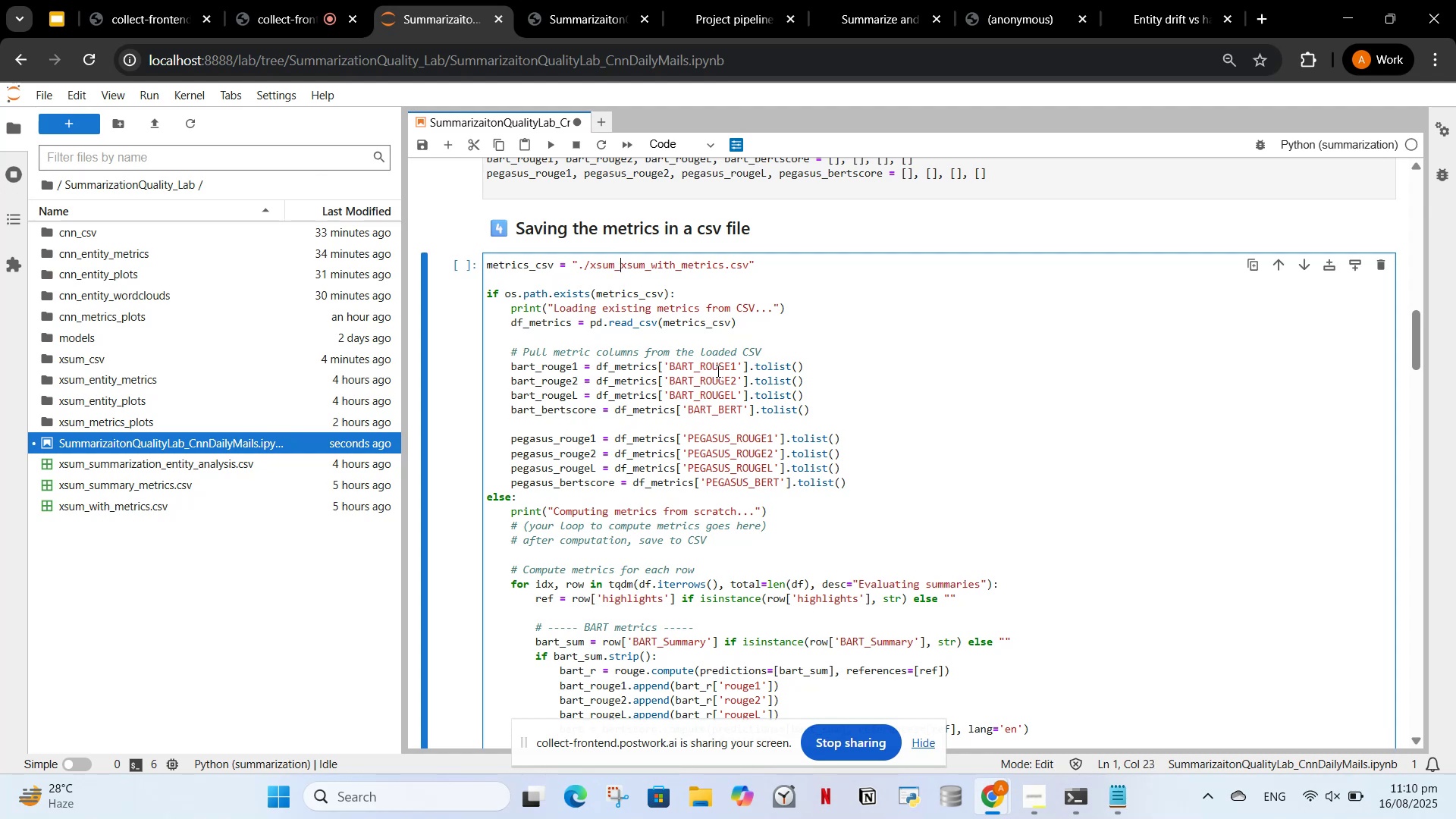 
type(csv/)
 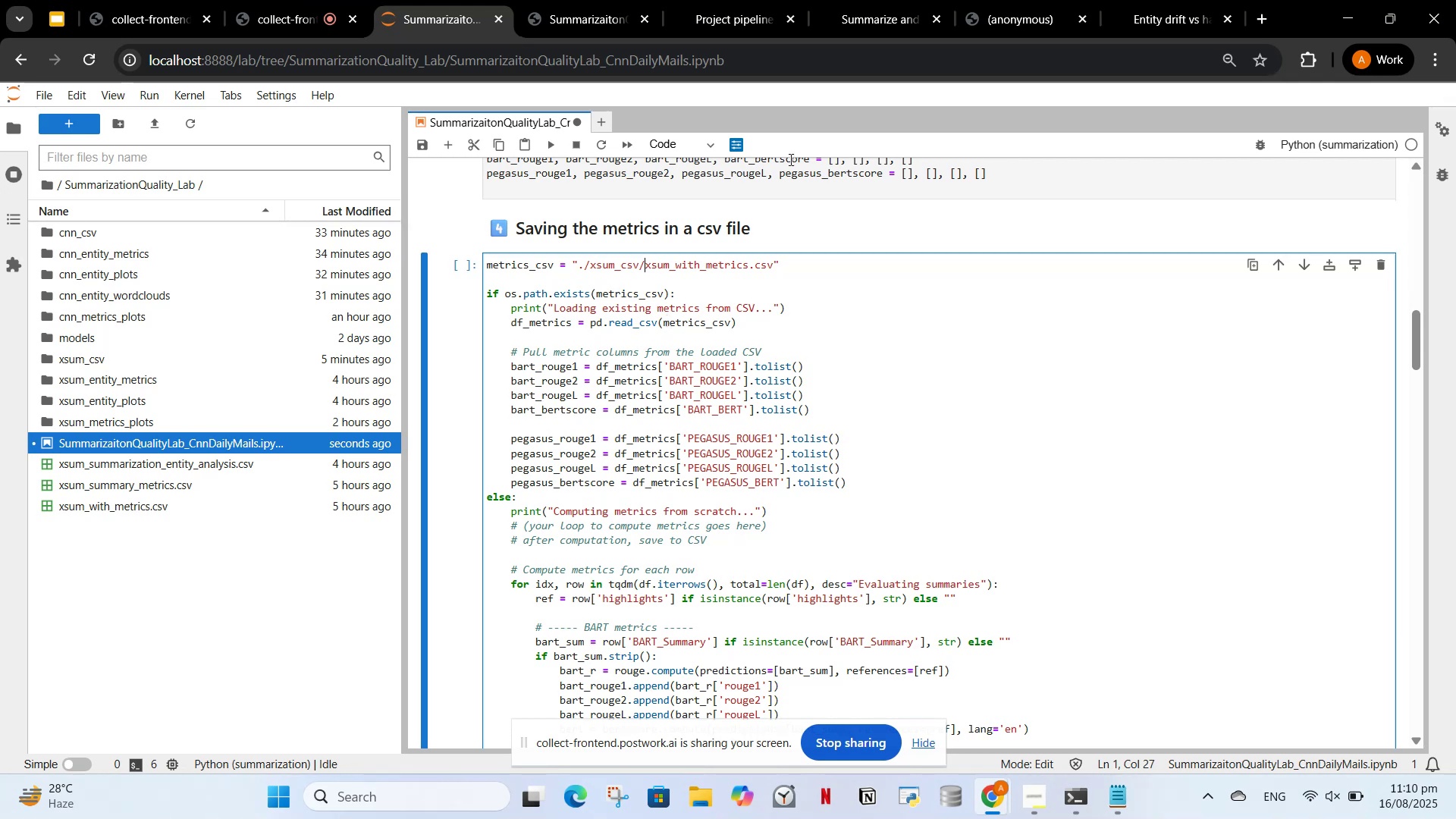 
wait(33.08)
 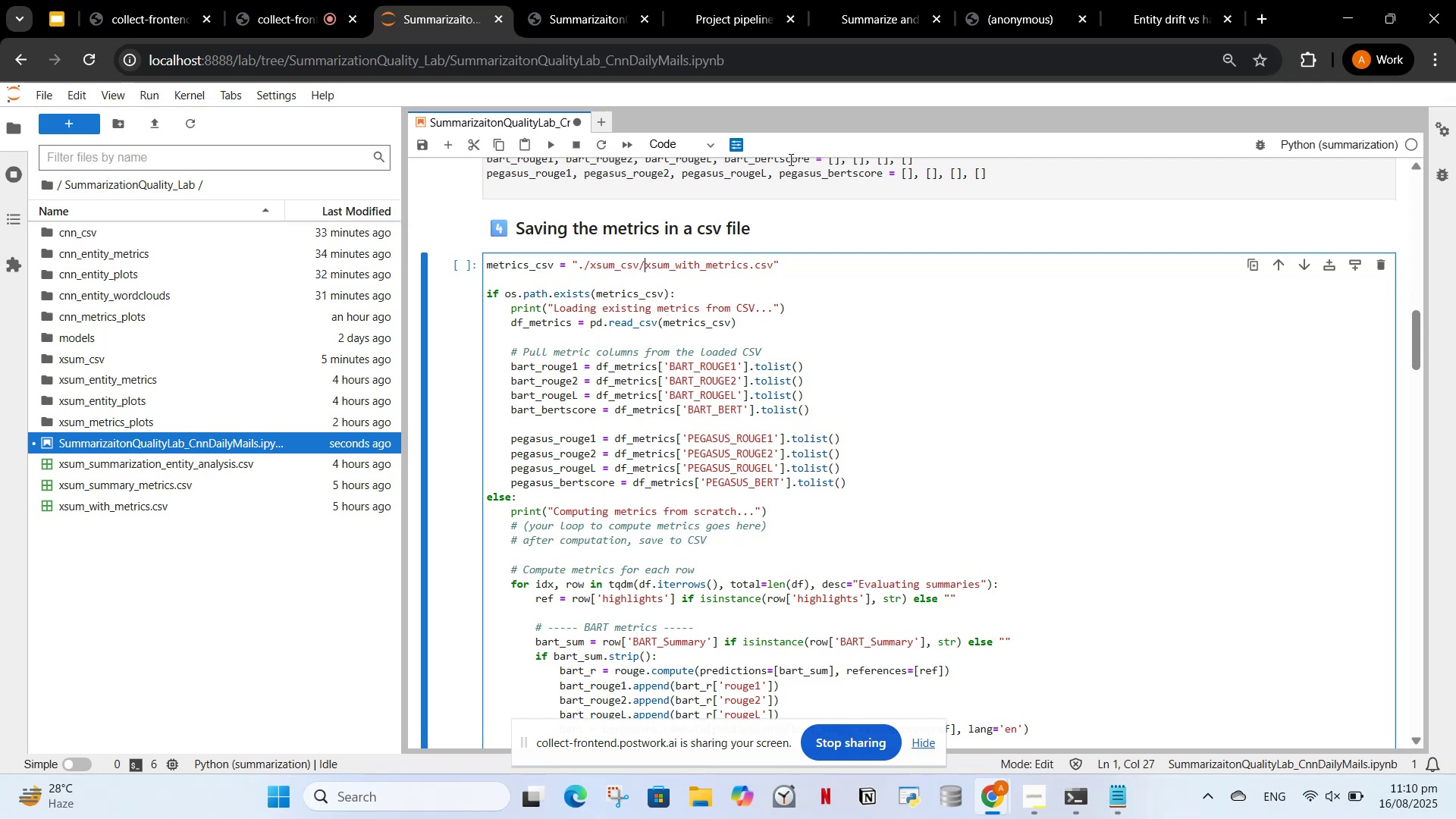 
scroll: coordinate [1036, 381], scroll_direction: down, amount: 11.0
 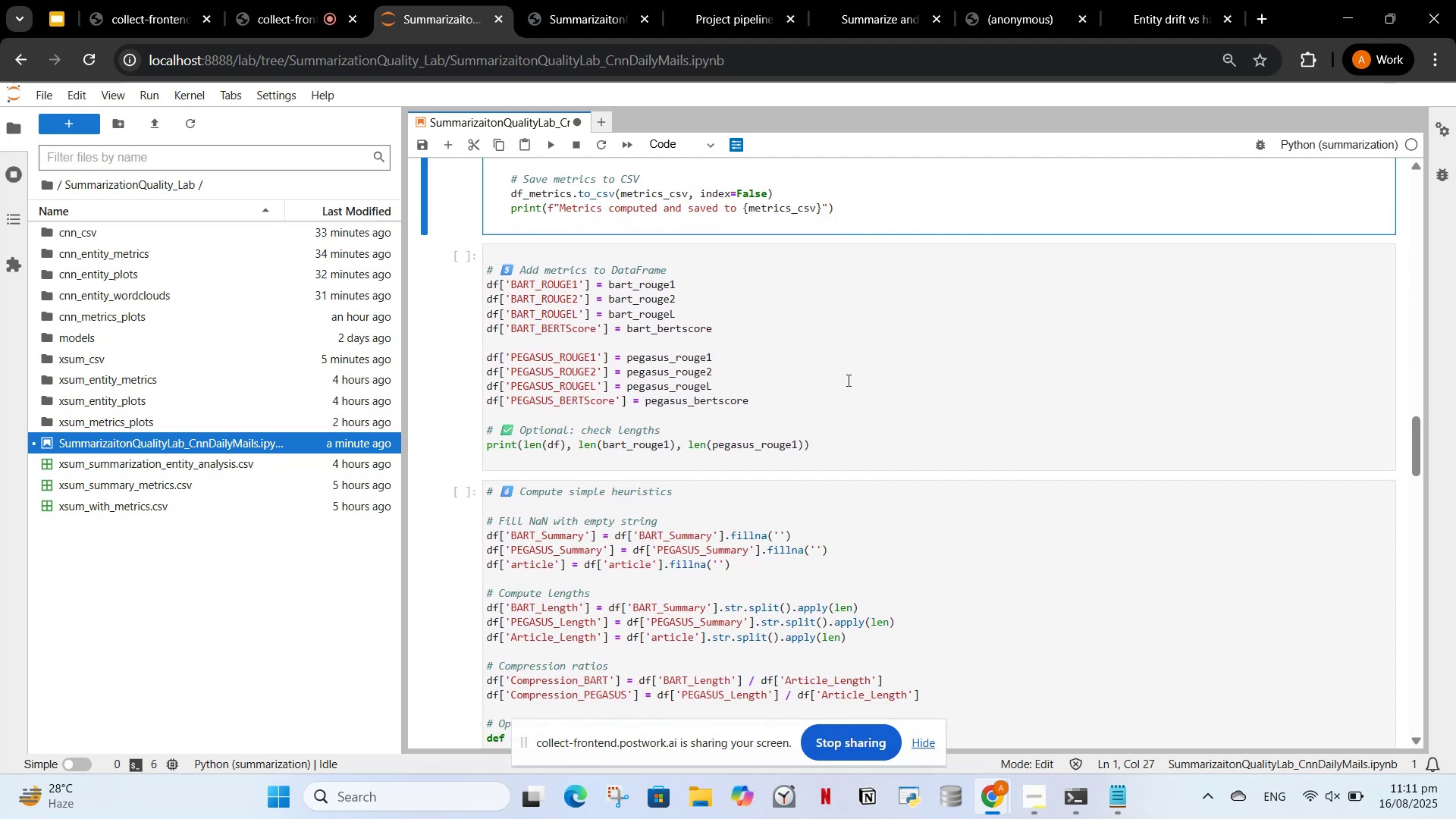 
scroll: coordinate [851, 381], scroll_direction: down, amount: 3.0
 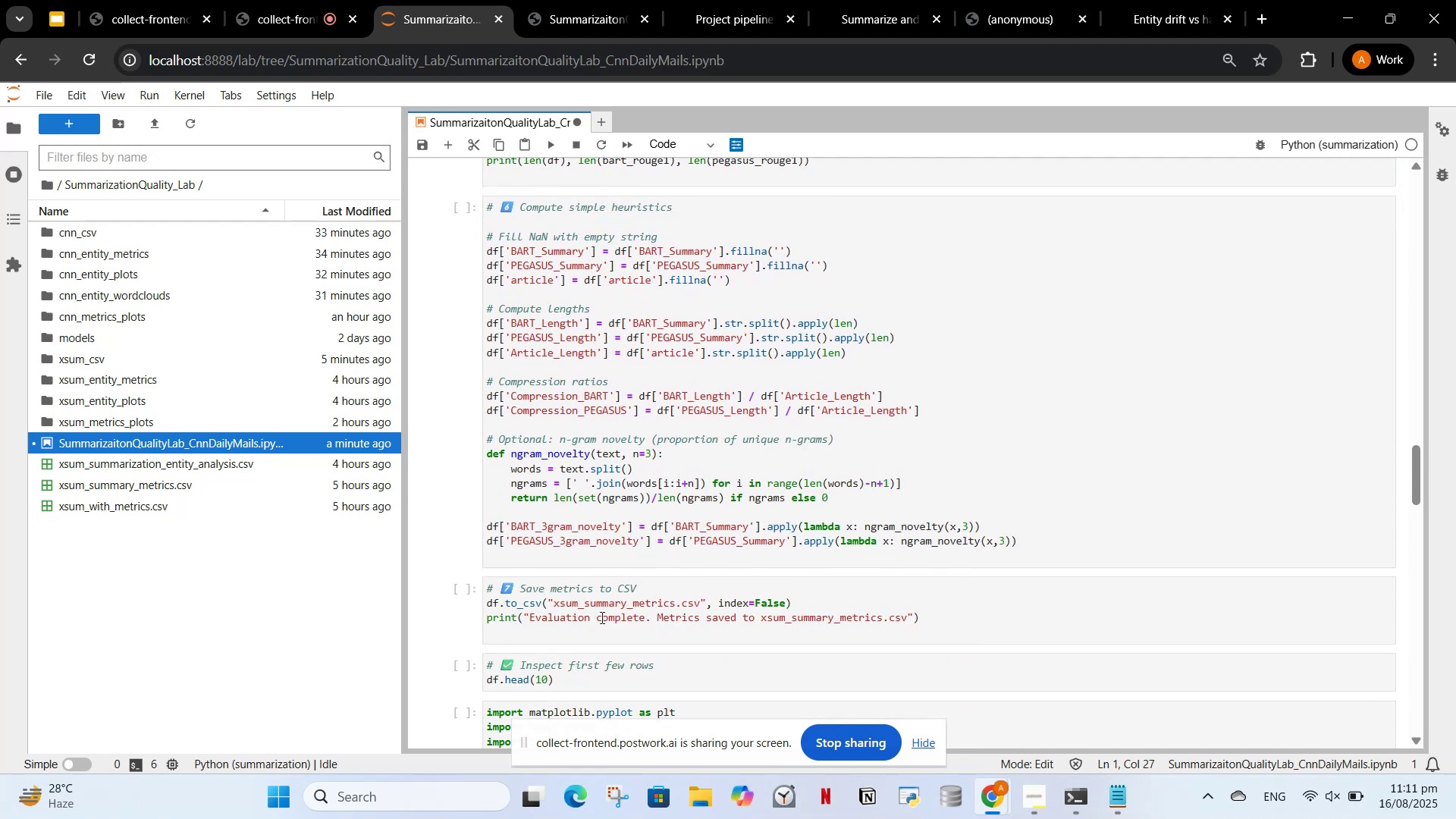 
left_click([552, 607])
 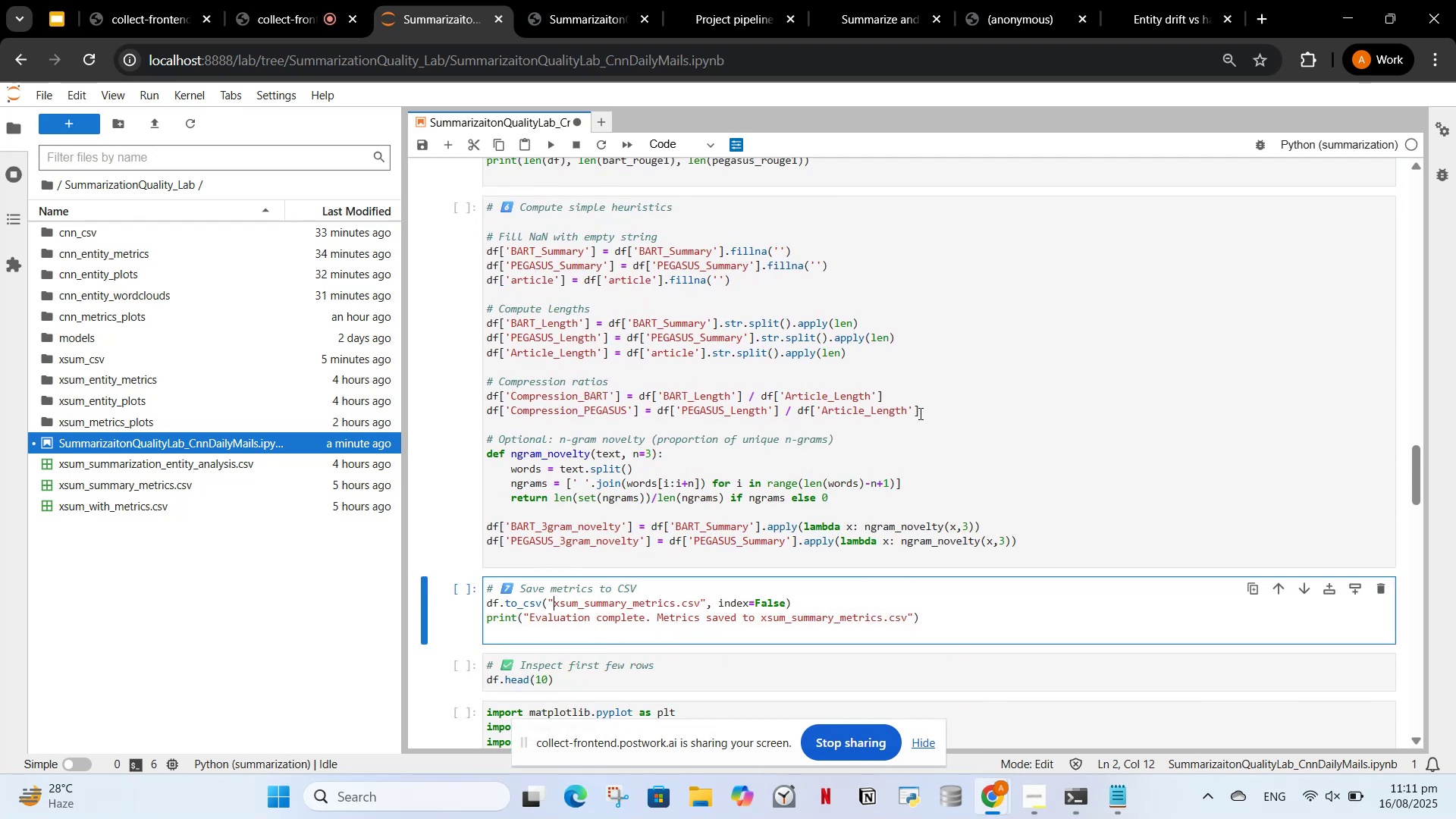 
type(./xsum_csv/)
 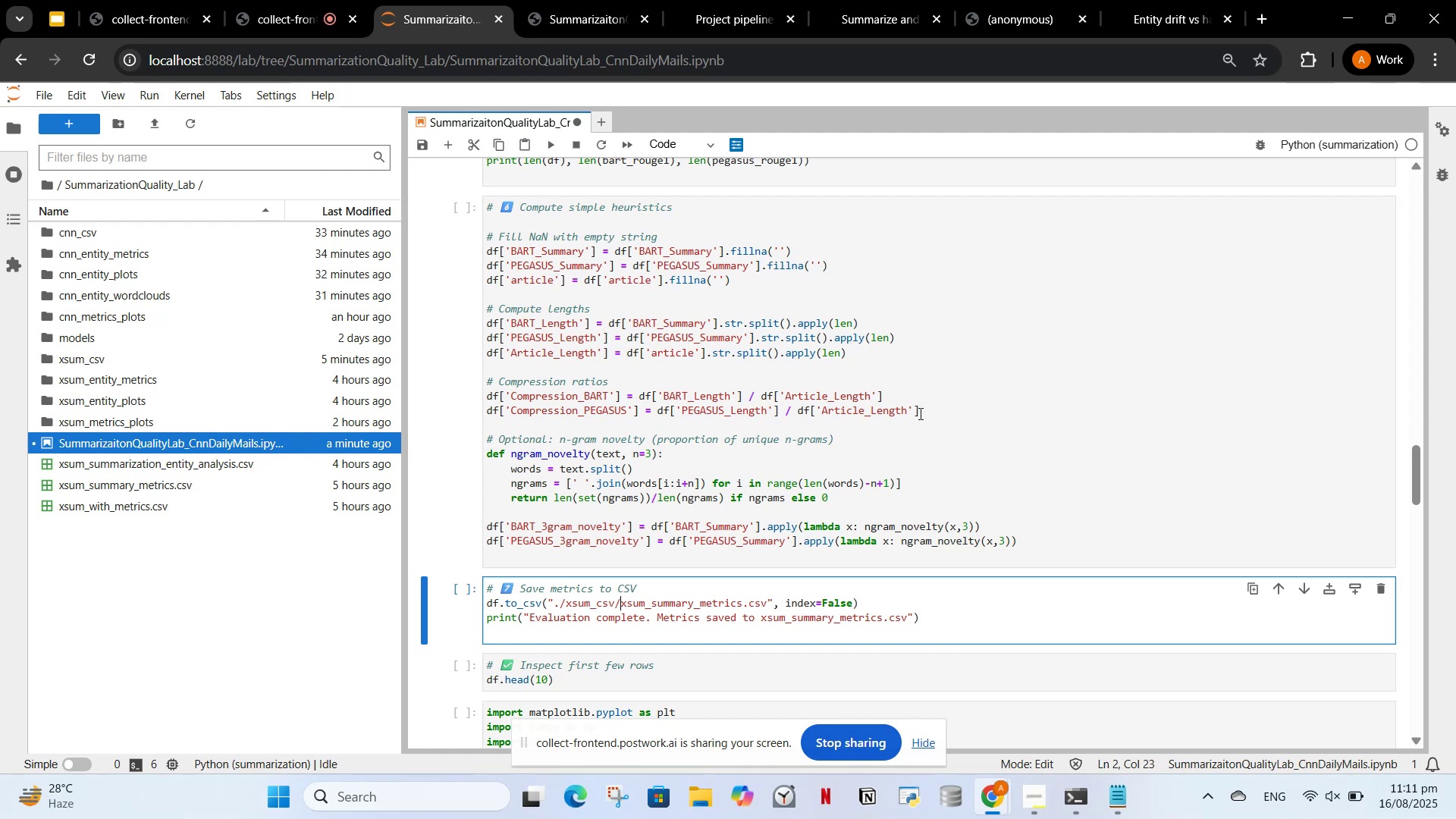 
scroll: coordinate [948, 341], scroll_direction: down, amount: 2.0
 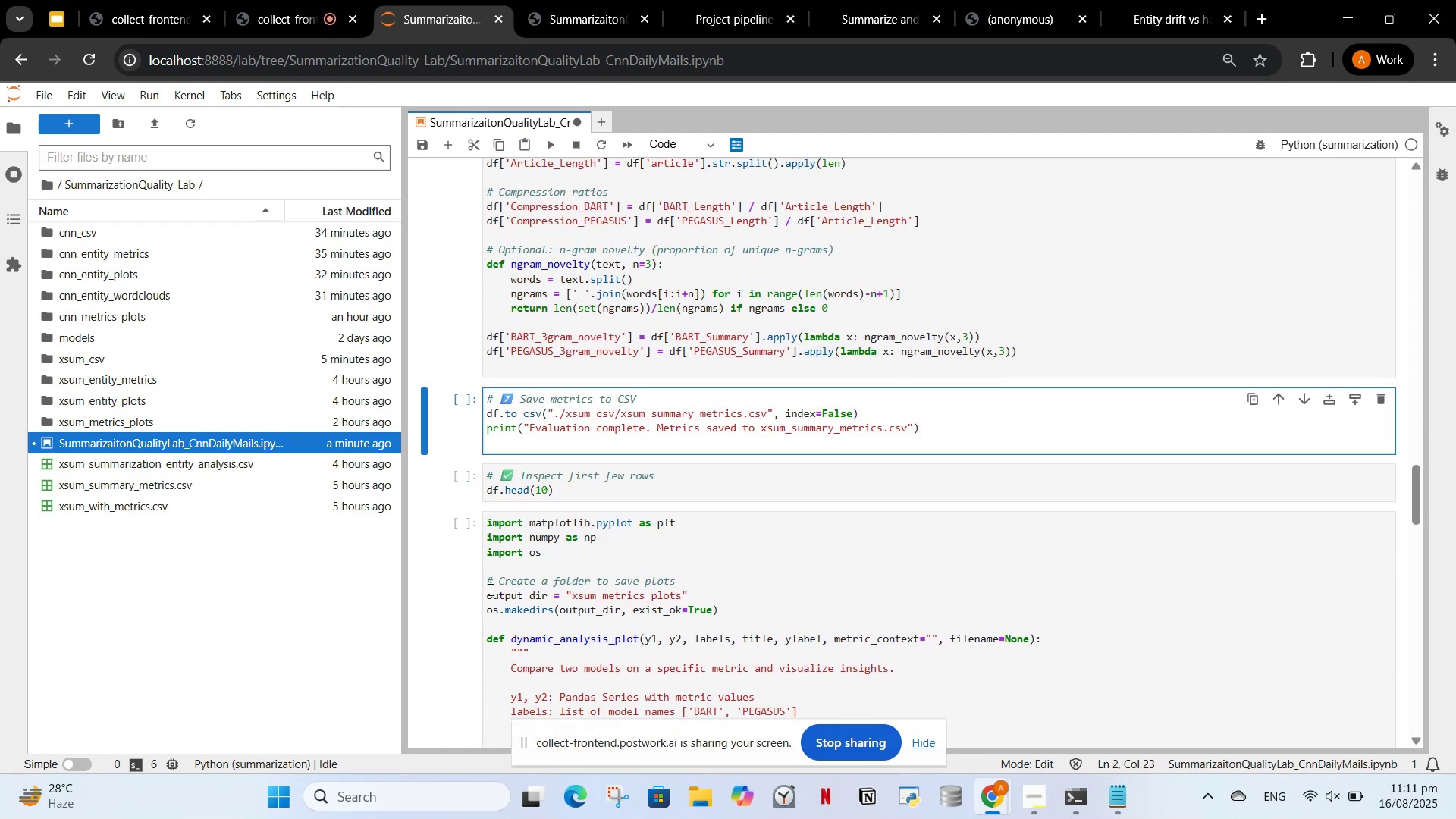 
left_click_drag(start_coordinate=[483, 584], to_coordinate=[488, 511])
 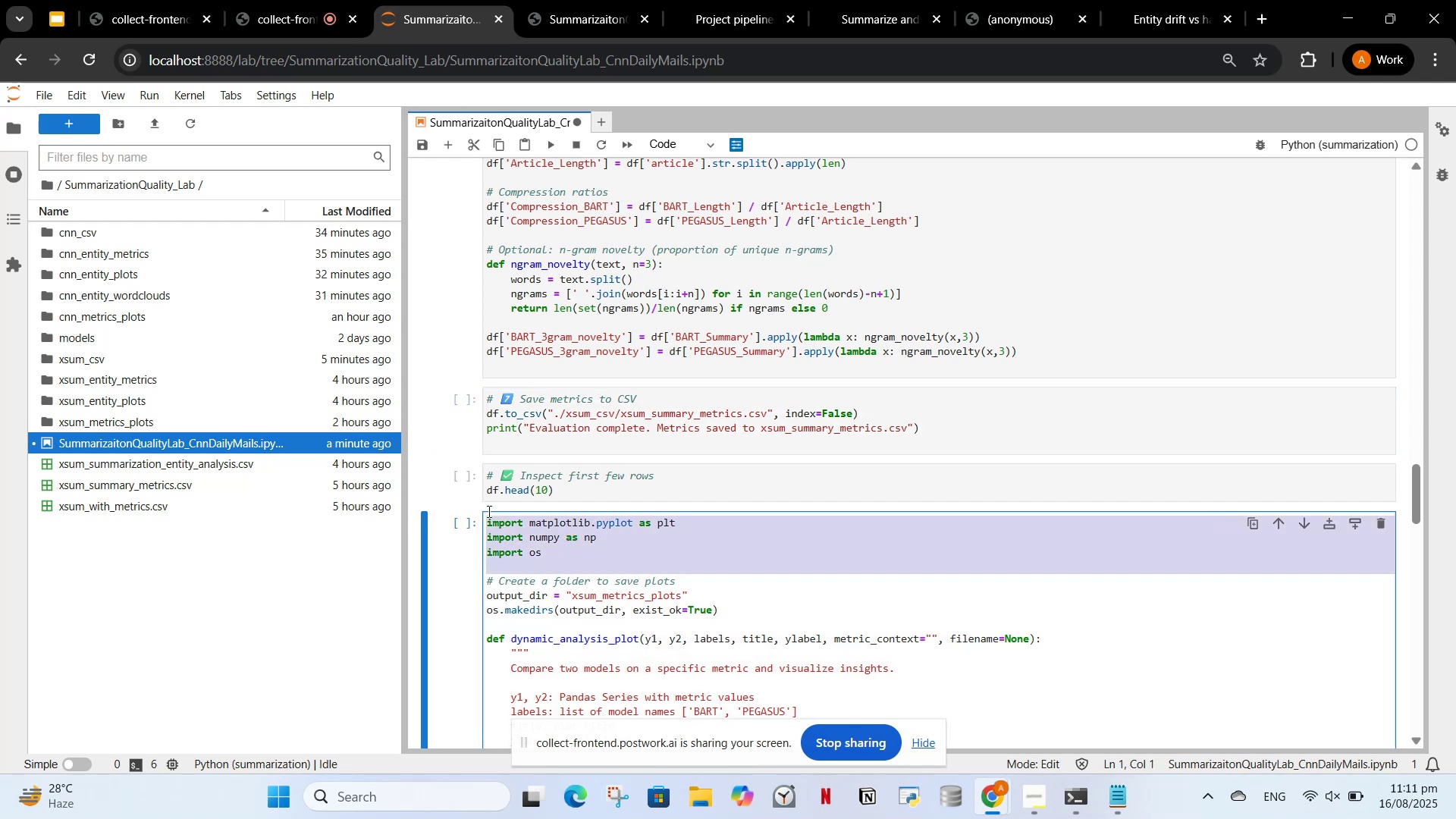 
key(Backspace)
 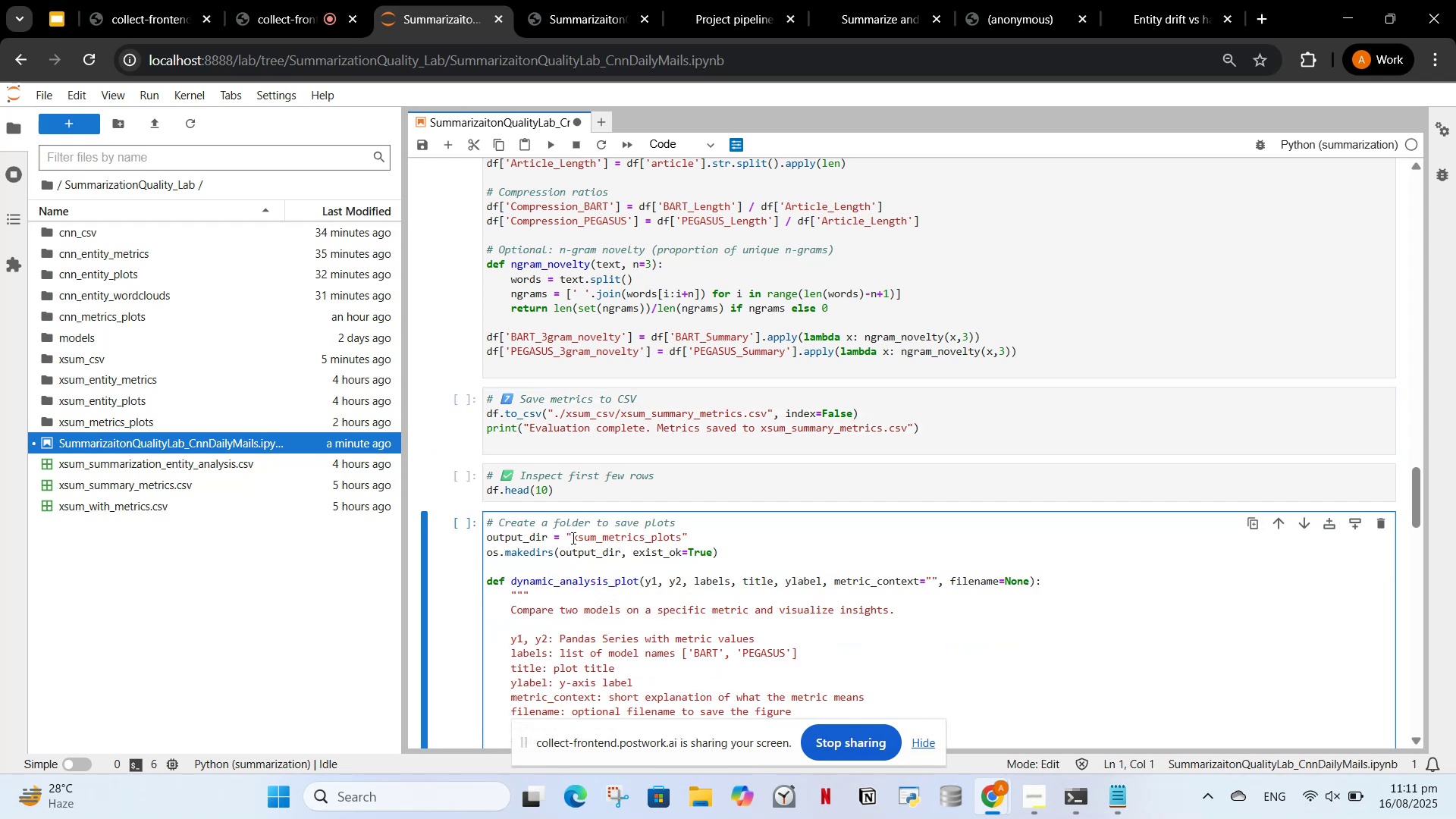 
scroll: coordinate [743, 516], scroll_direction: down, amount: 13.0
 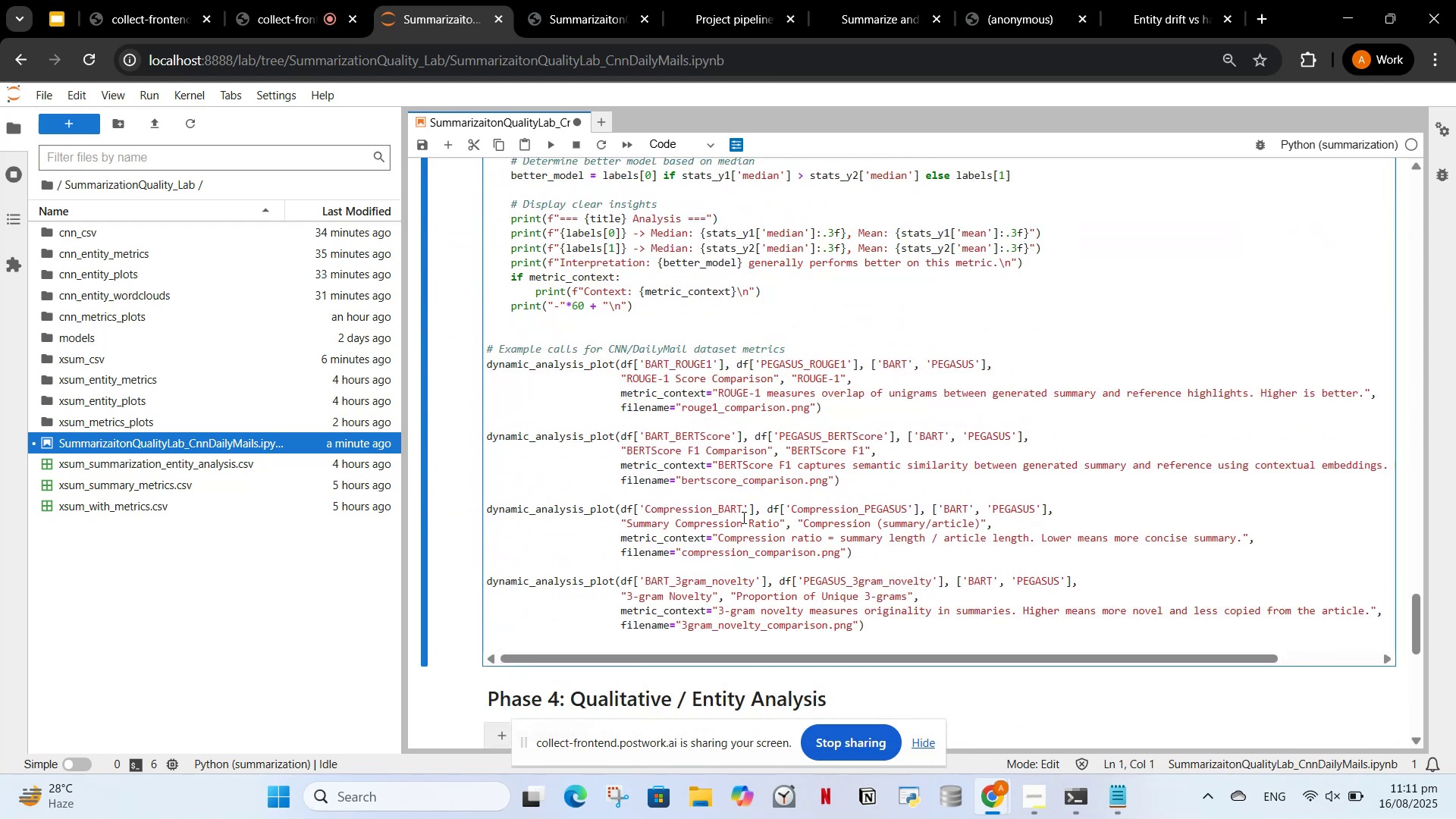 
scroll: coordinate [741, 517], scroll_direction: up, amount: 4.0
 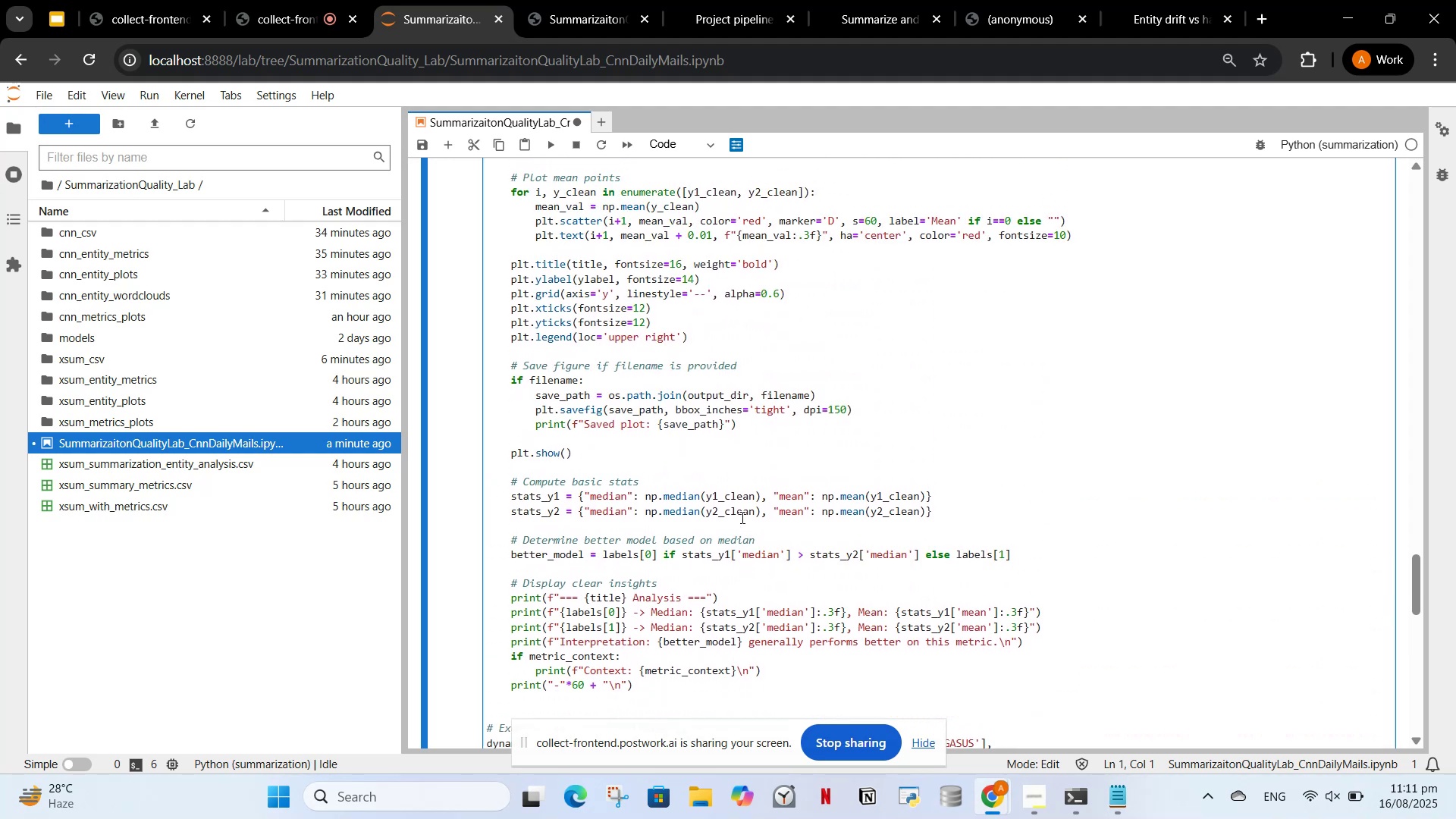 
scroll: coordinate [724, 558], scroll_direction: down, amount: 6.0
 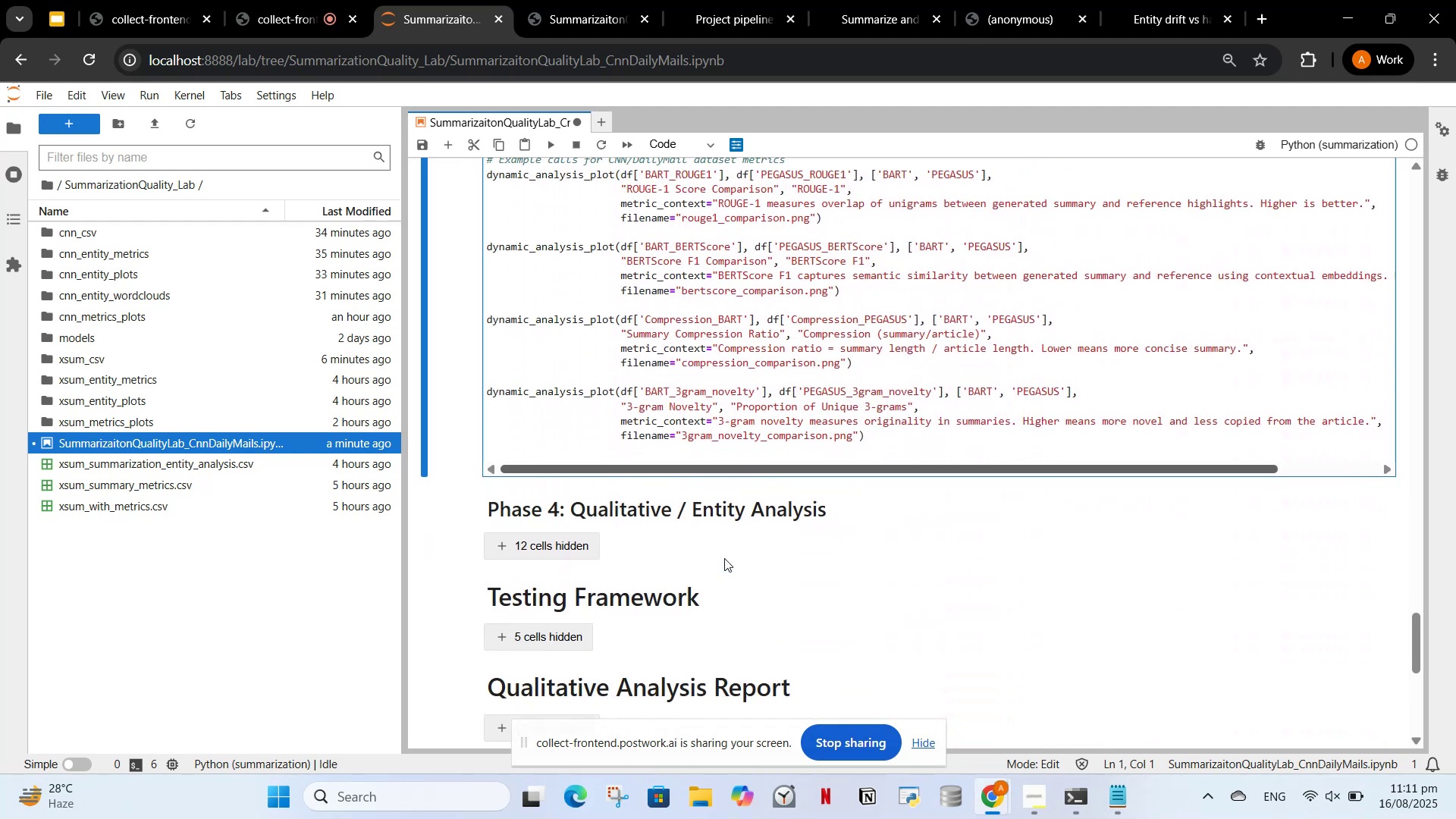 
scroll: coordinate [689, 464], scroll_direction: up, amount: 36.0
 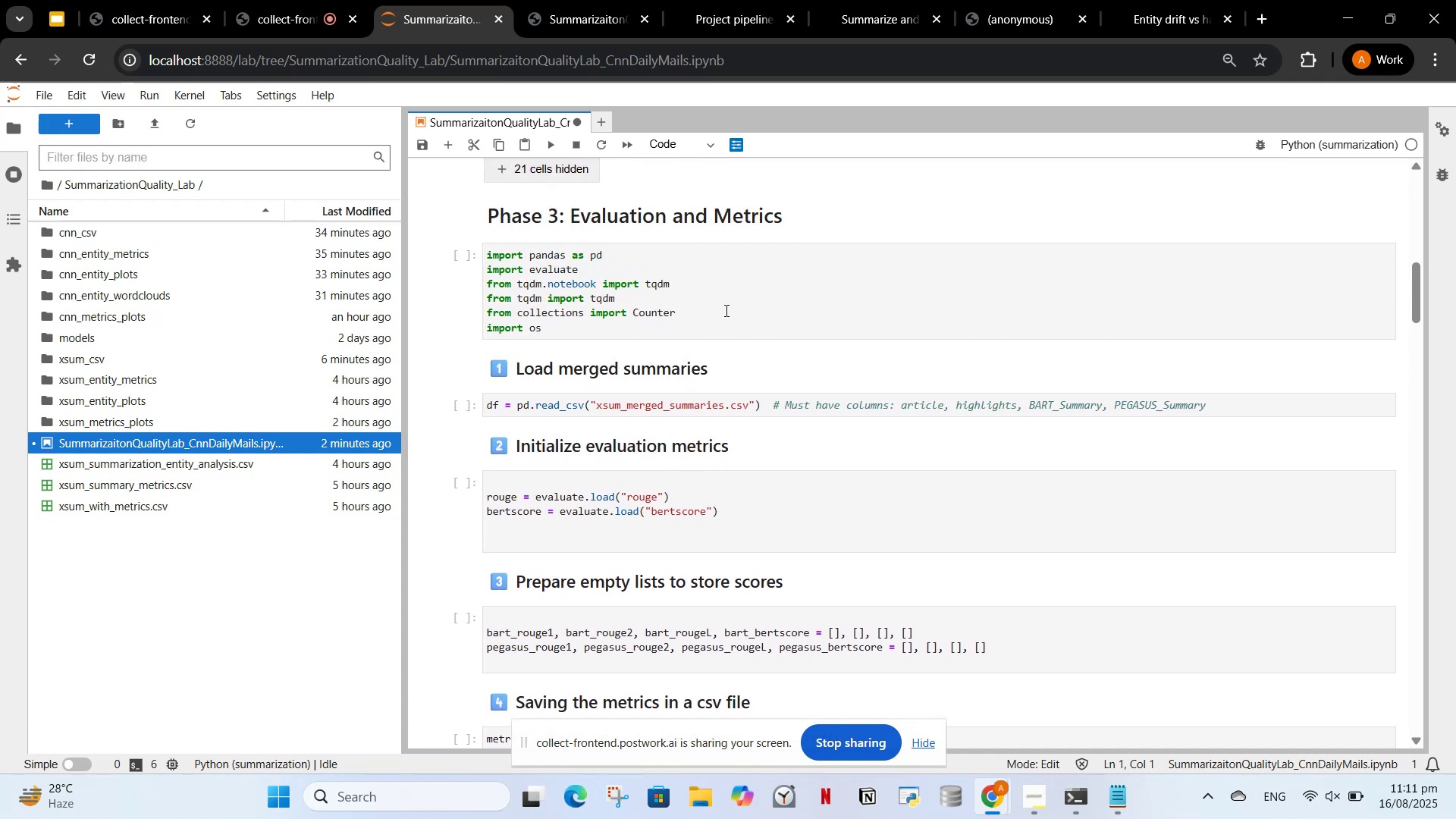 
left_click([725, 310])
 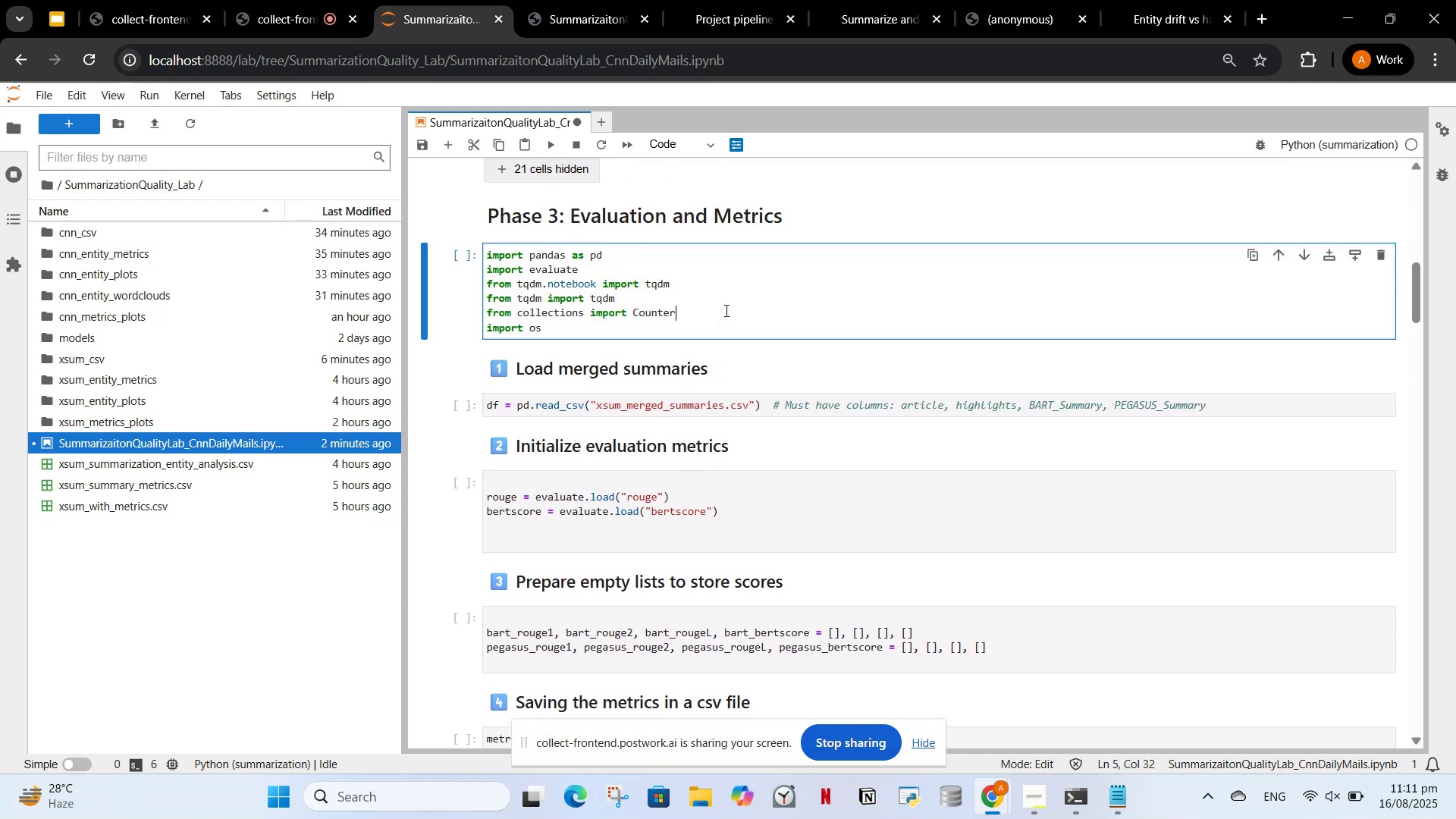 
key(Enter)
 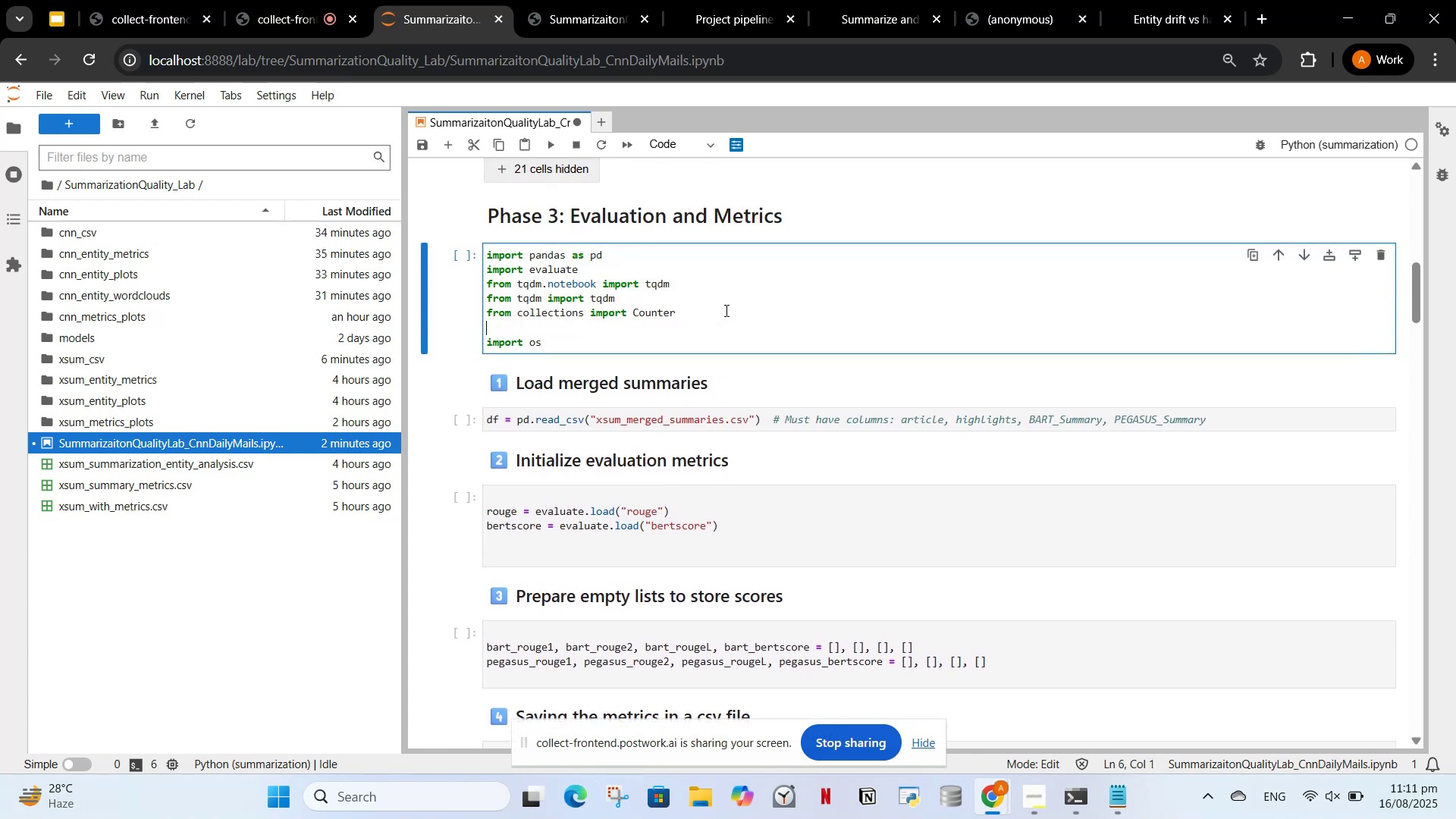 
type(import numpy as np)
 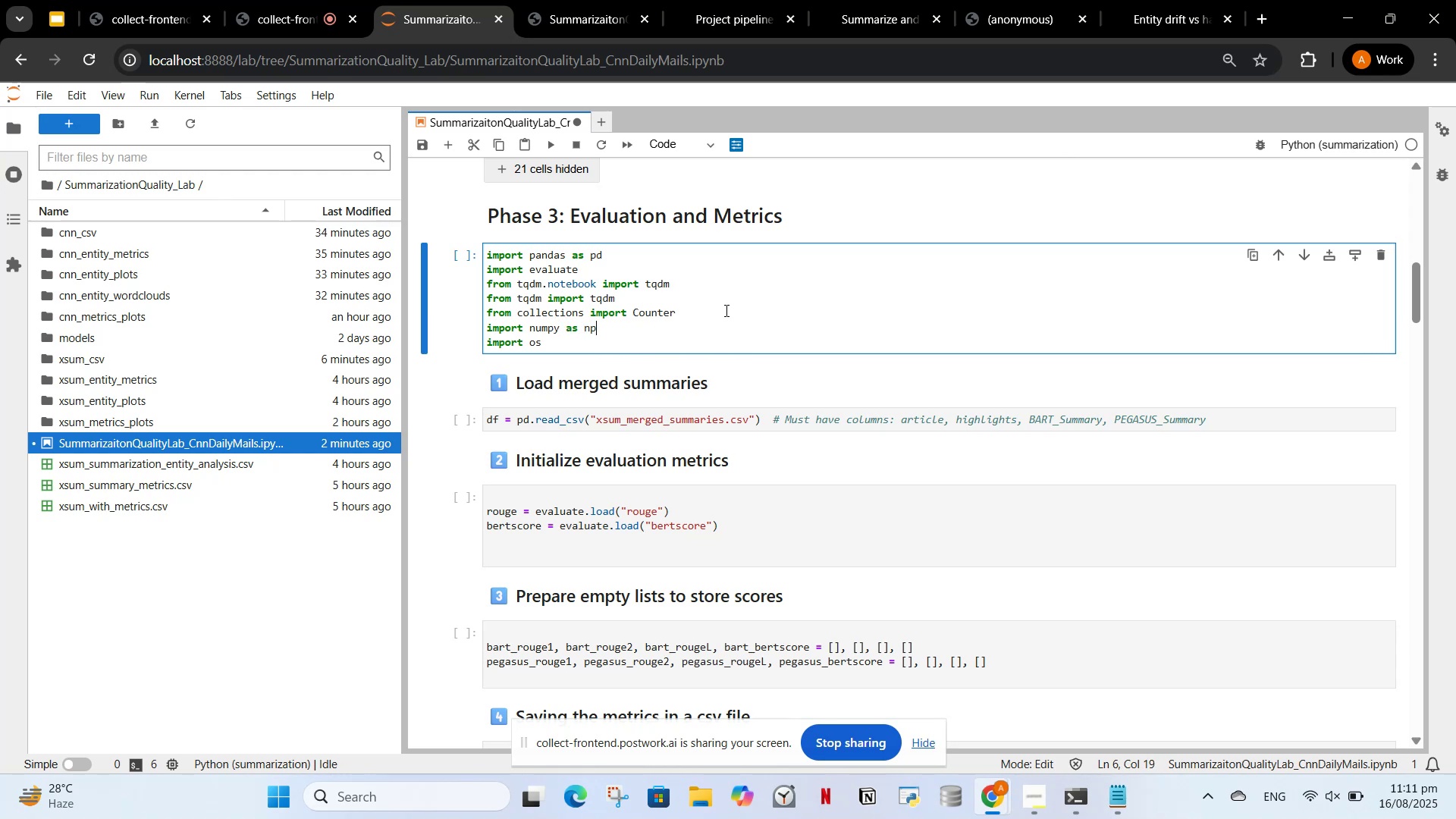 
key(Enter)
 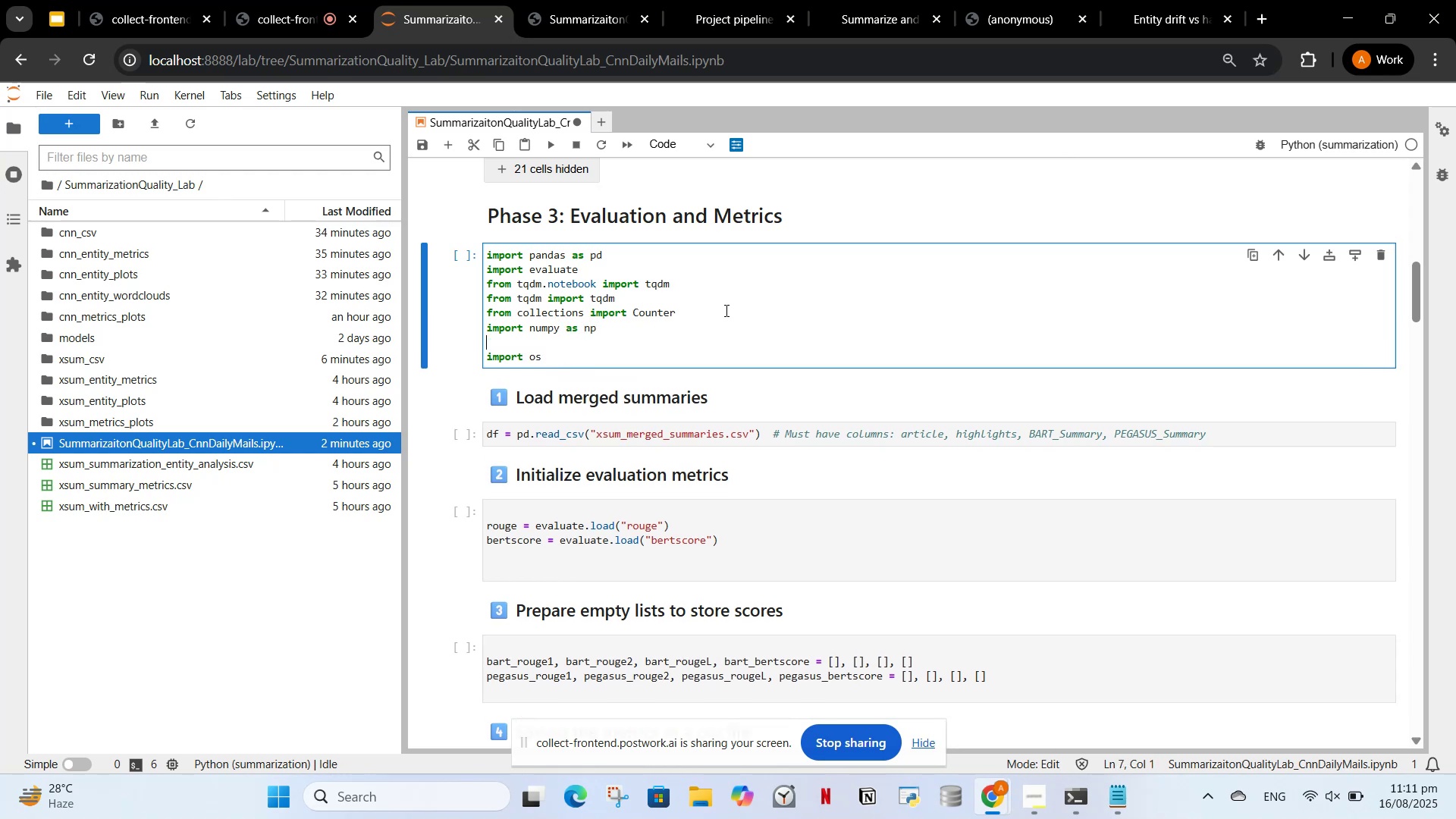 
type(import matplotlib.pyplot as plt)
 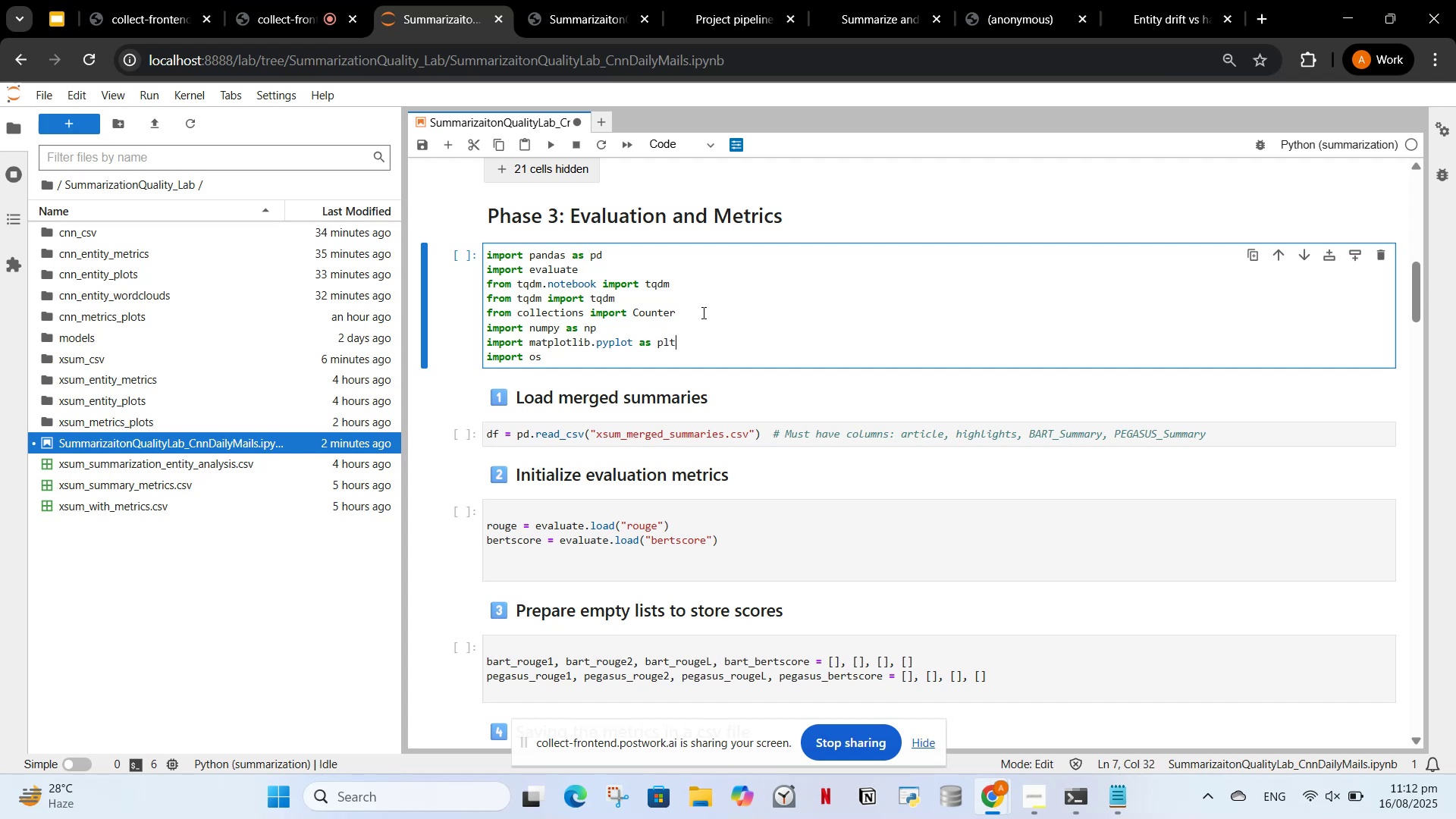 
left_click([603, 306])
 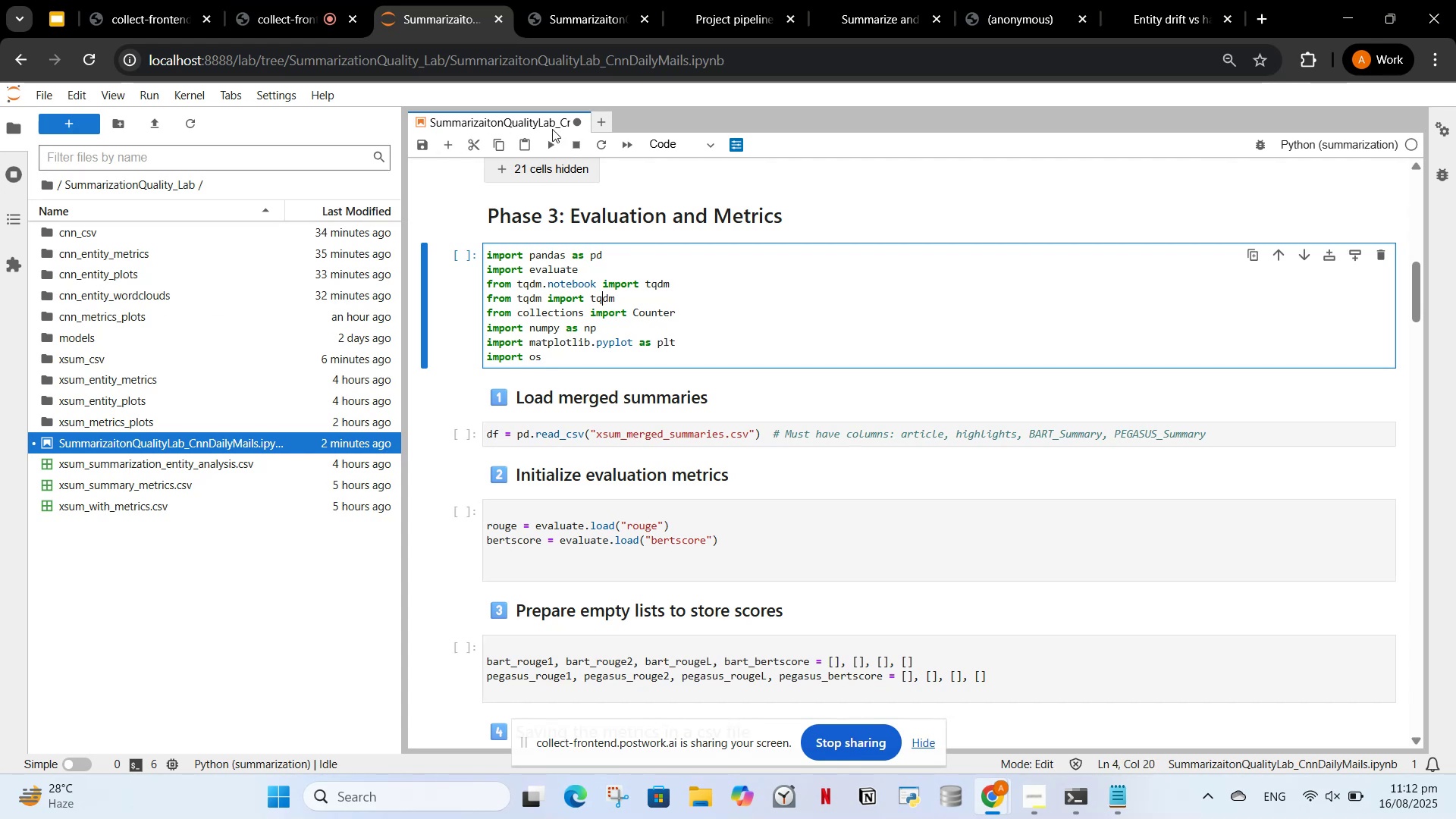 
left_click([551, 152])
 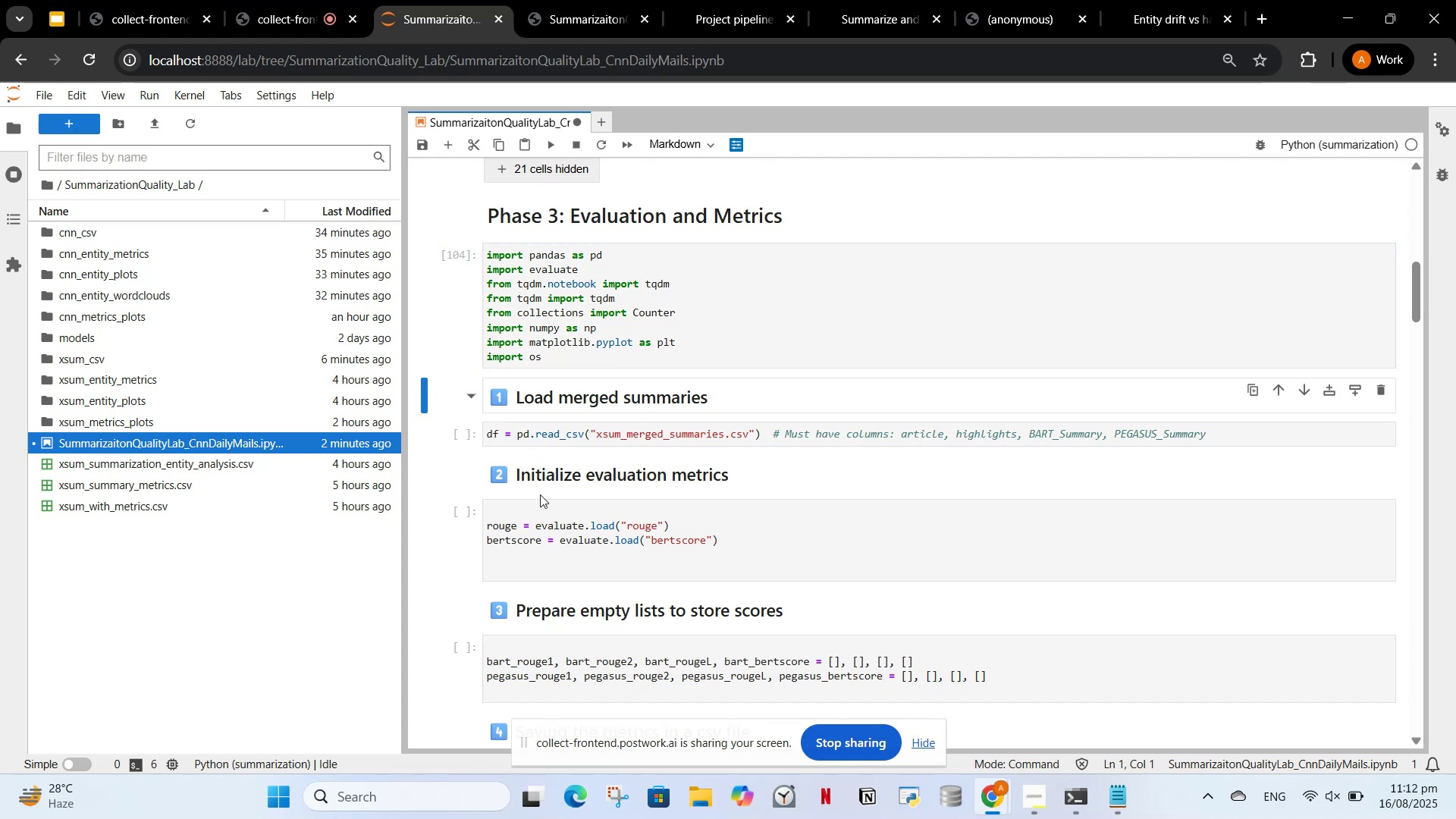 
left_click([532, 435])
 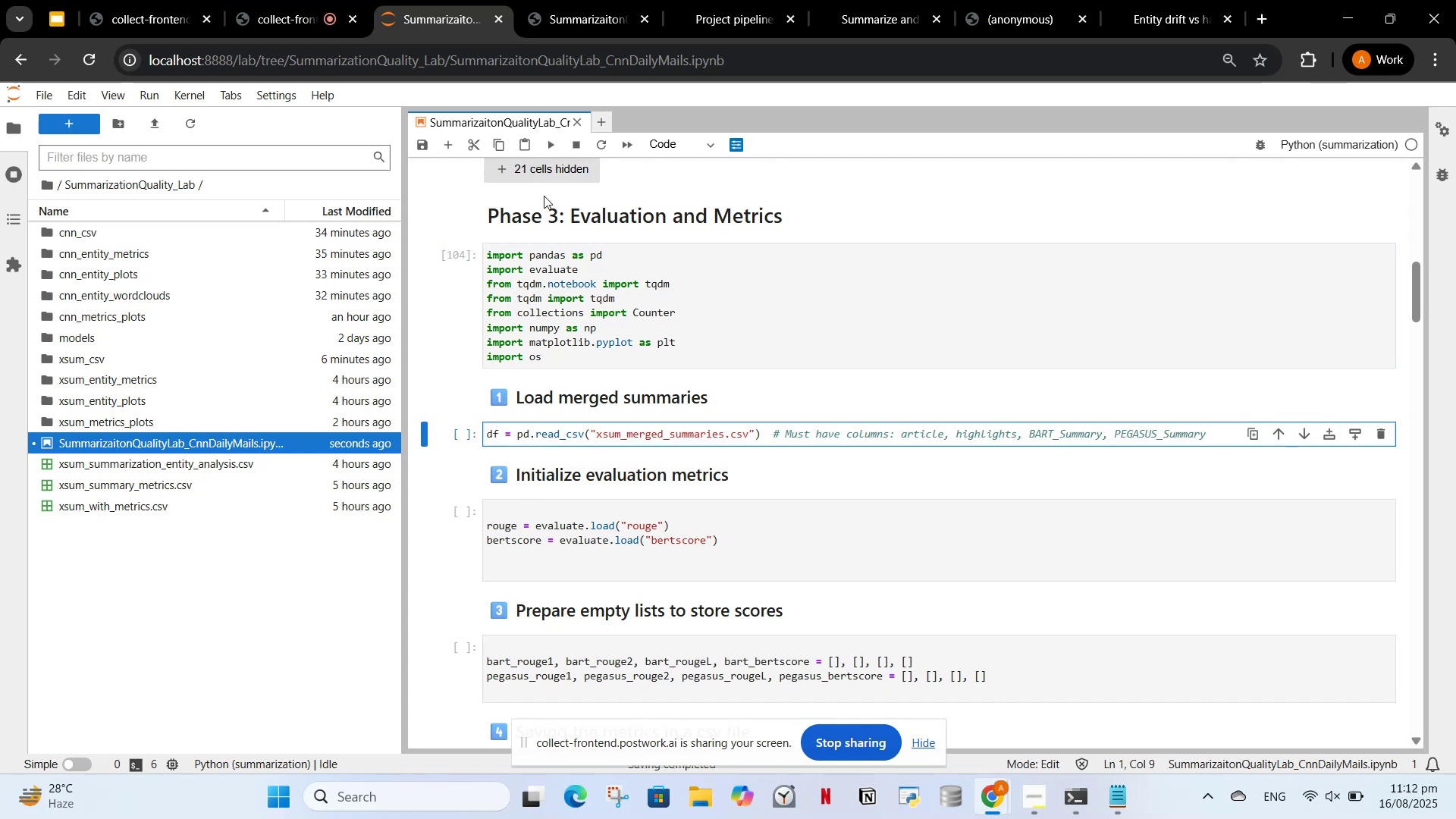 
scroll: coordinate [561, 364], scroll_direction: down, amount: 15.0
 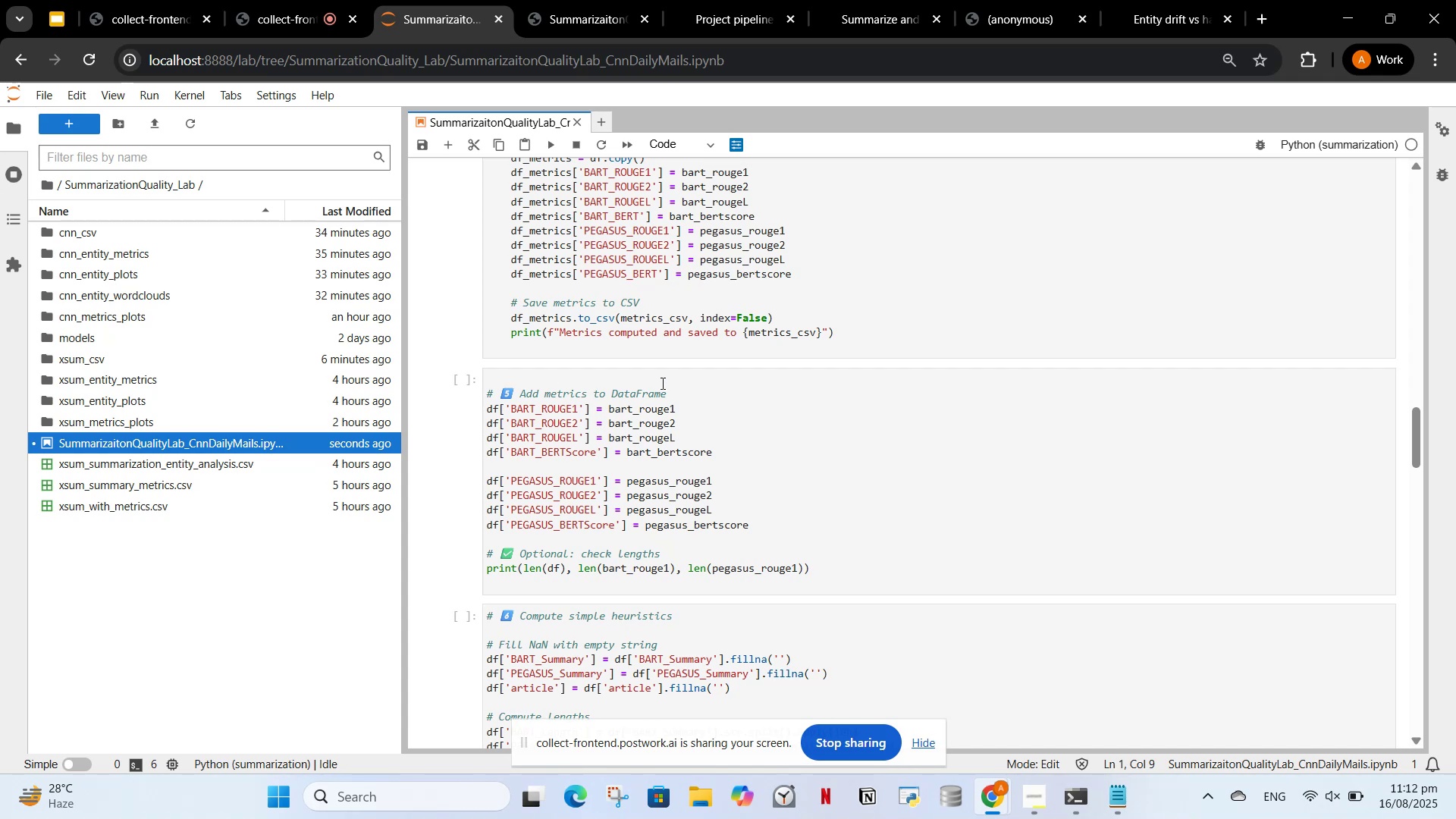 
left_click_drag(start_coordinate=[673, 391], to_coordinate=[482, 397])
 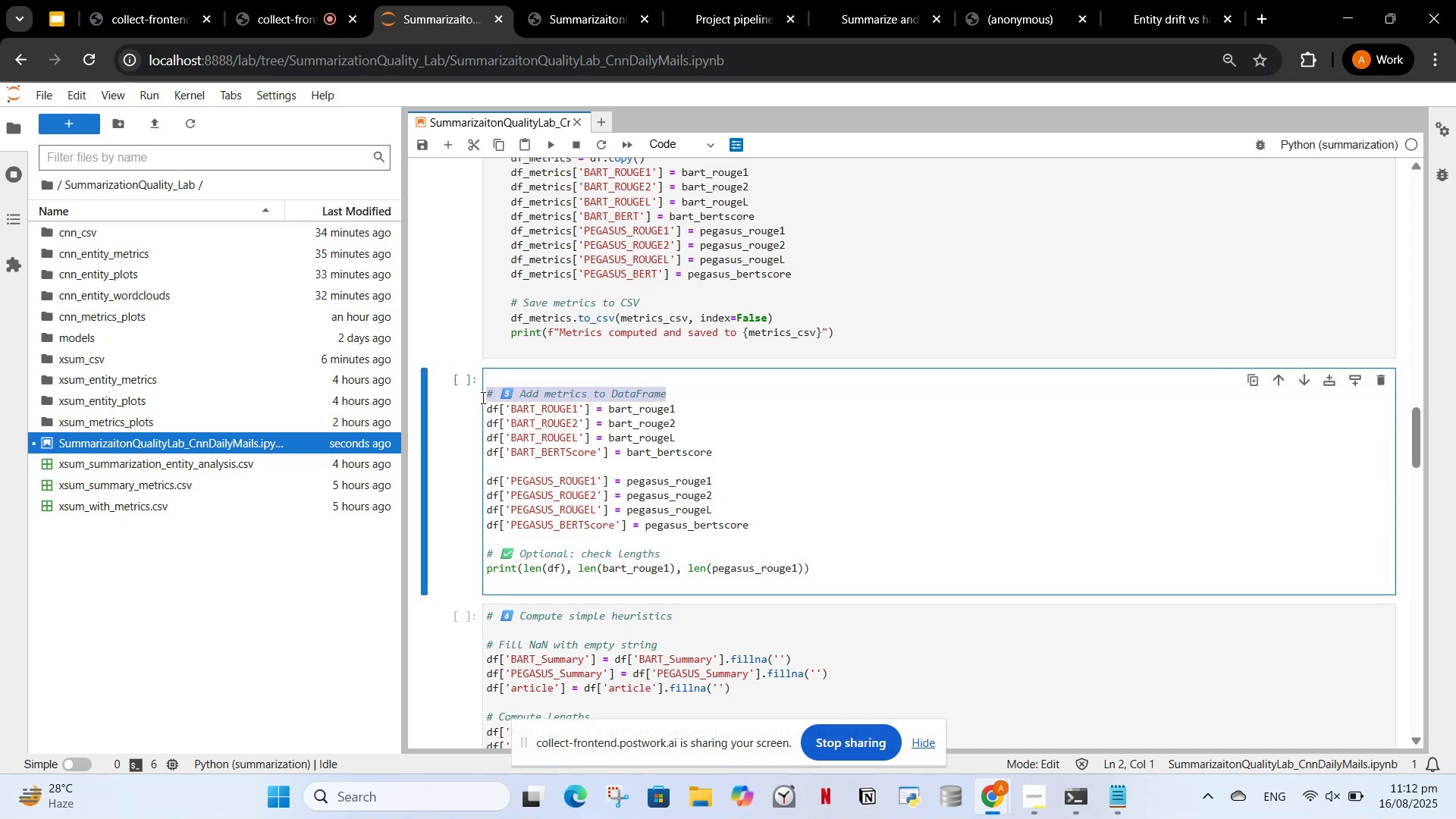 
key(Control+X)
 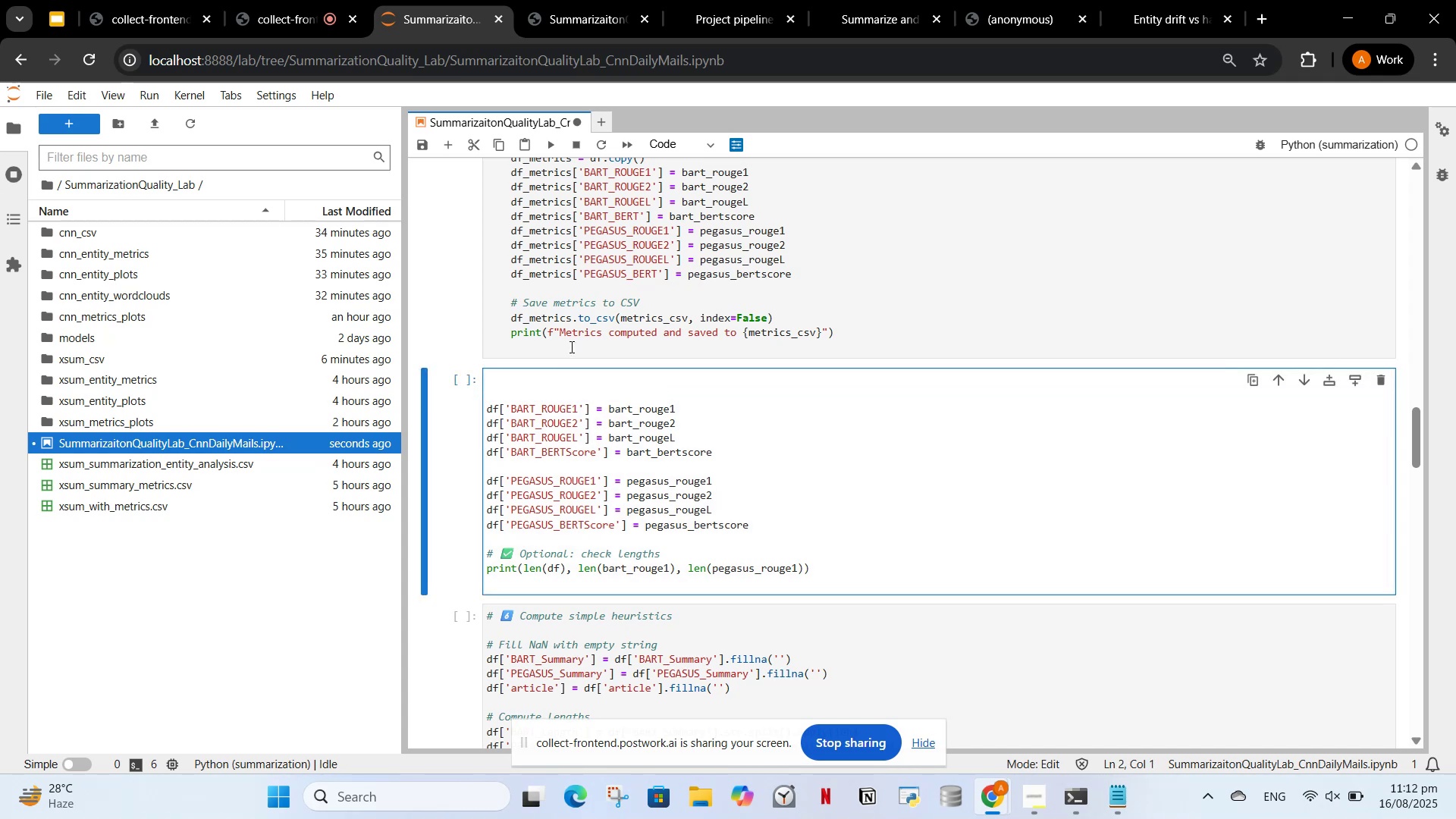 
left_click([570, 347])
 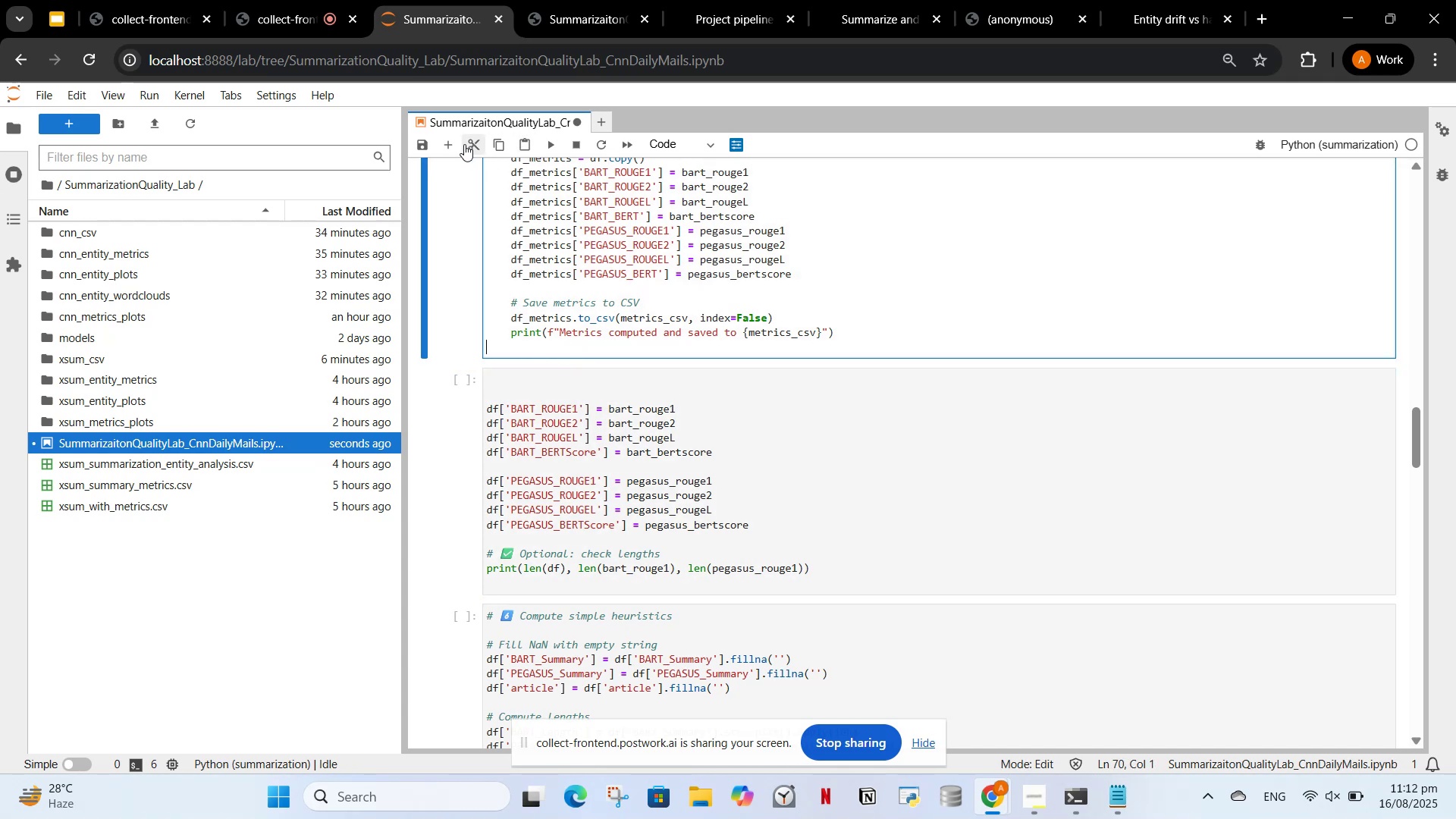 
left_click([453, 146])
 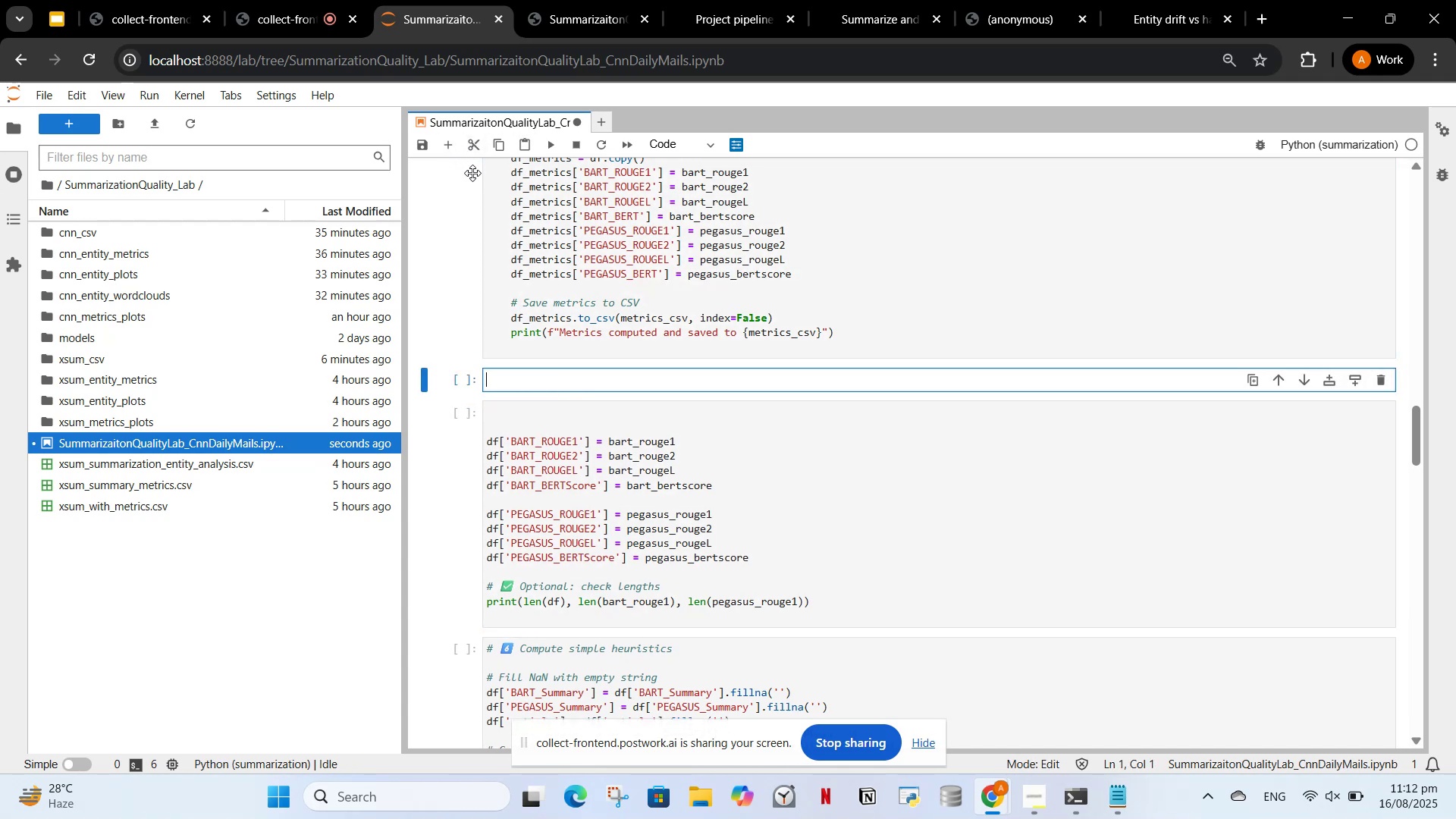 
key(Control+V)
 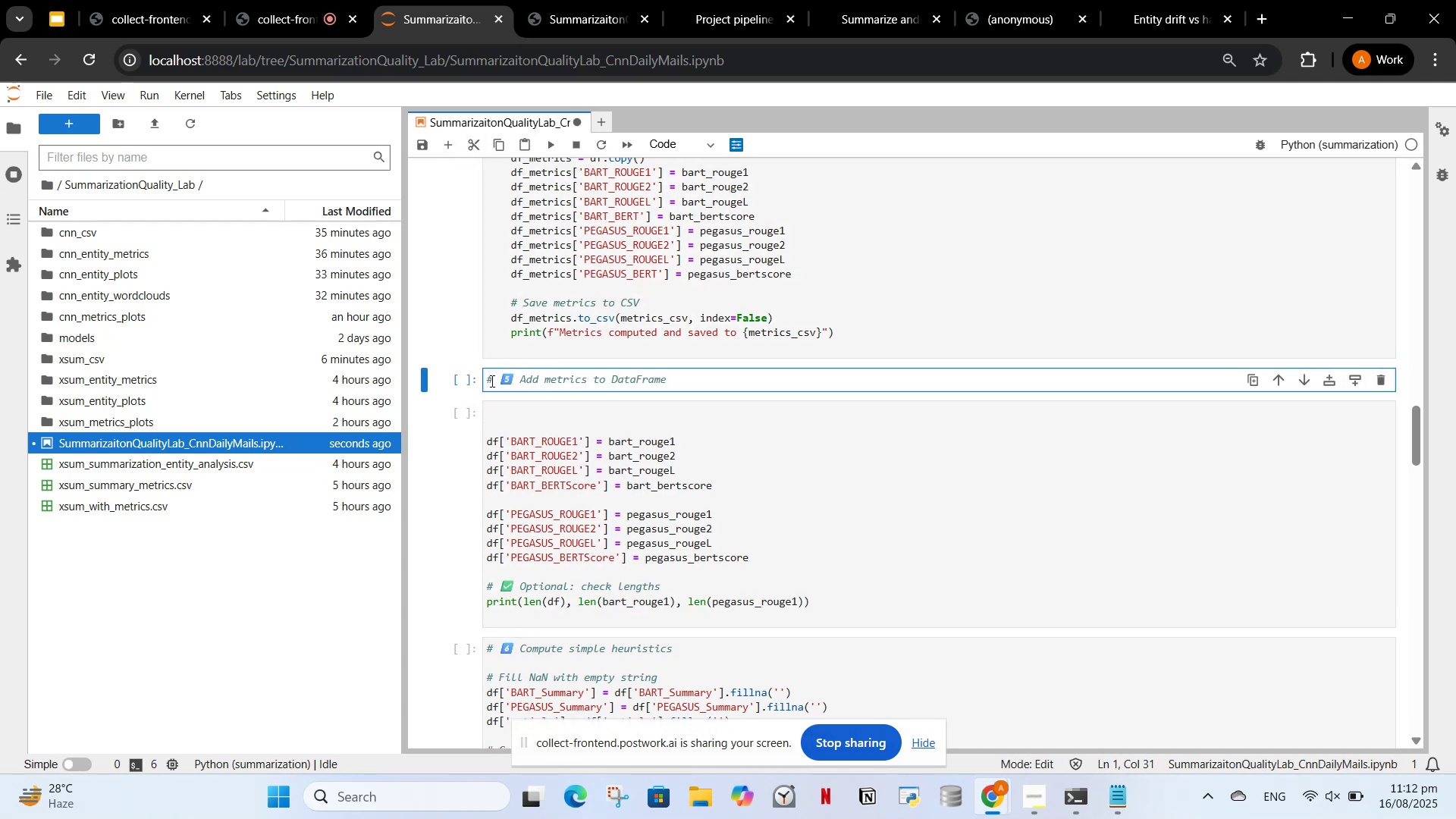 
left_click([491, 381])
 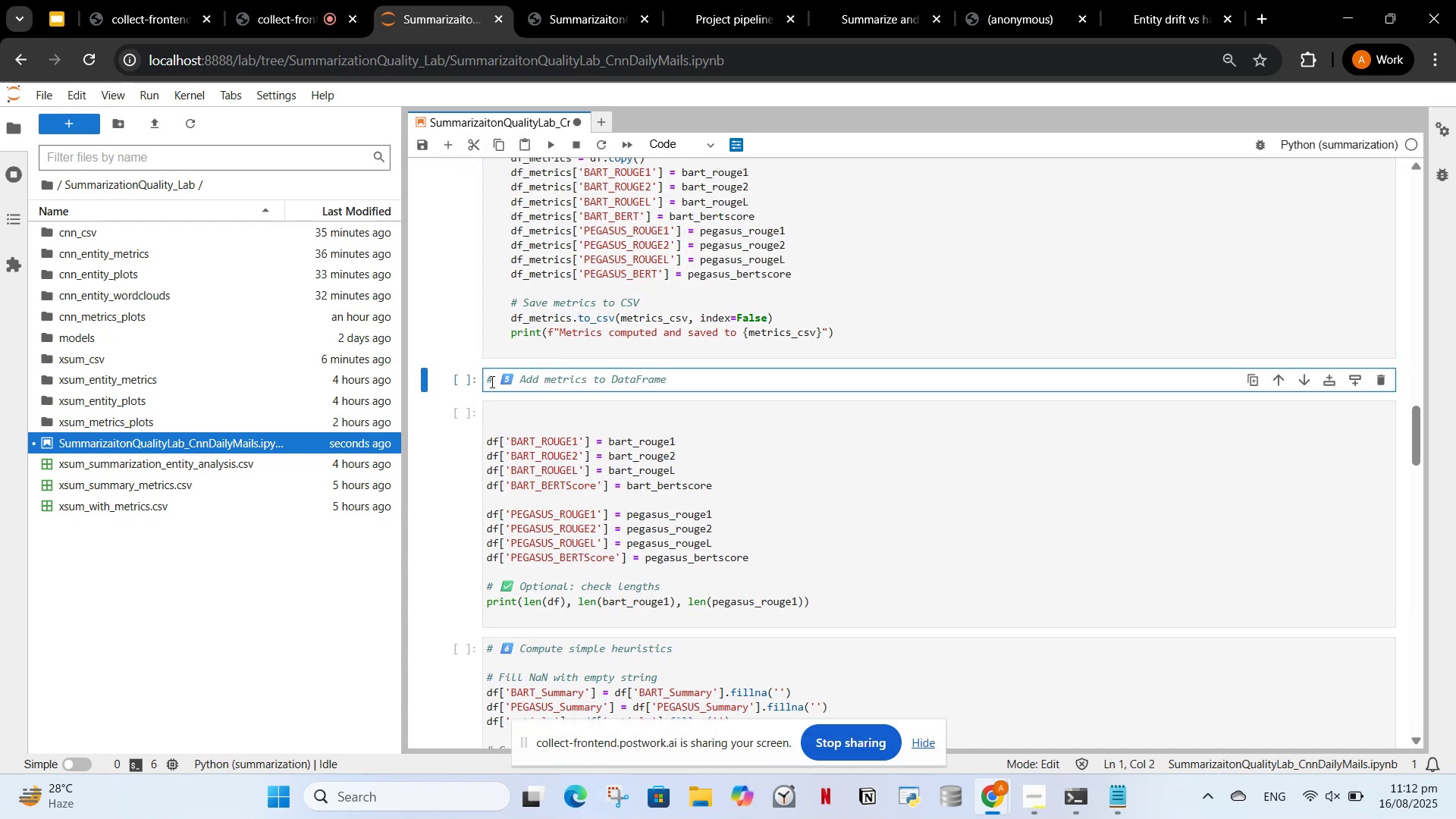 
type(##)
 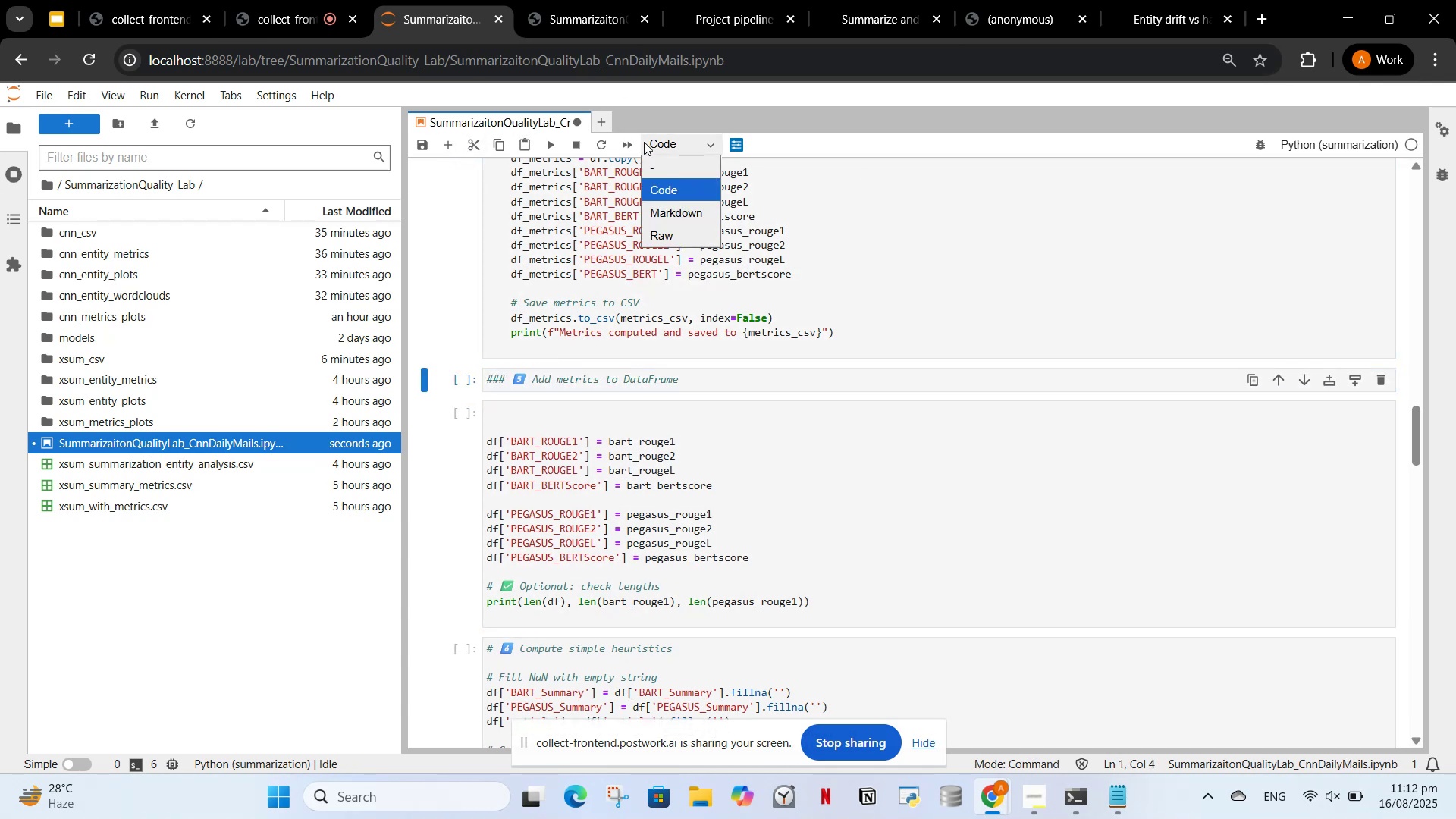 
left_click([664, 211])
 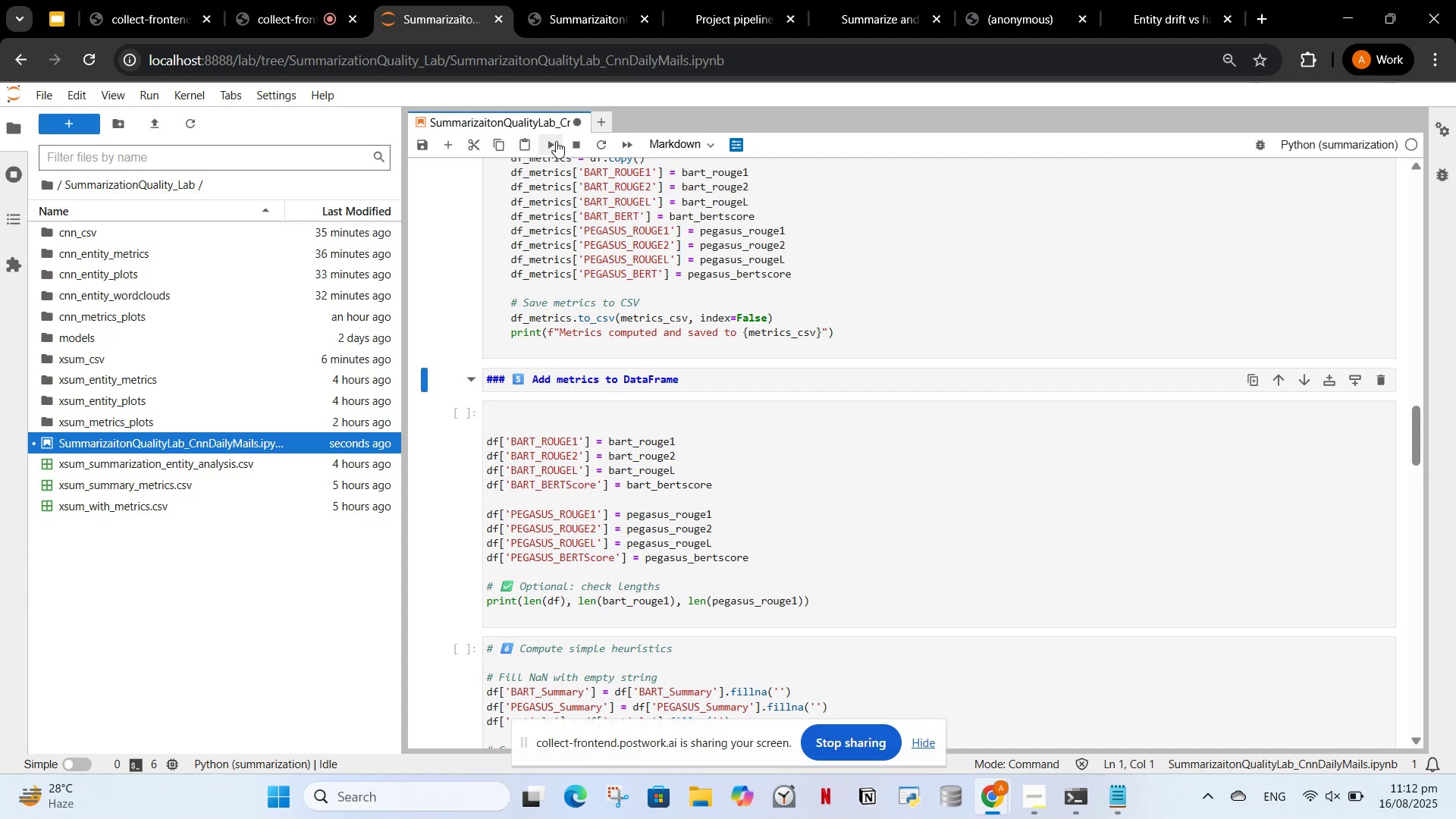 
left_click([555, 141])
 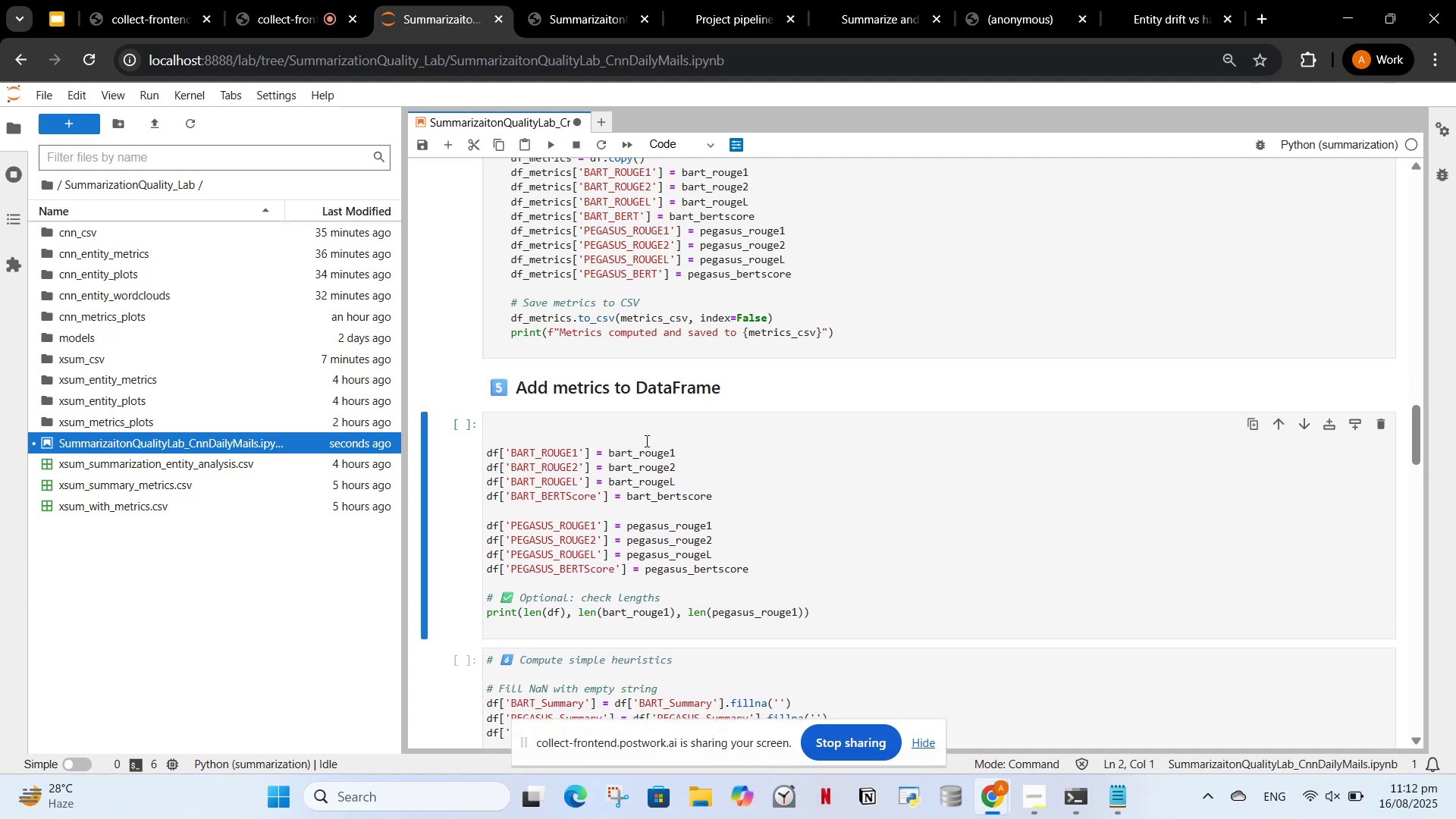 
scroll: coordinate [667, 472], scroll_direction: down, amount: 2.0
 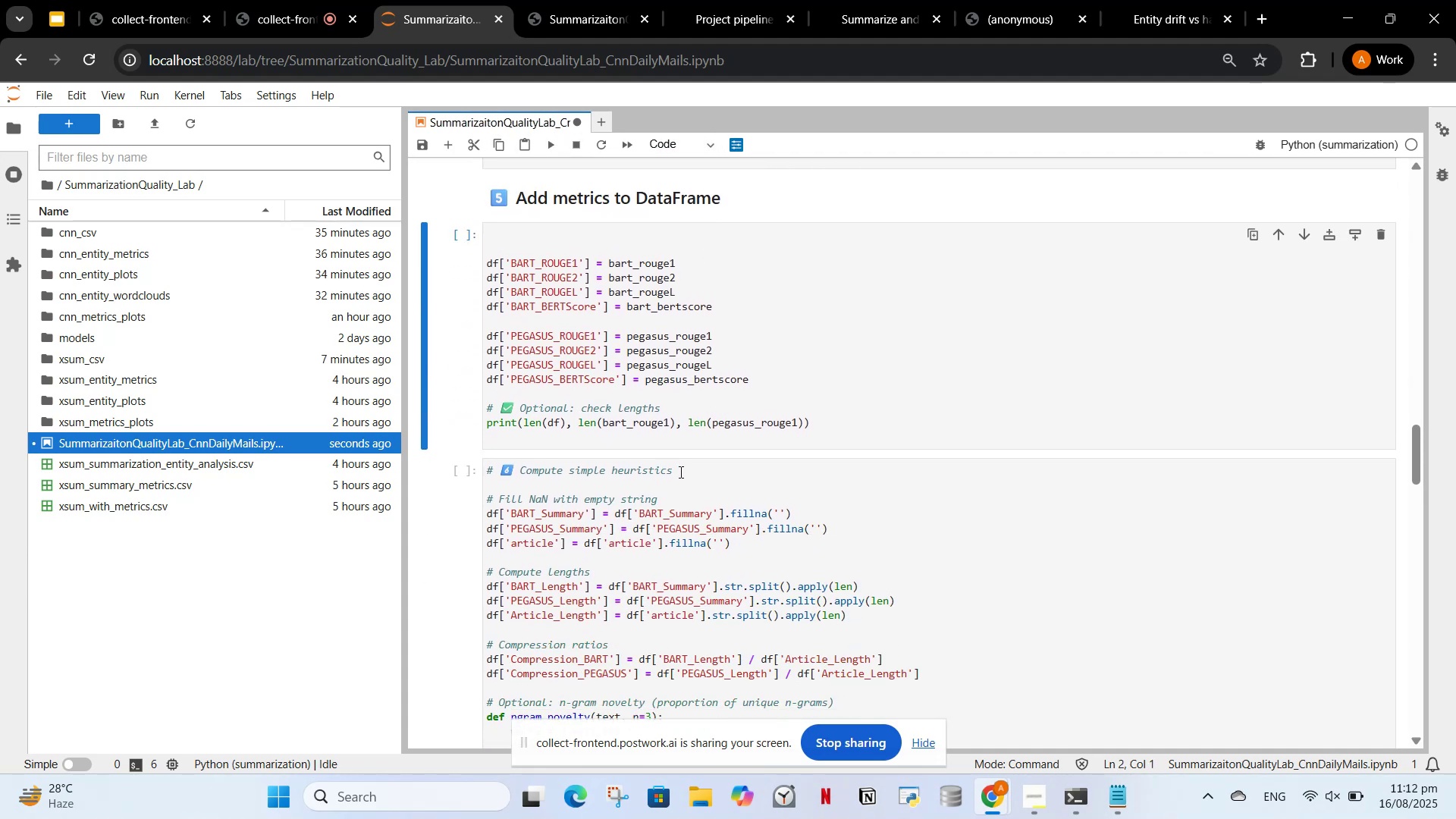 
left_click_drag(start_coordinate=[679, 471], to_coordinate=[444, 464])
 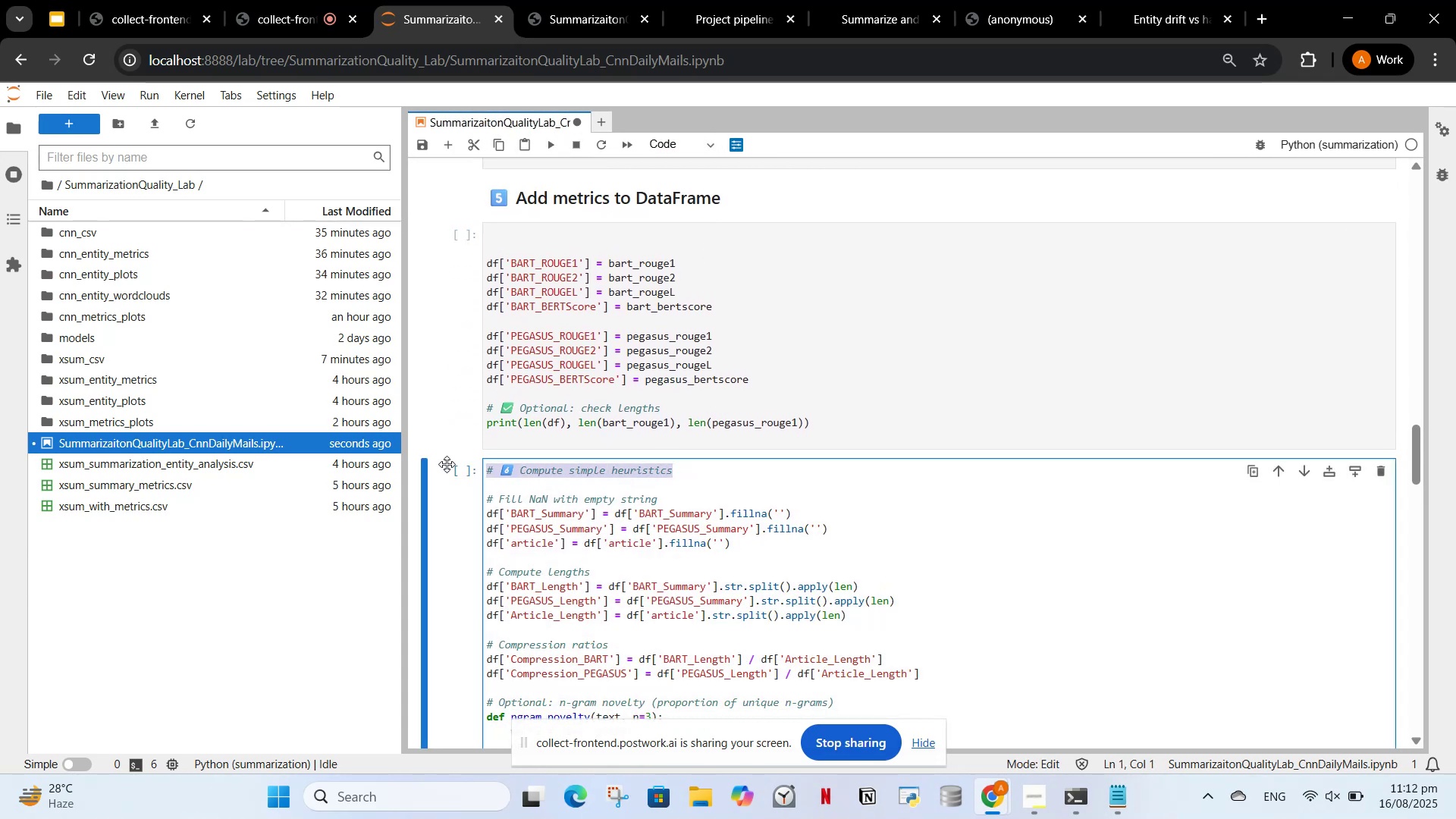 
key(Control+X)
 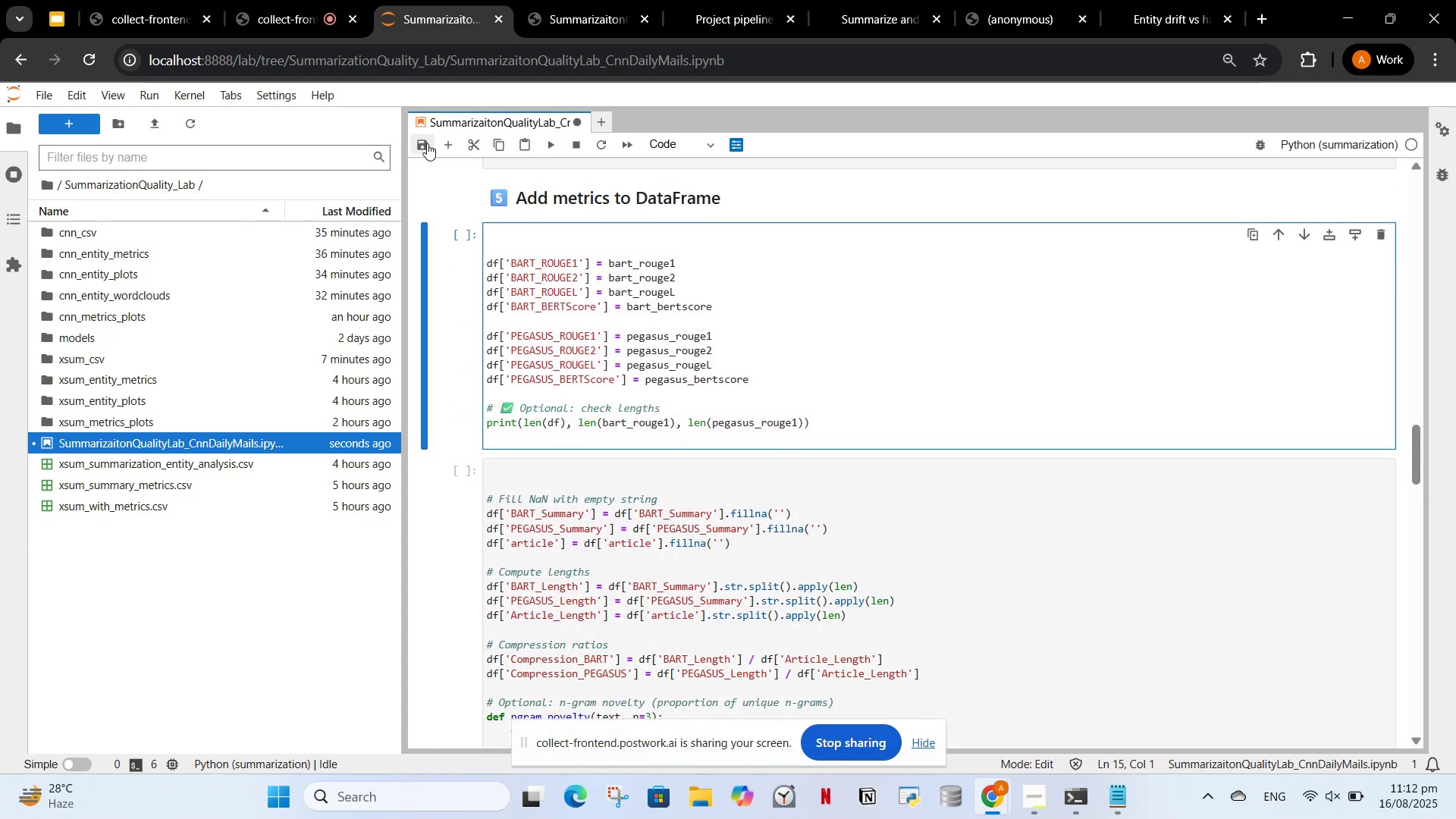 
left_click([447, 149])
 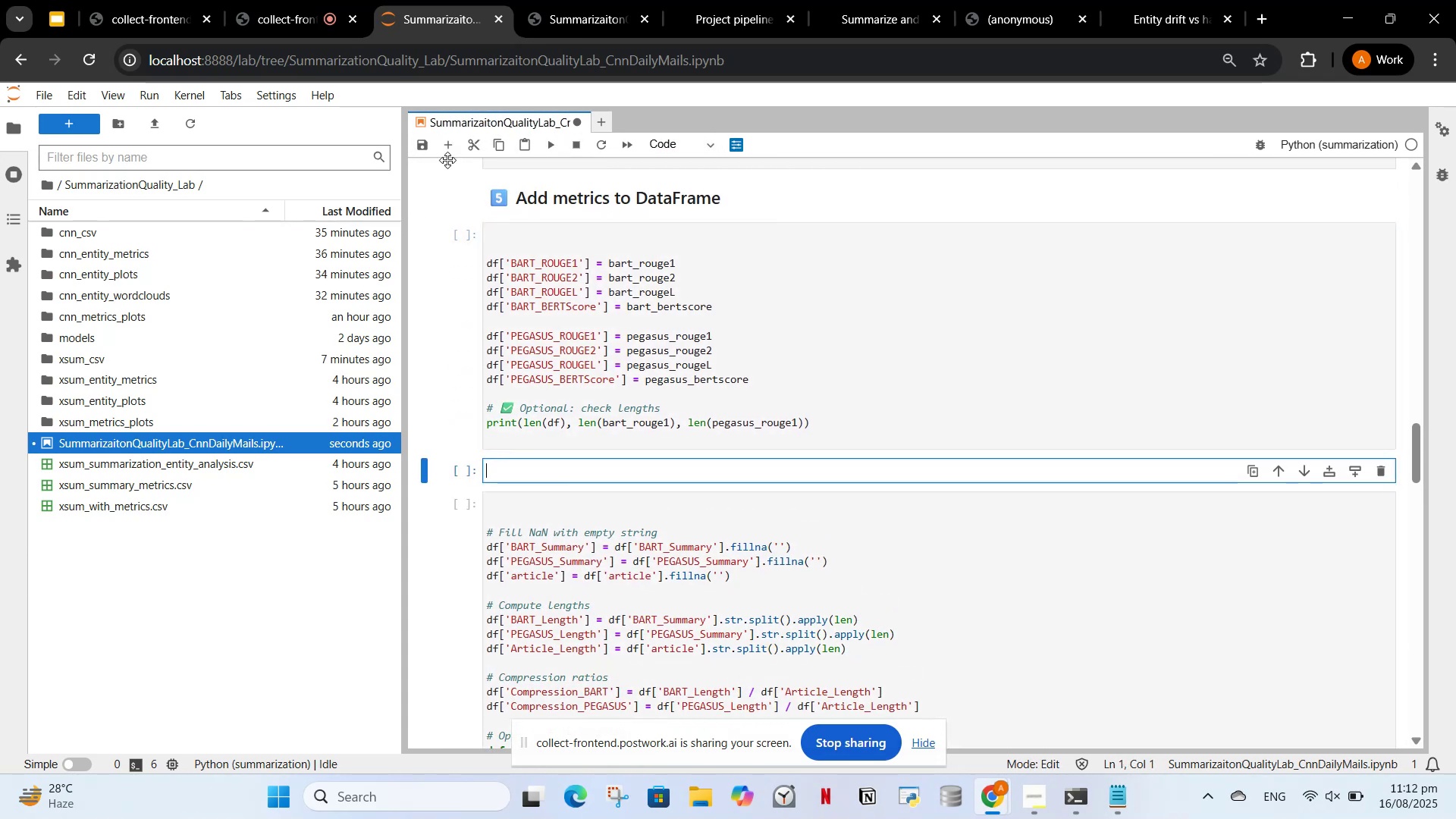 
key(Control+V)
 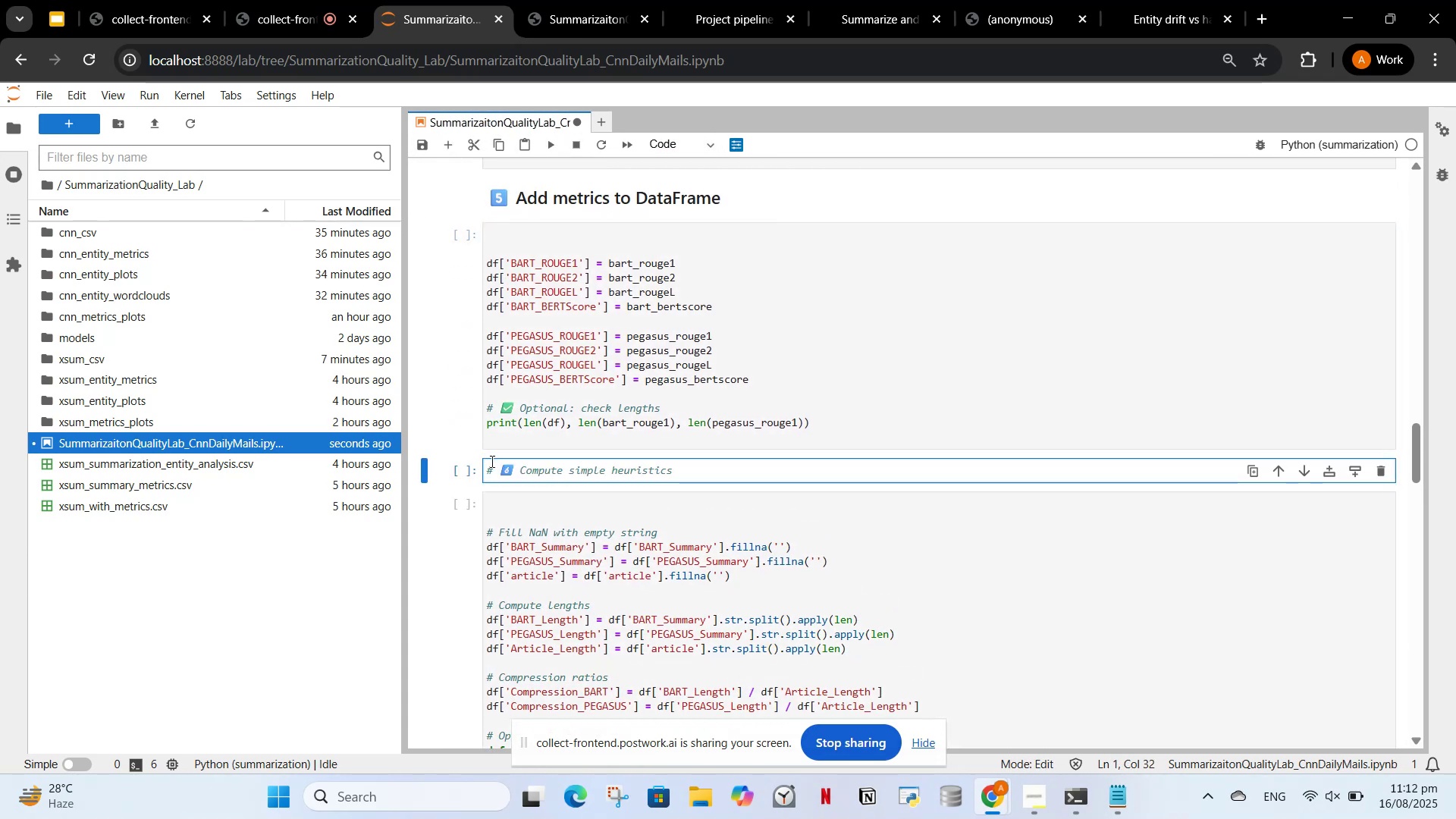 
left_click([491, 462])
 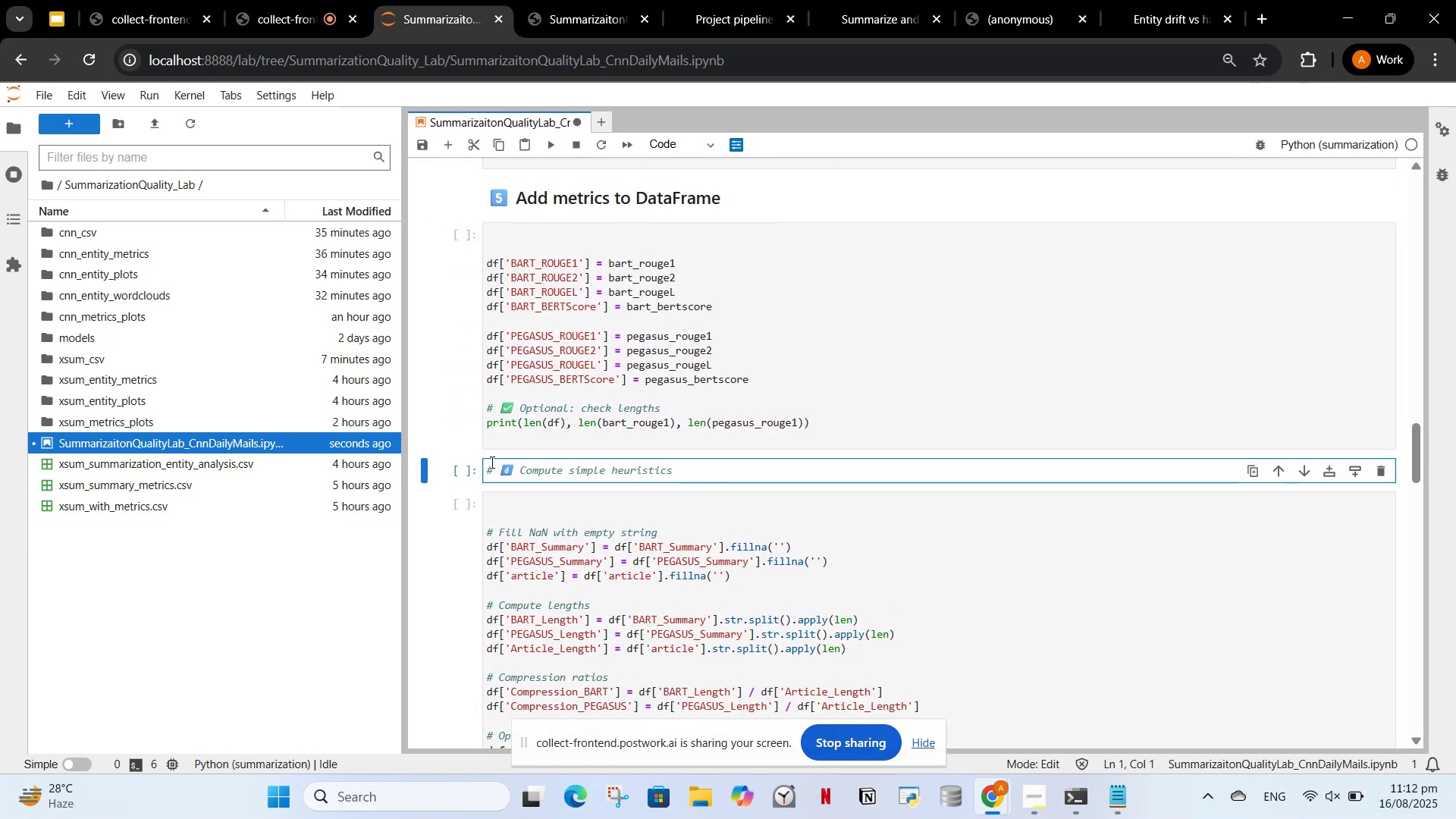 
type(##)
 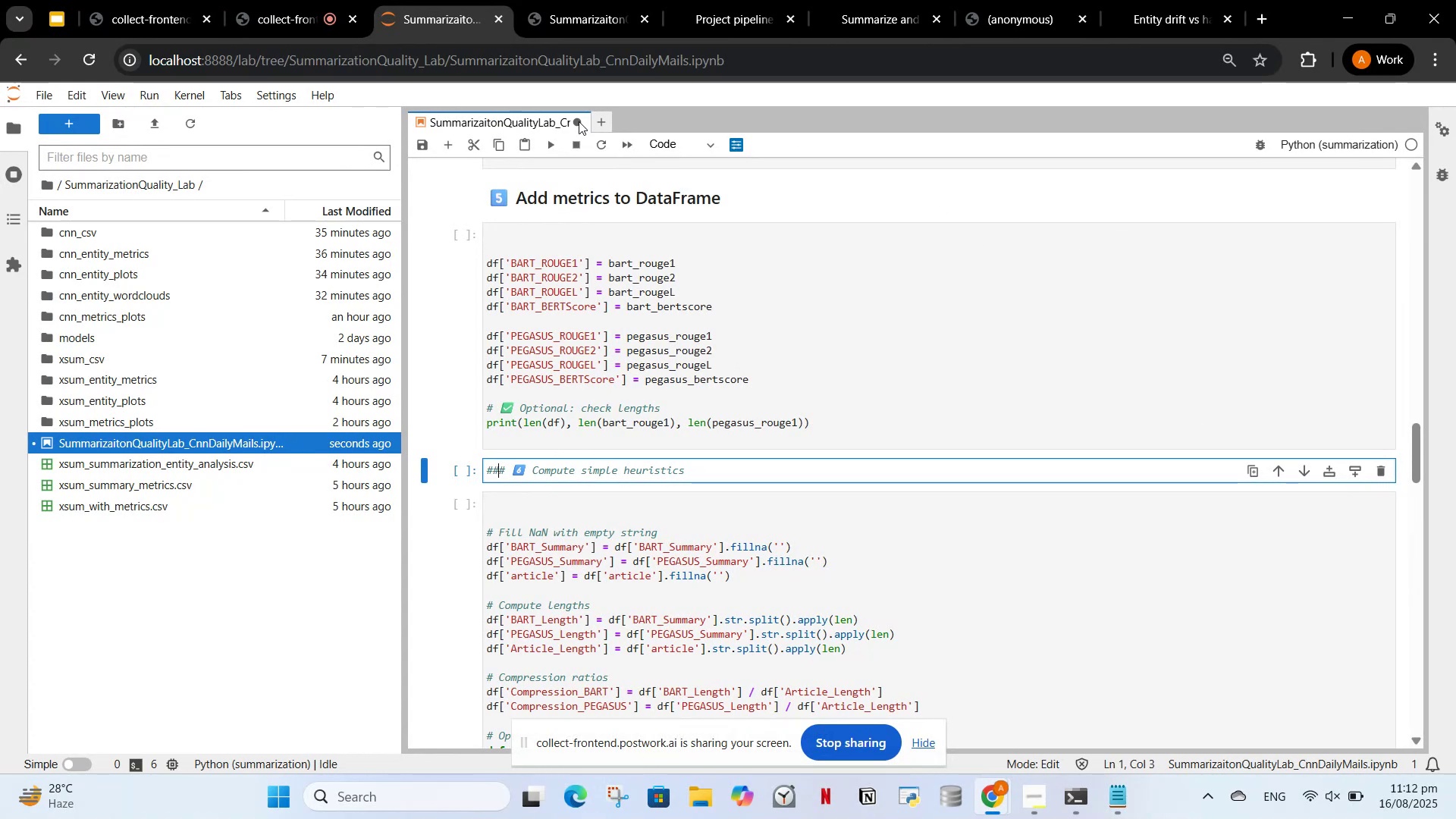 
left_click([652, 137])
 